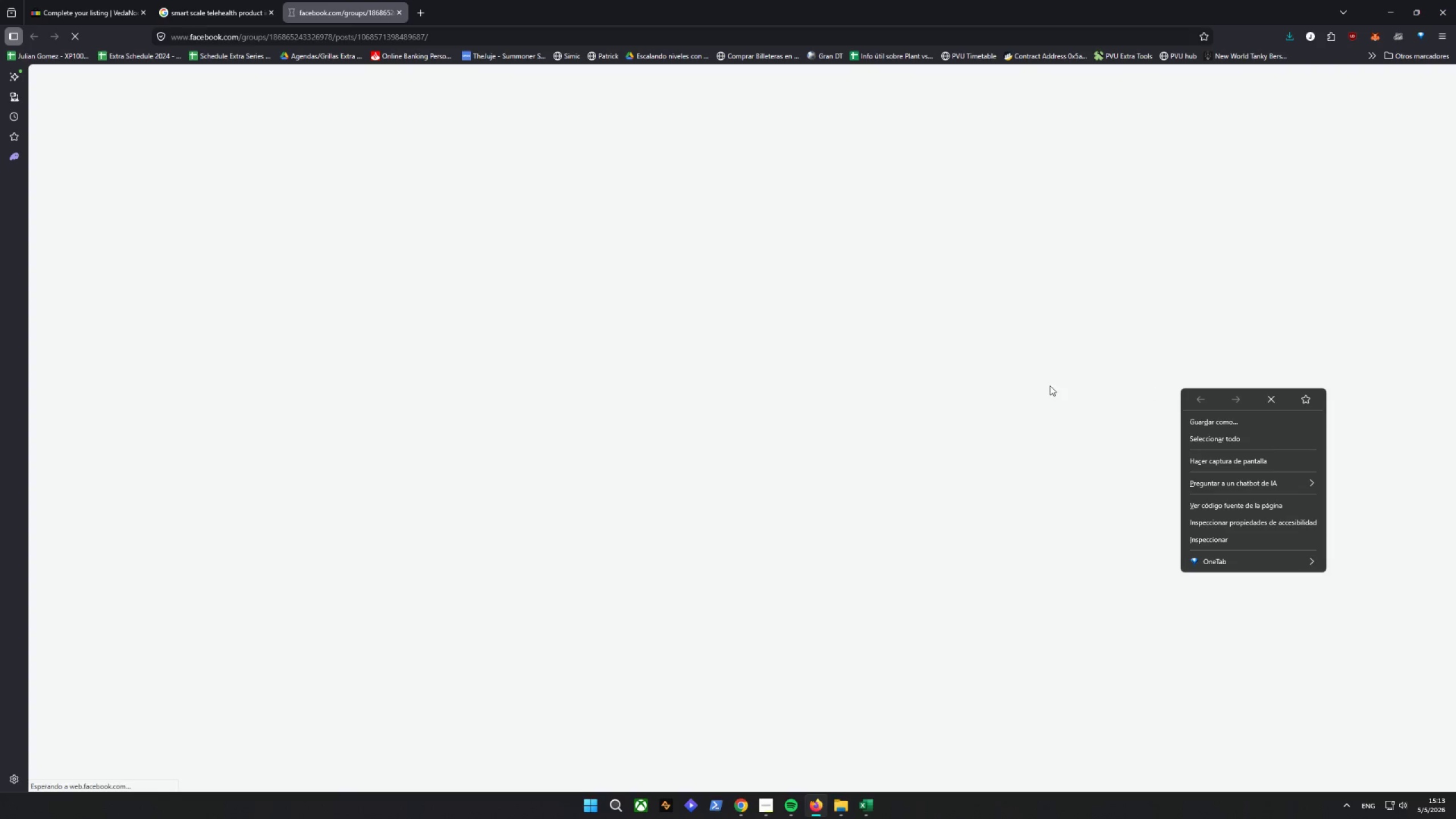 
left_click_drag(start_coordinate=[902, 358], to_coordinate=[903, 365])
 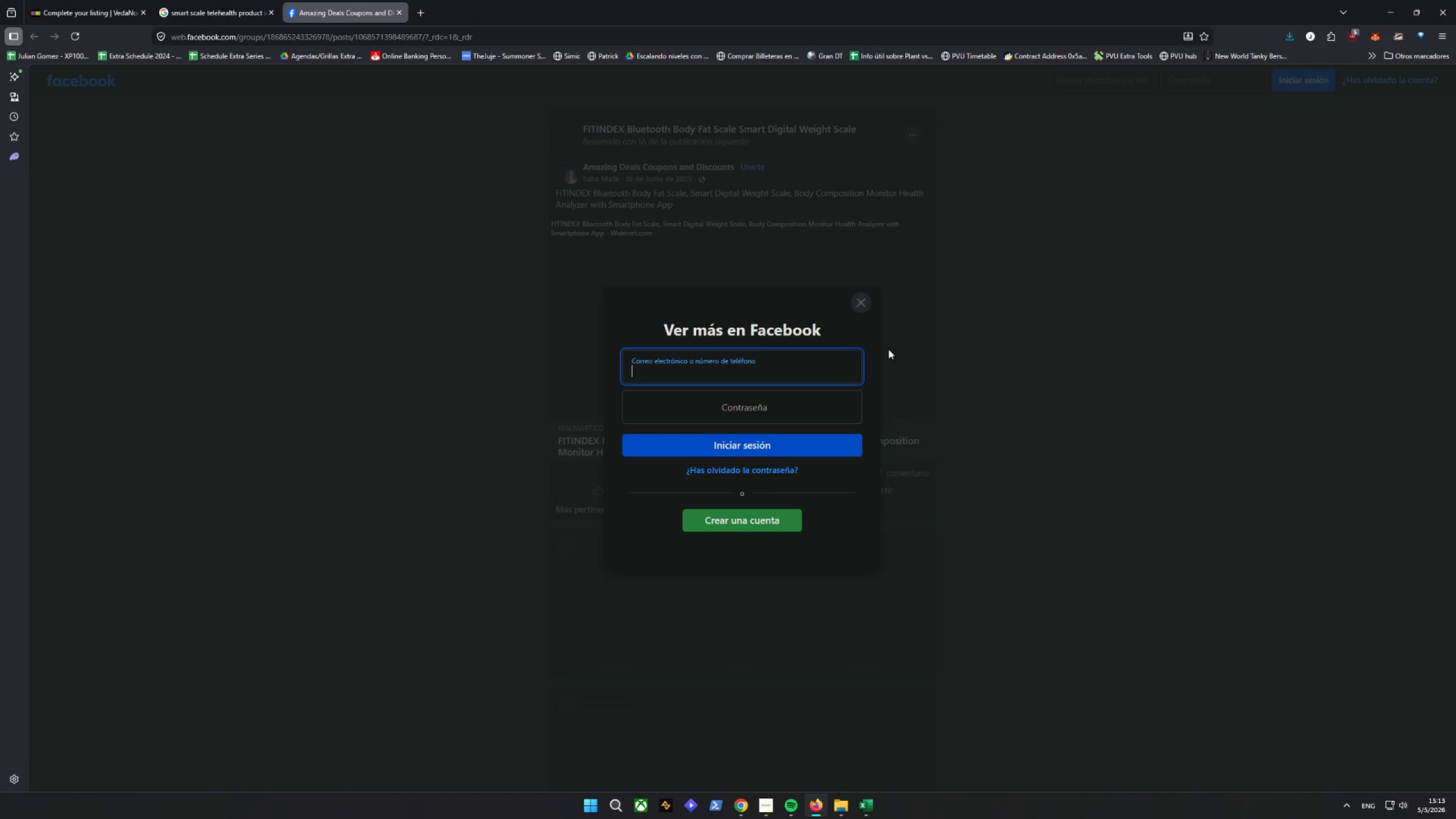 
left_click([858, 305])
 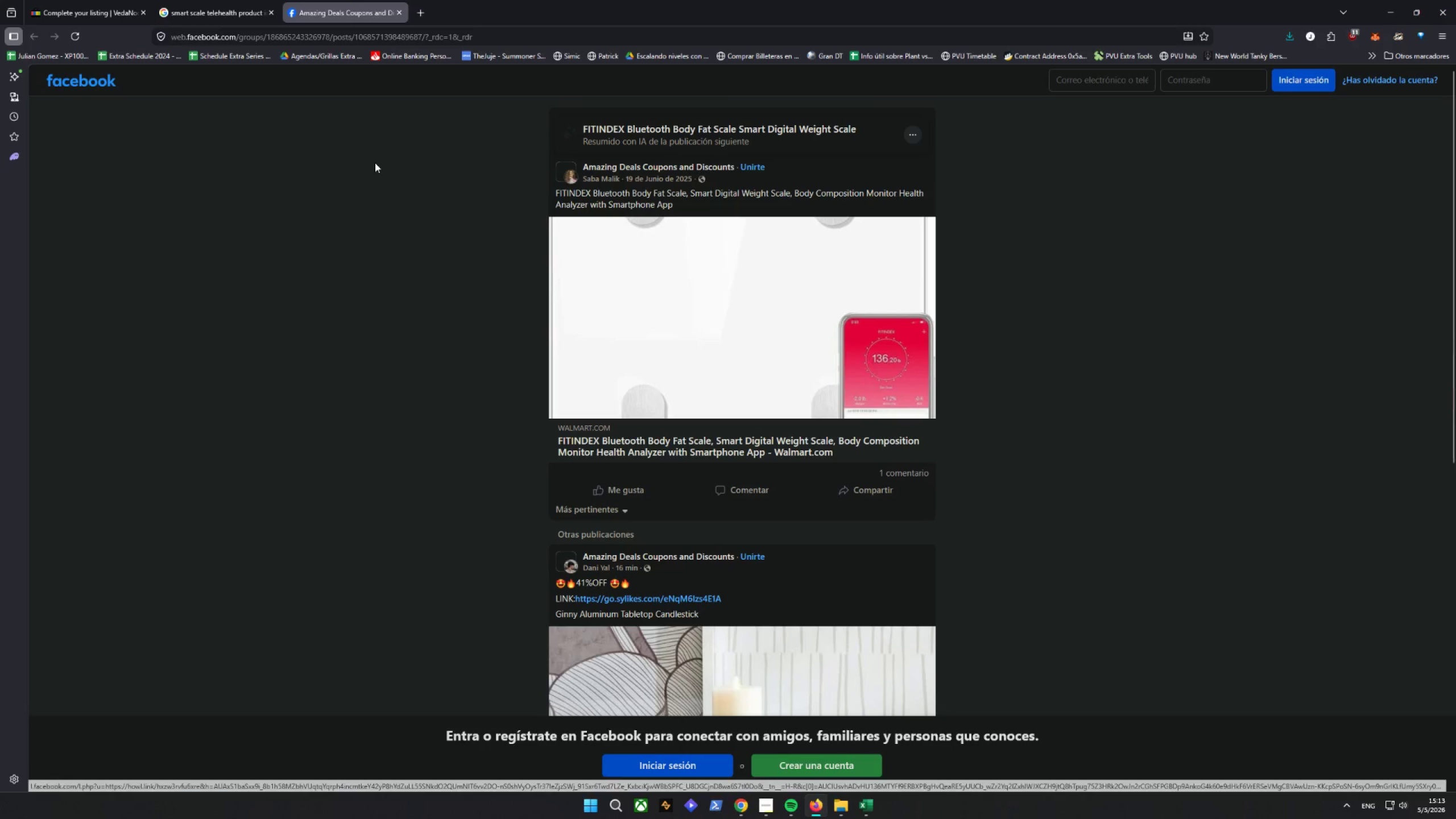 
left_click([398, 14])
 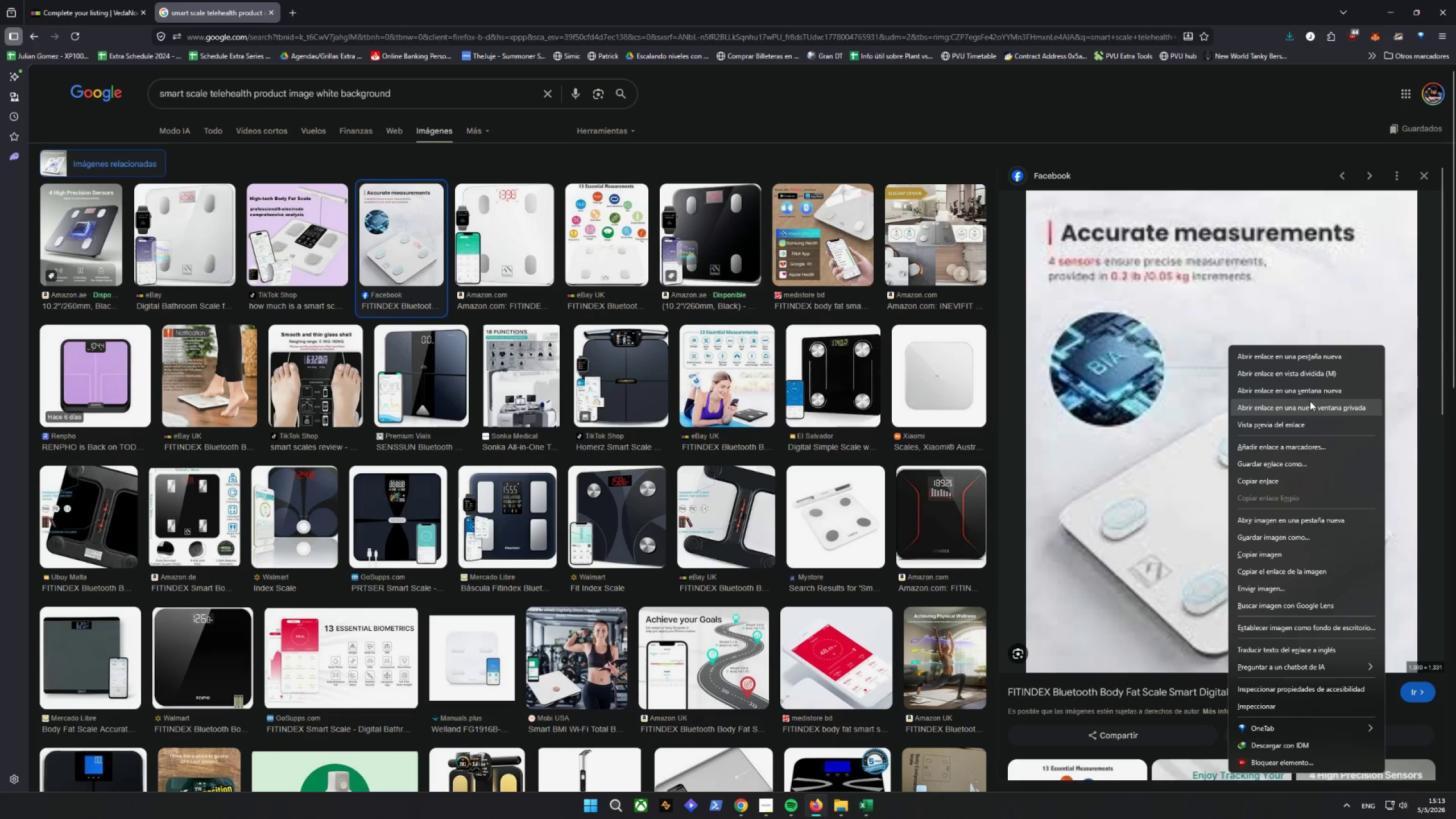 
left_click([1309, 358])
 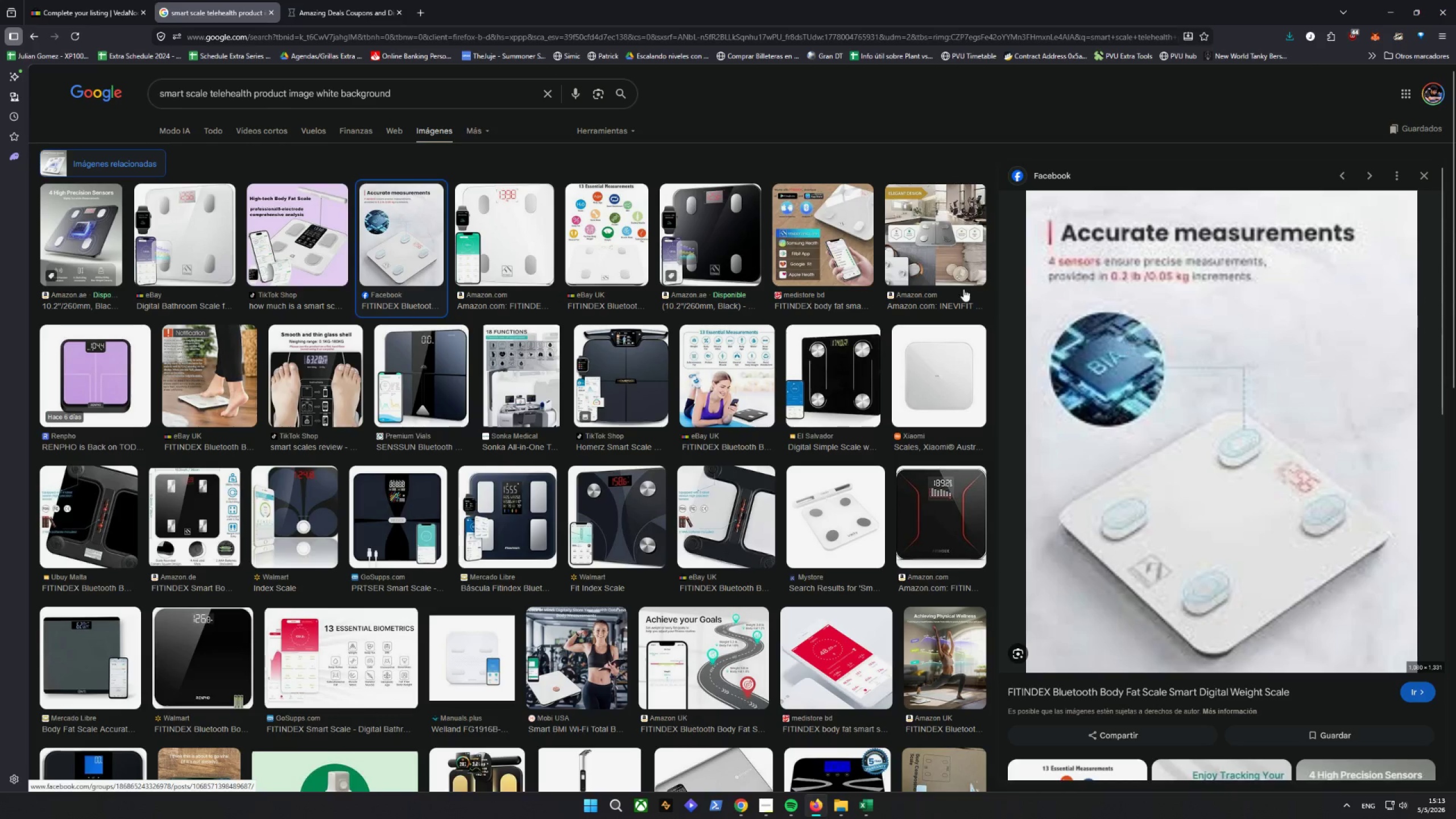 
left_click([318, 0])
 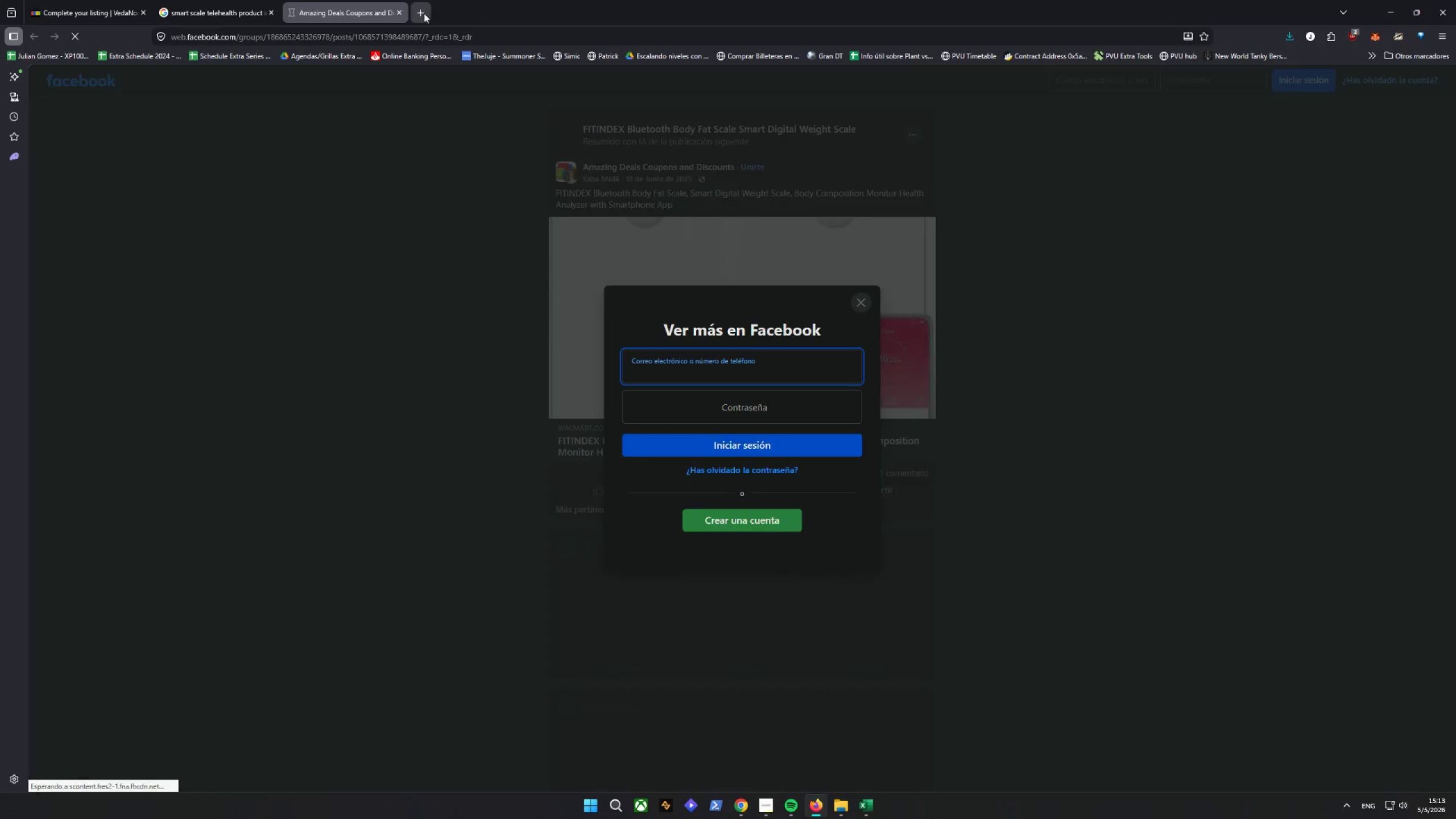 
left_click([415, 11])
 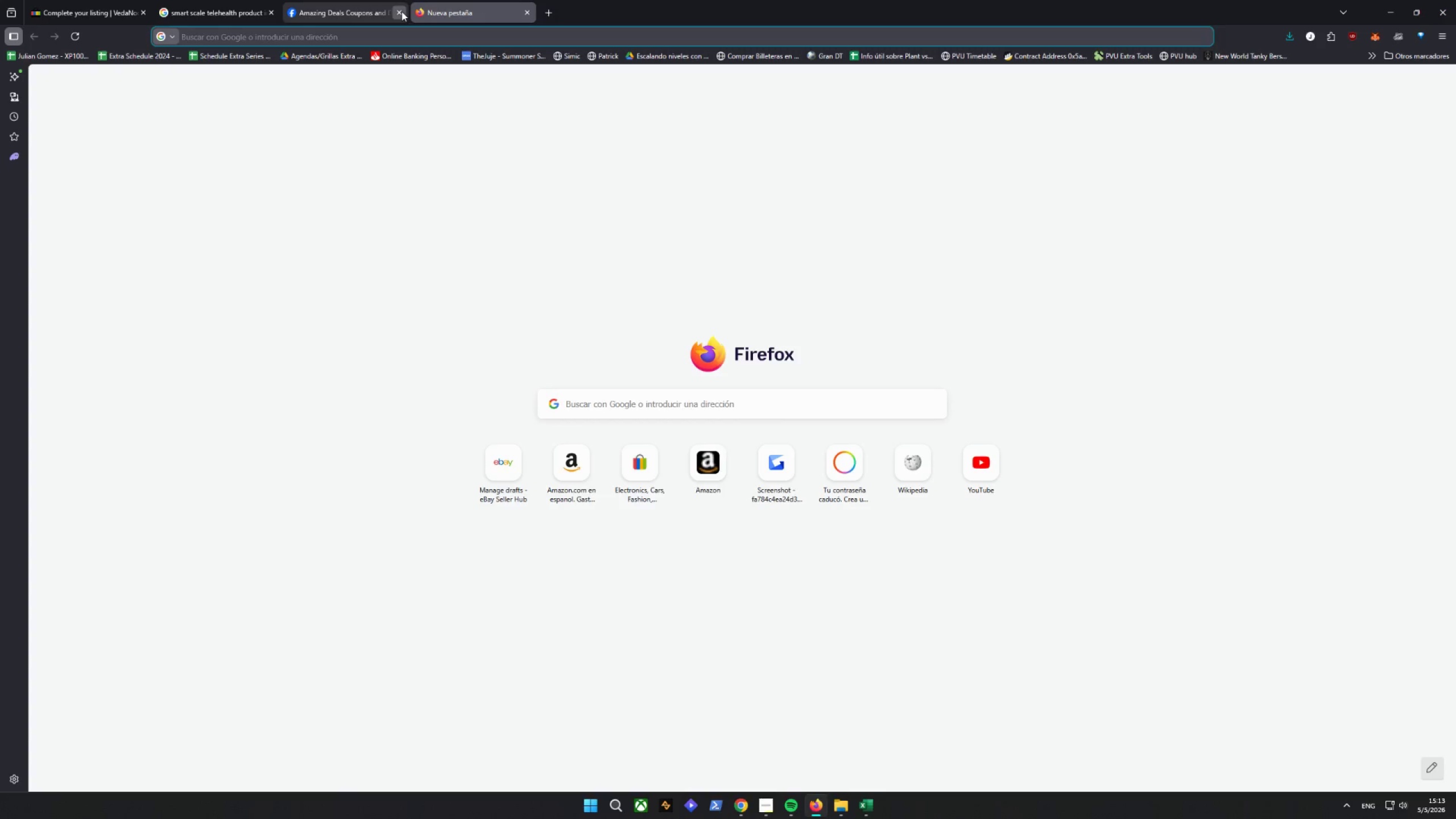 
double_click([402, 11])
 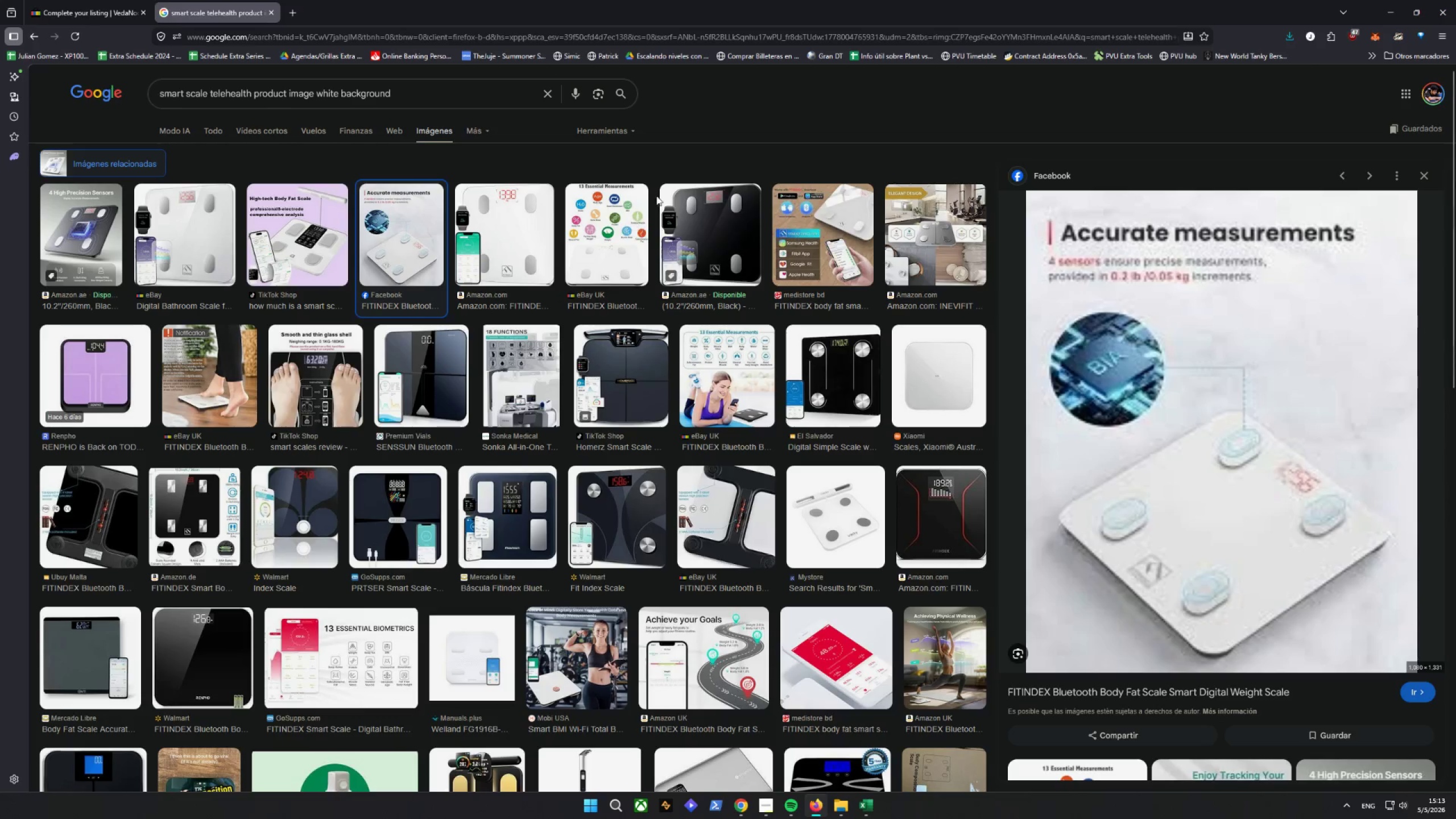 
left_click([621, 123])
 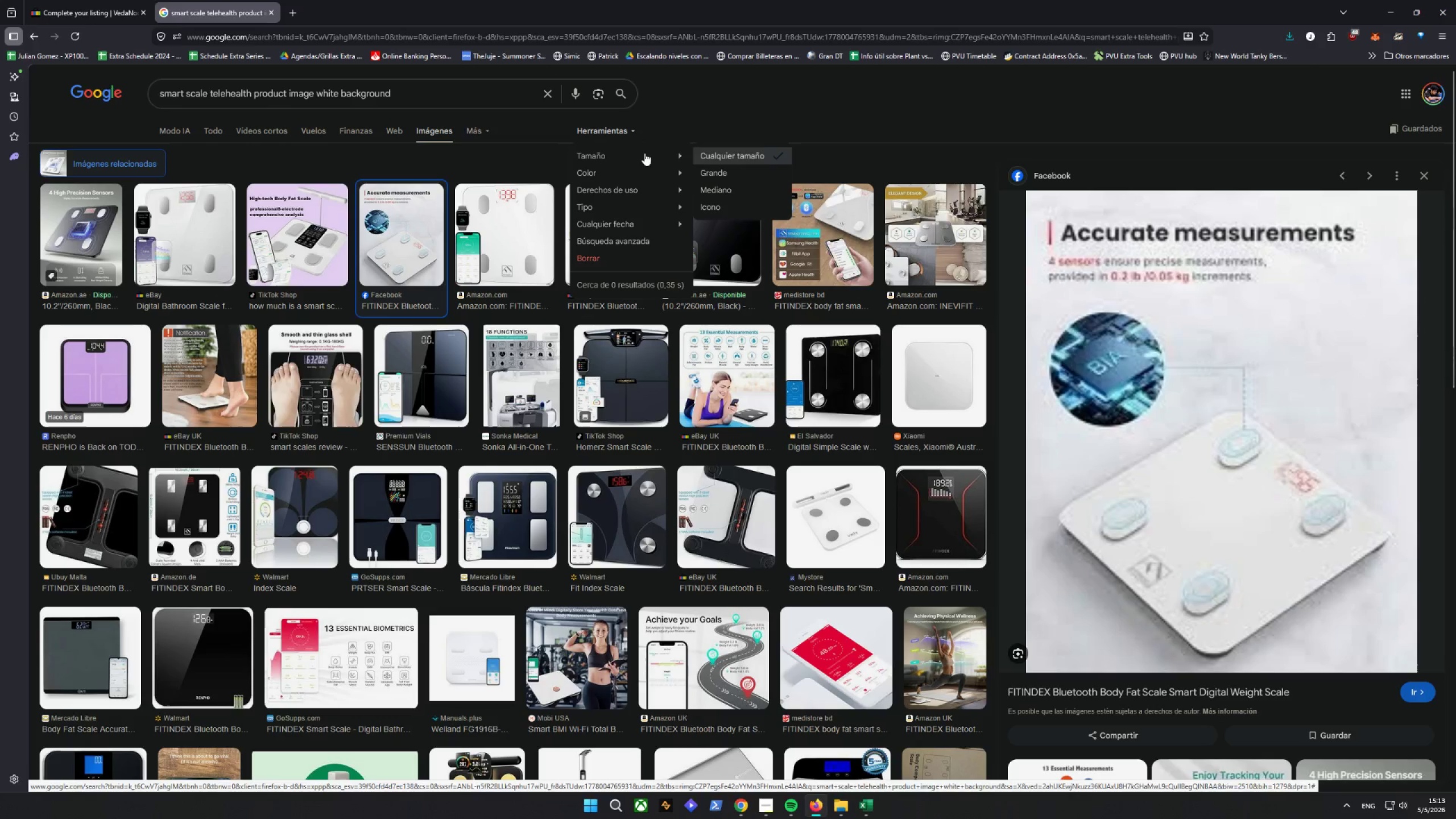 
left_click([730, 172])
 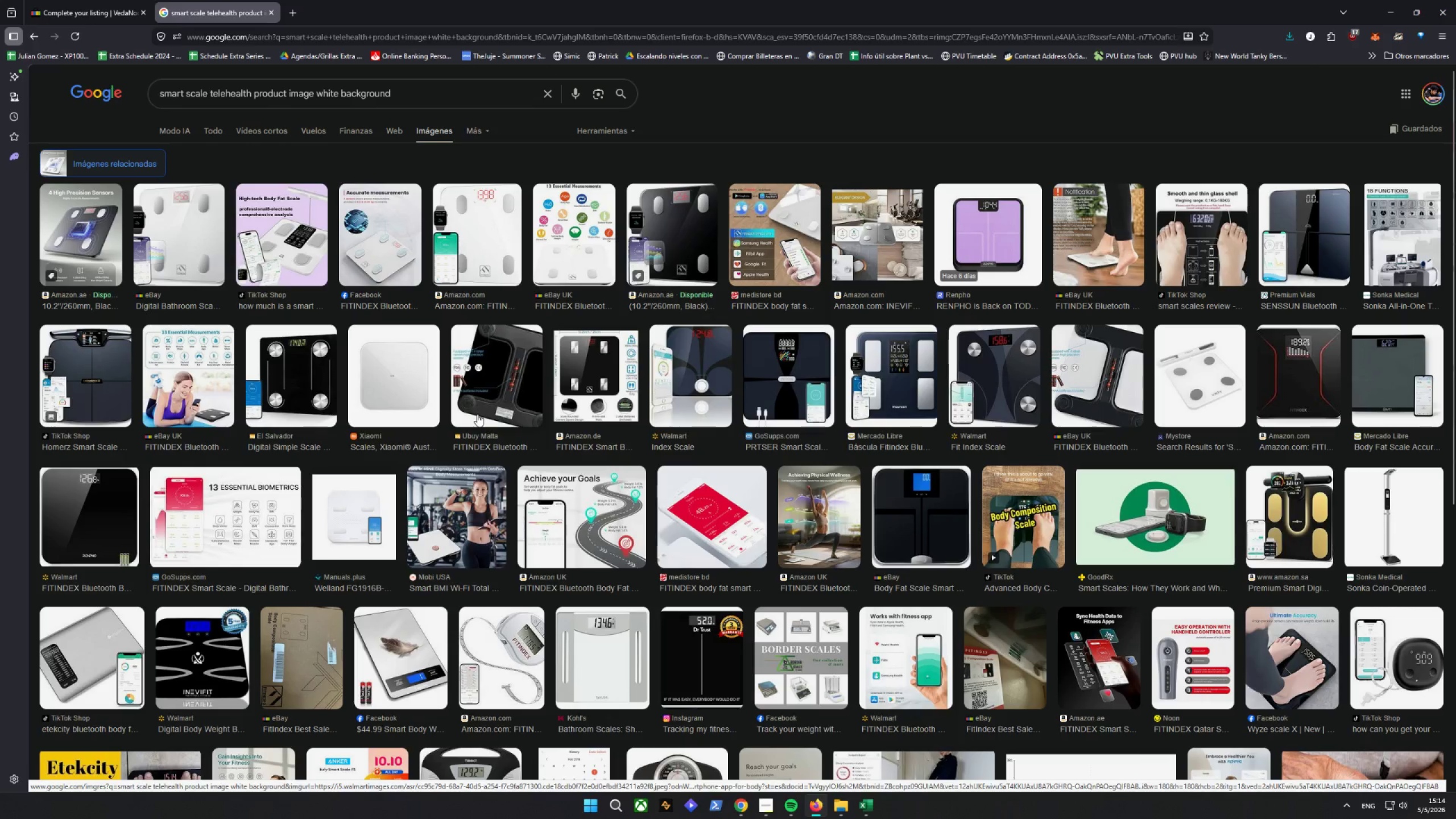 
wait(15.57)
 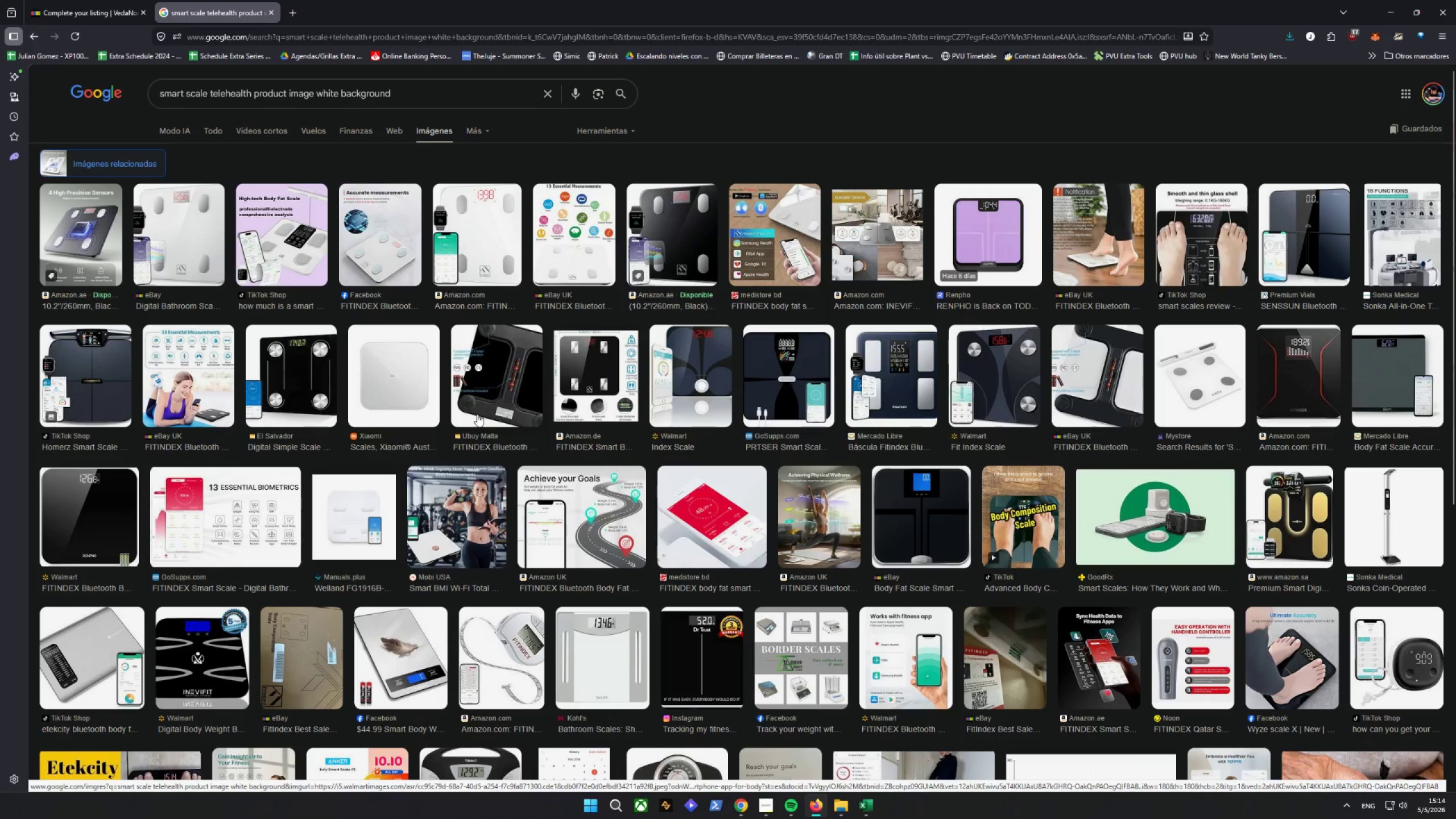 
scroll: coordinate [746, 513], scroll_direction: down, amount: 3.0
 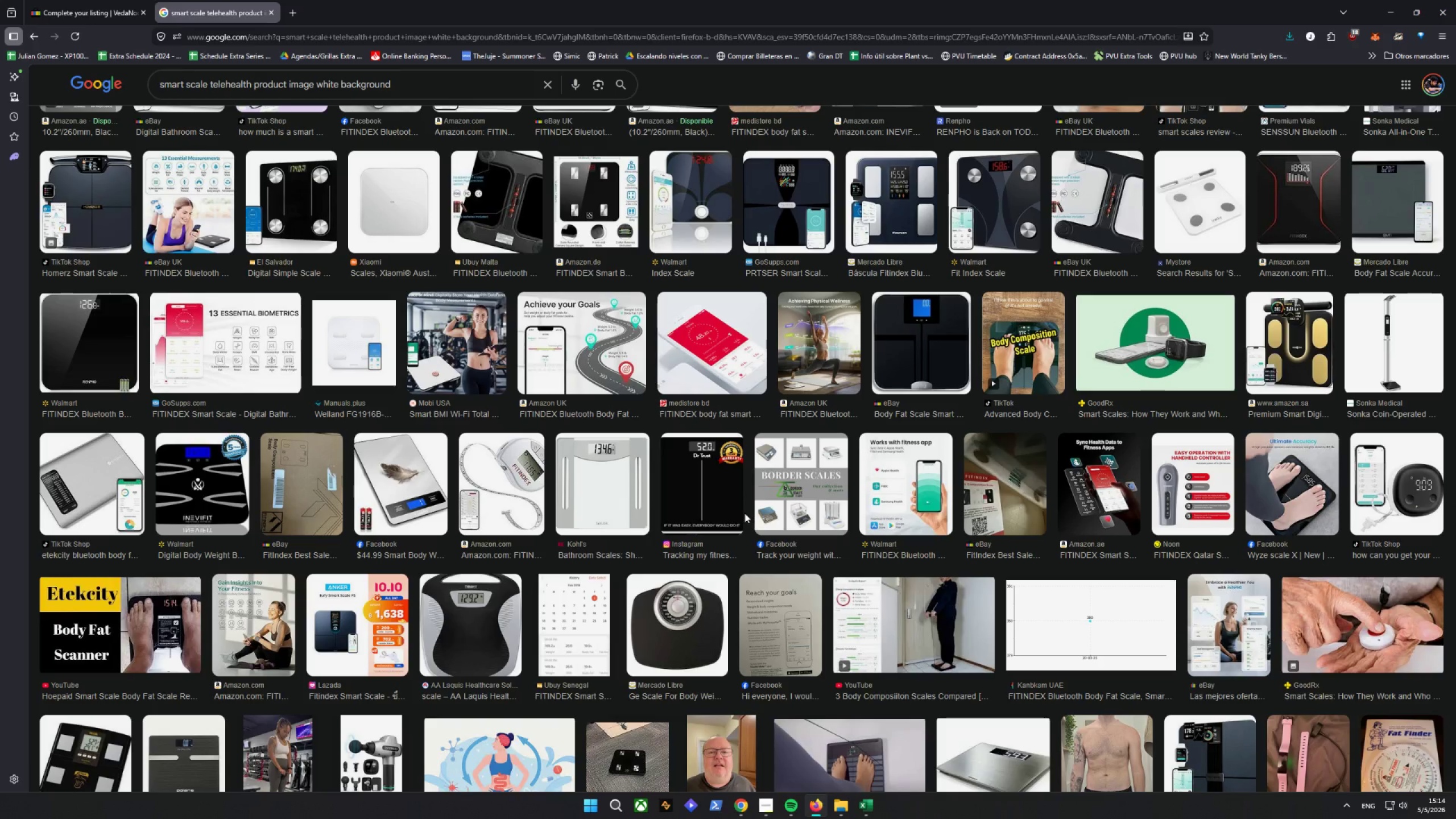 
wait(5.58)
 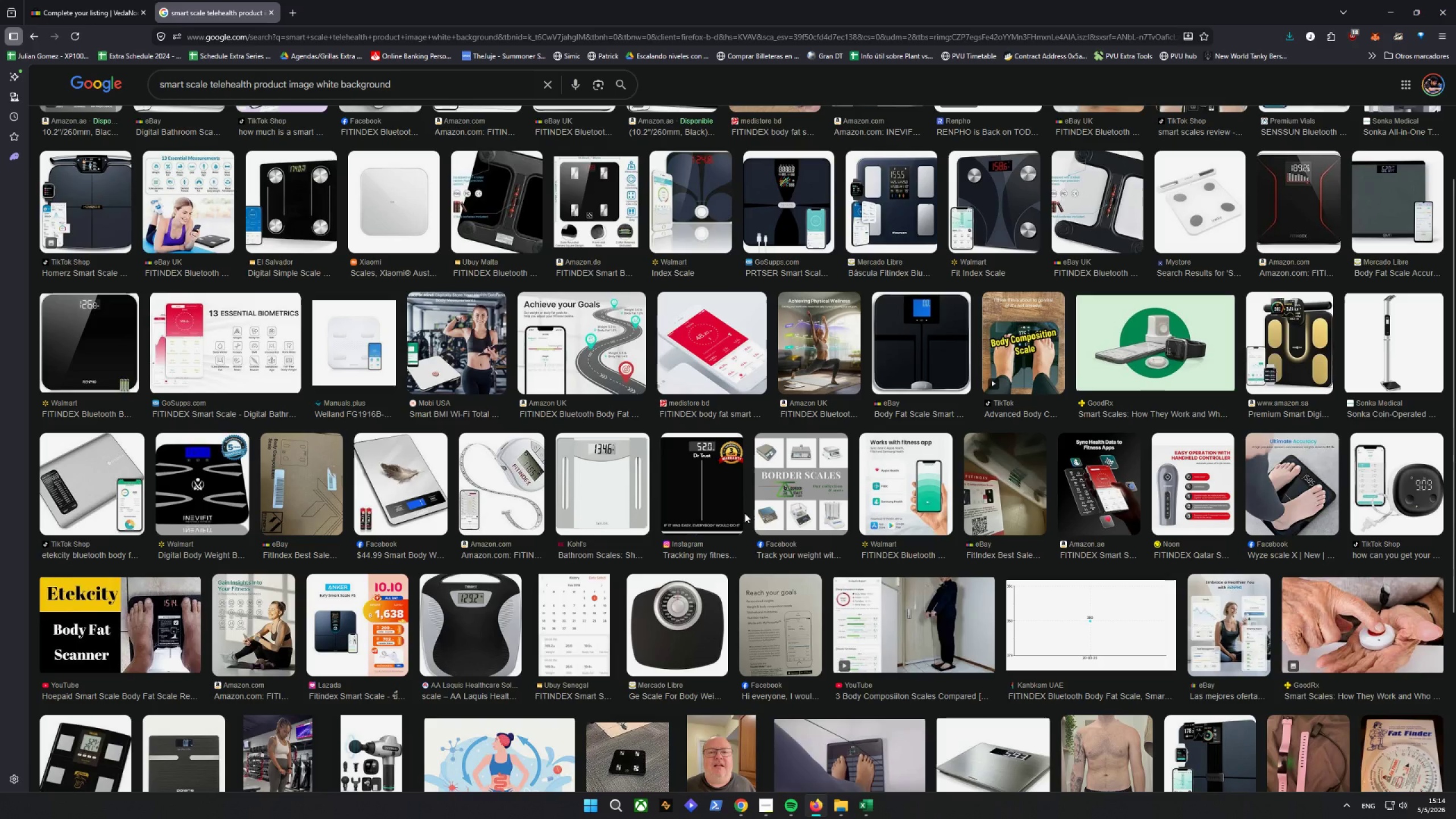 
scroll: coordinate [665, 481], scroll_direction: down, amount: 4.0
 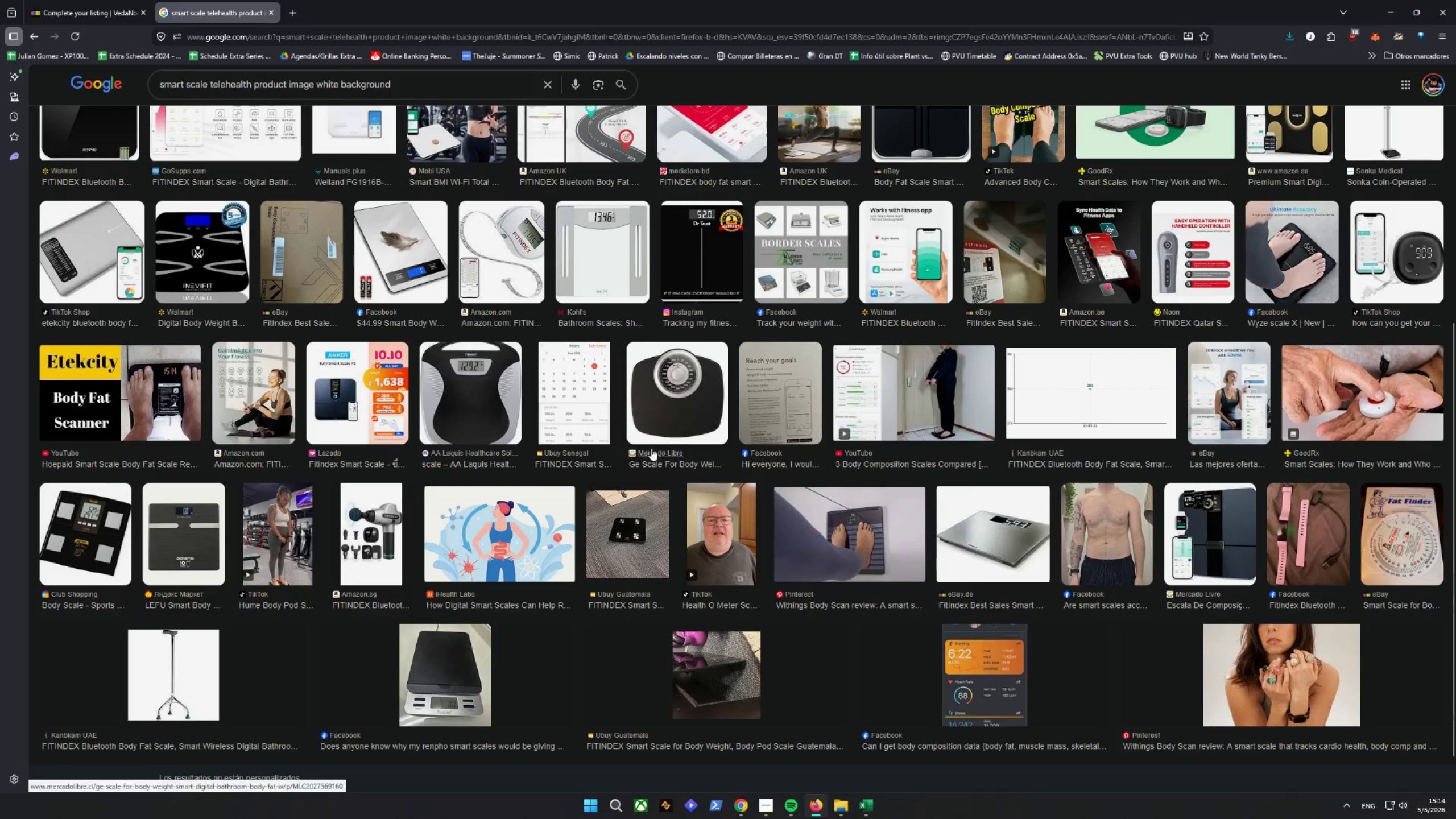 
scroll: coordinate [589, 499], scroll_direction: up, amount: 9.0
 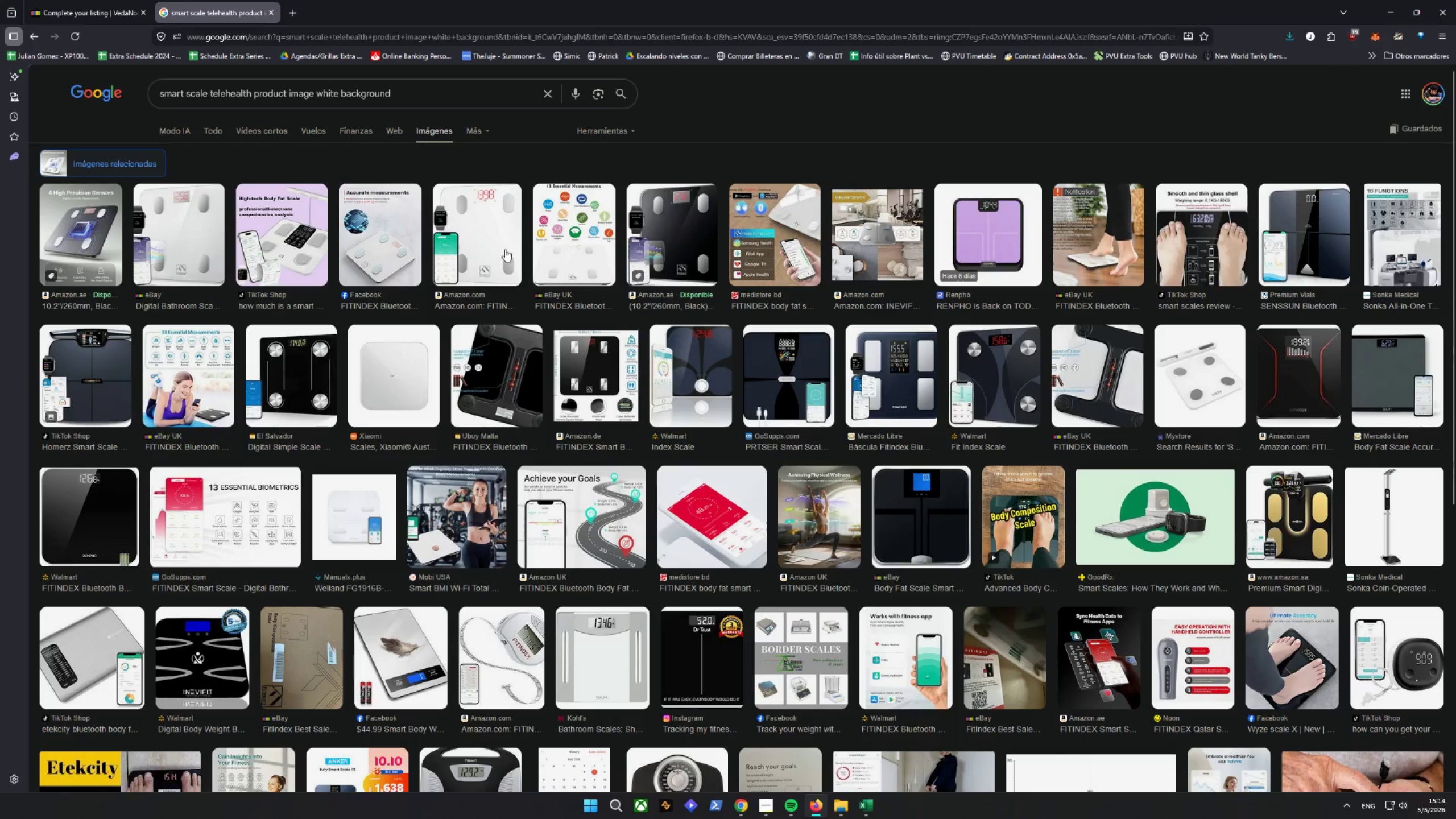 
left_click([396, 237])
 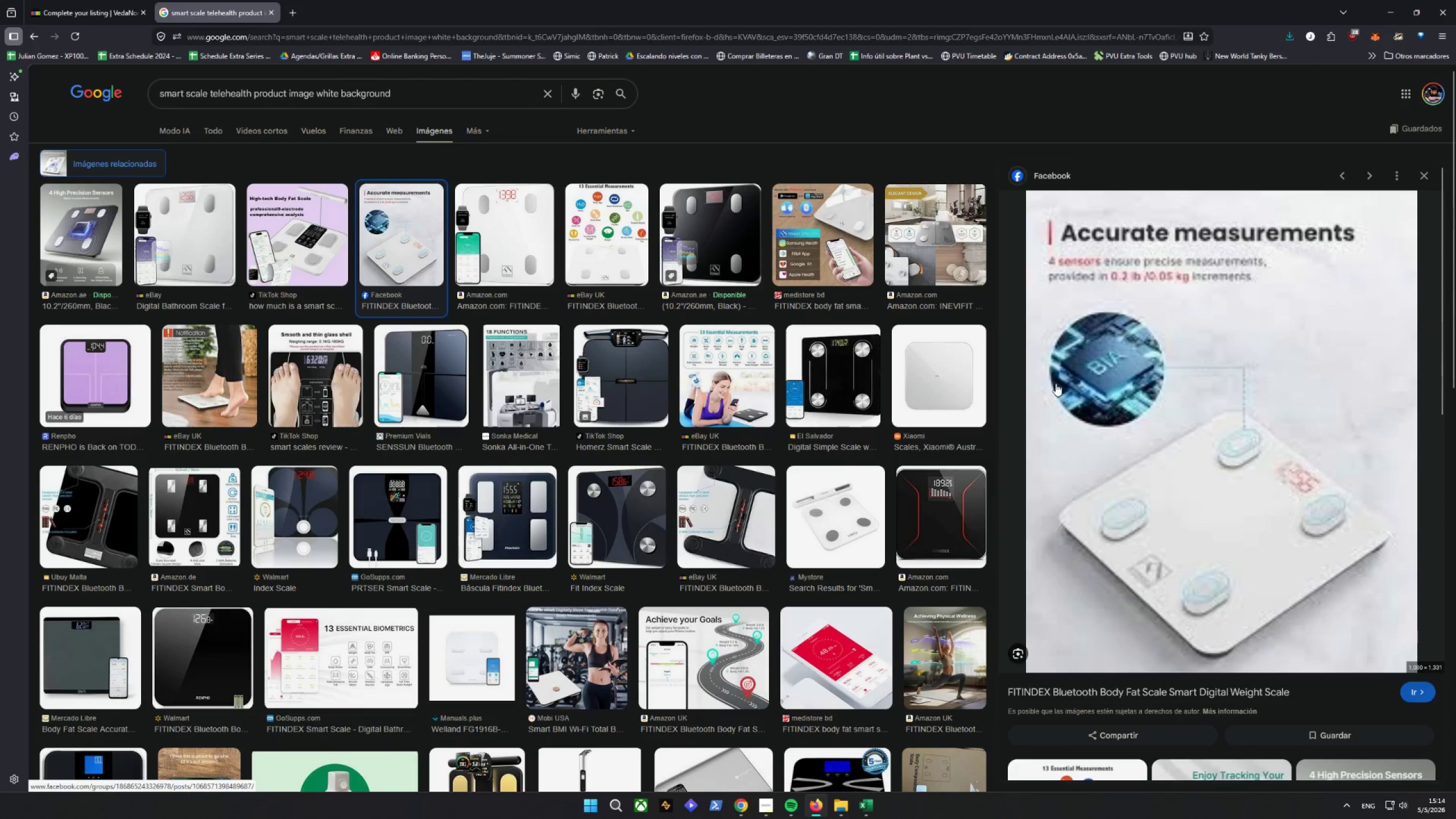 
scroll: coordinate [1173, 482], scroll_direction: down, amount: 14.0
 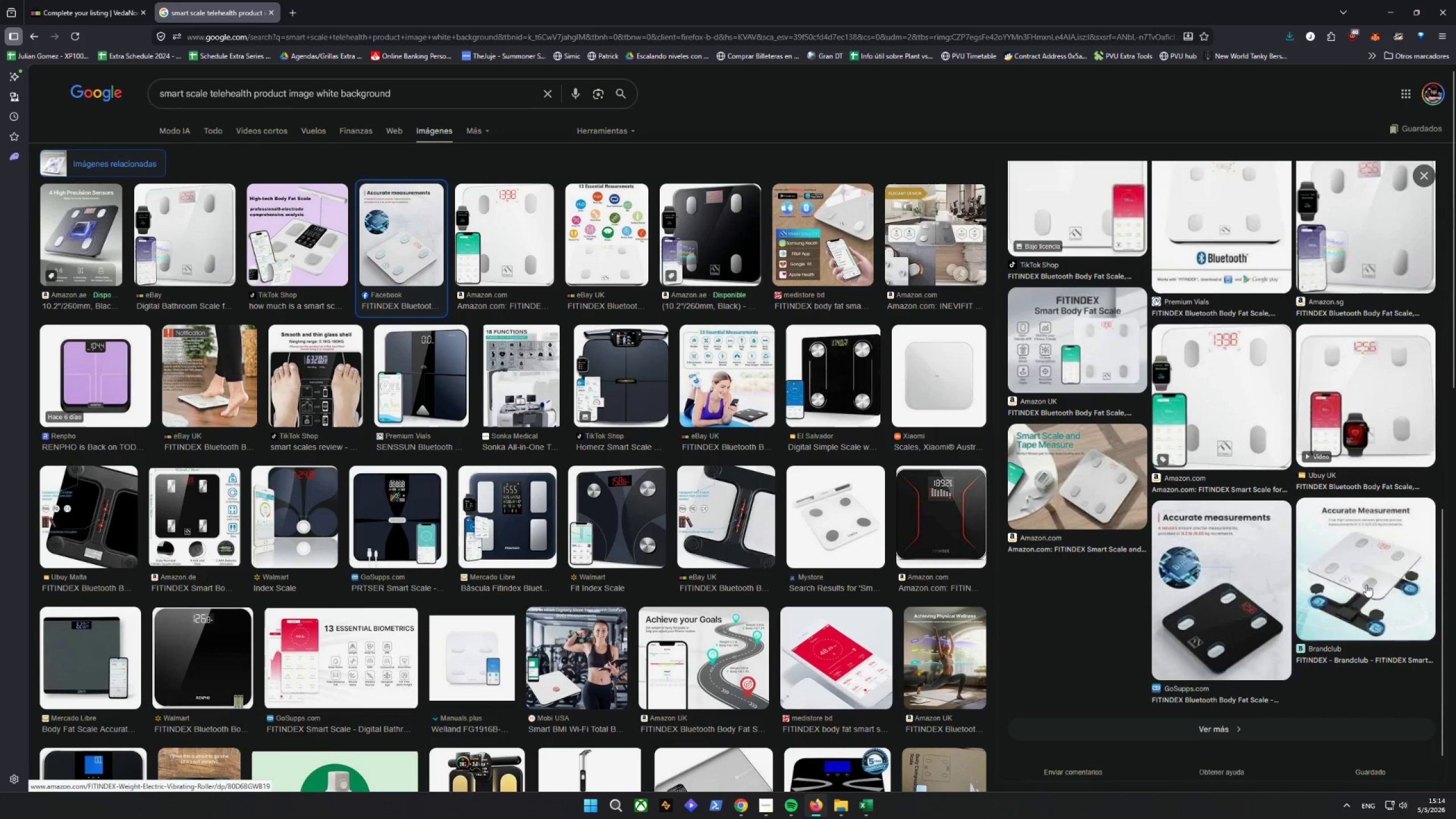 
left_click([1375, 576])
 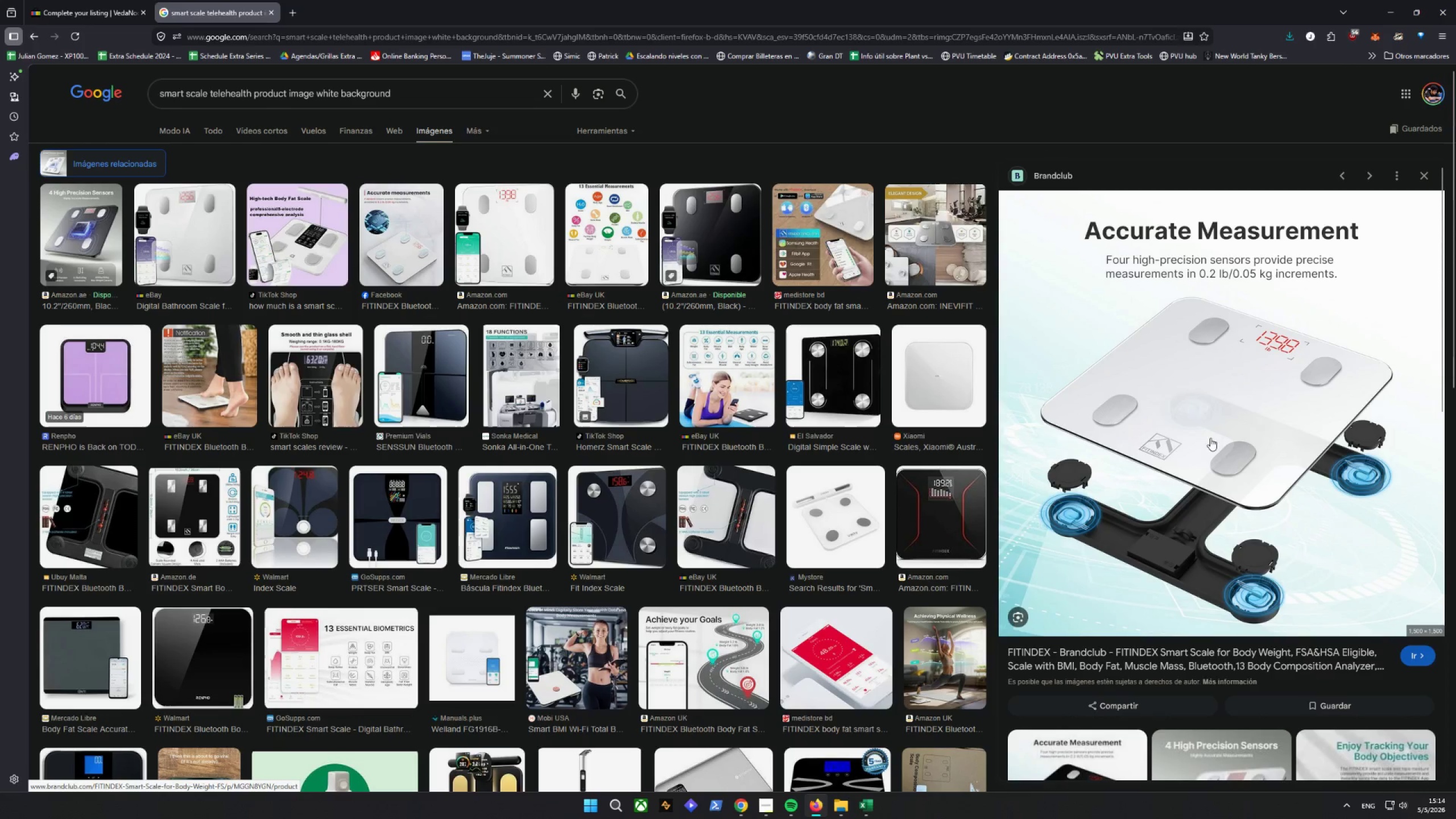 
right_click([1192, 390])
 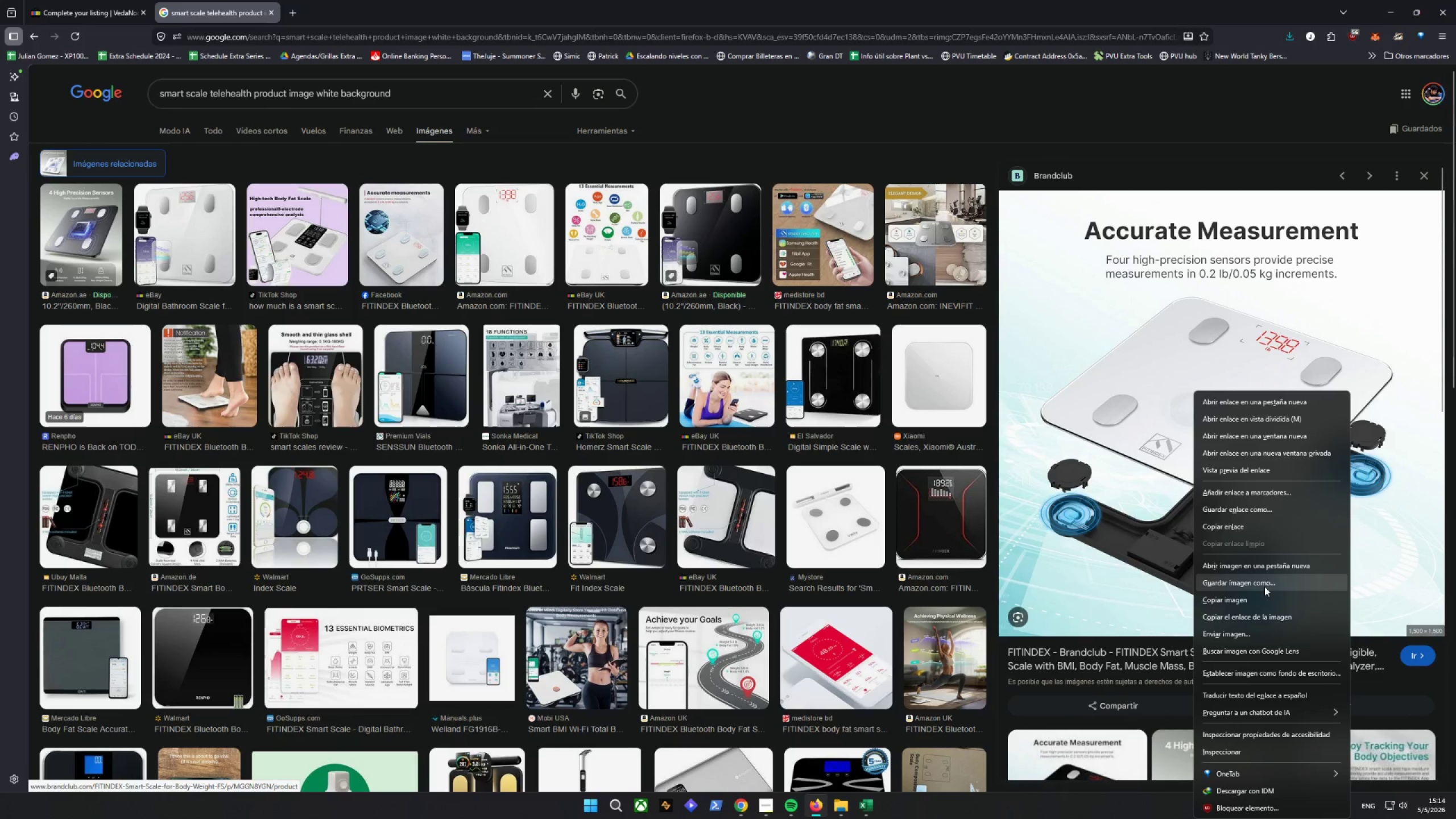 
left_click([1259, 582])
 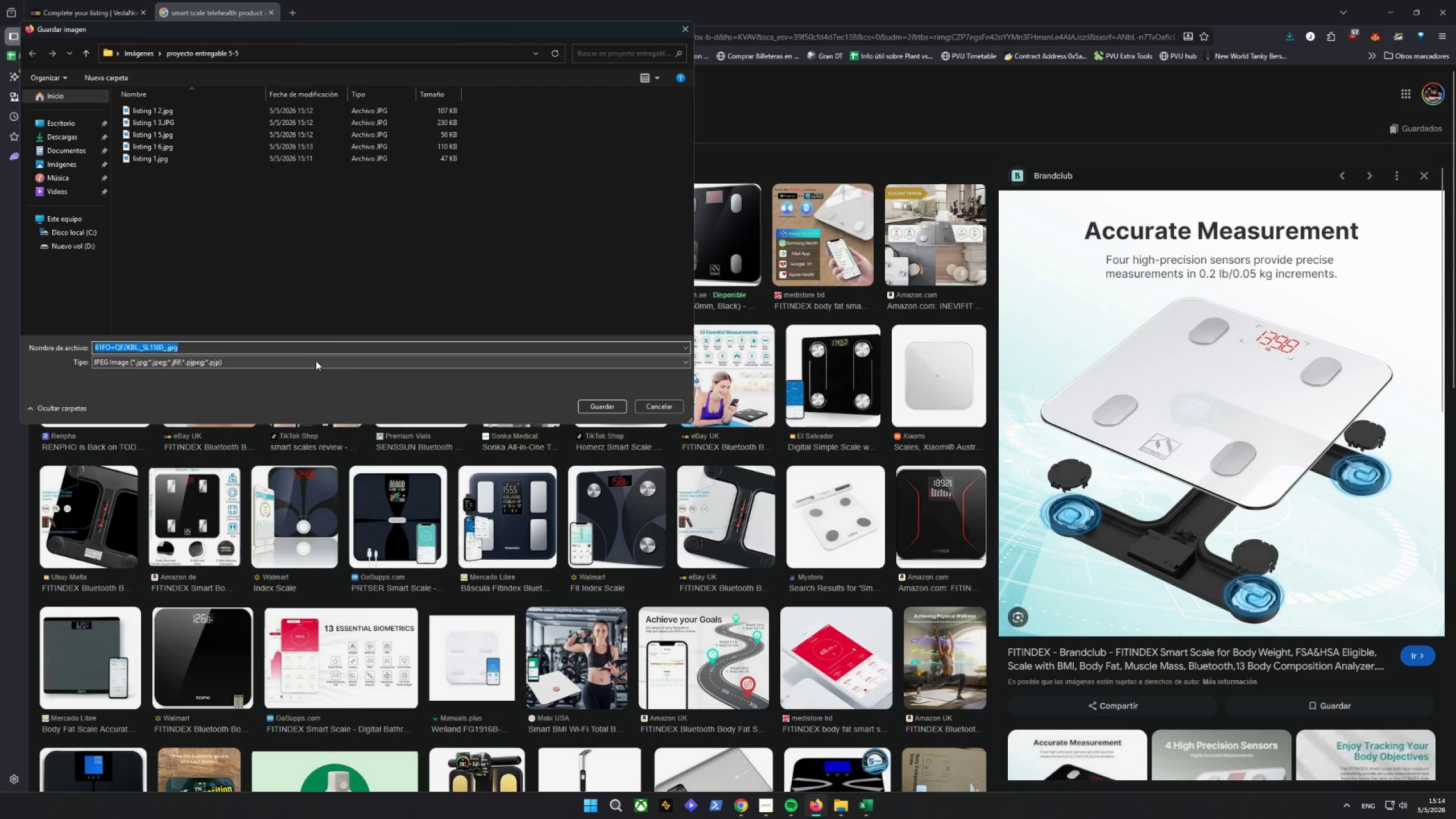 
left_click_drag(start_coordinate=[165, 345], to_coordinate=[43, 363])
 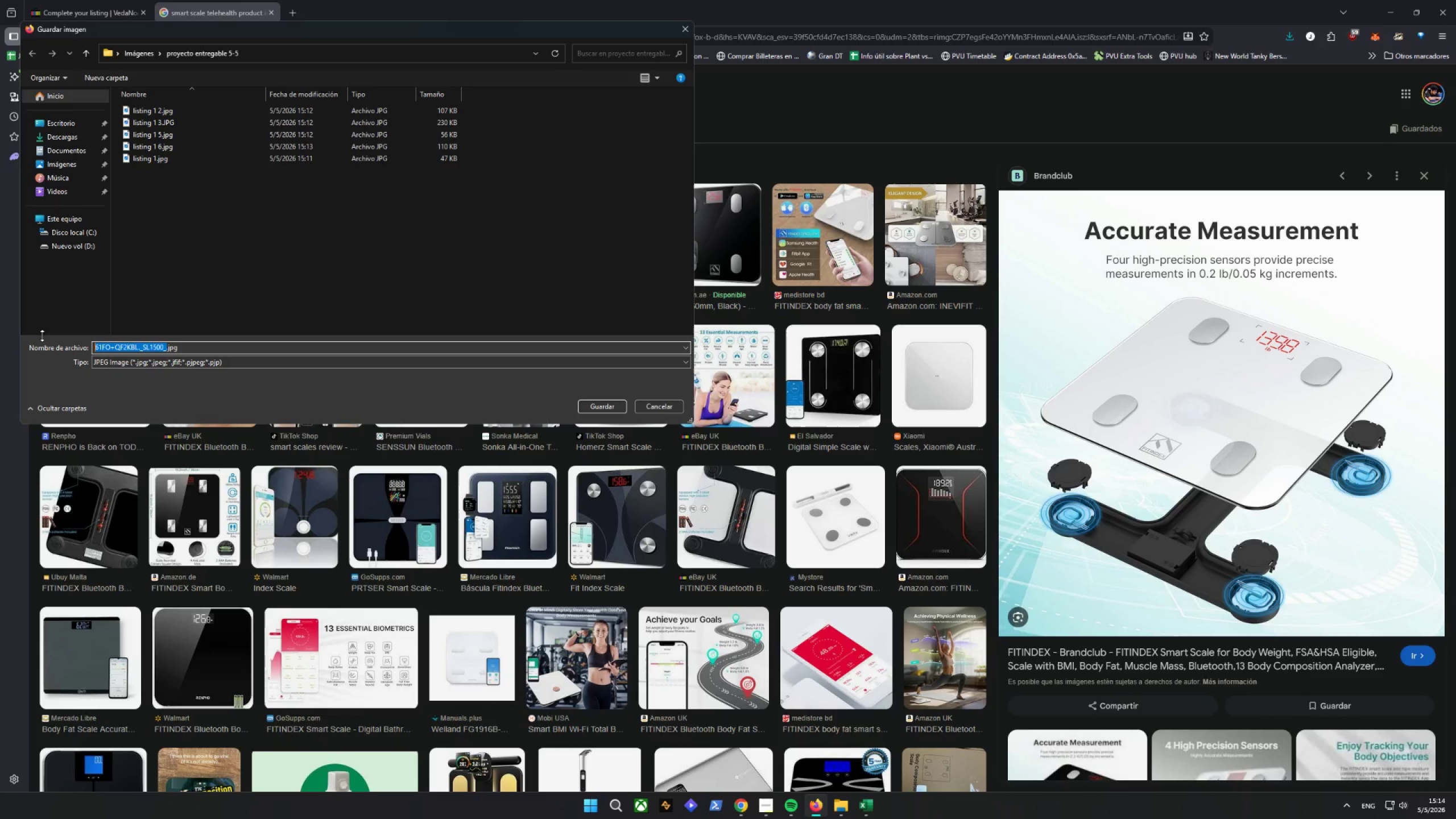 
key(Backspace)
type(listing 1 7)
 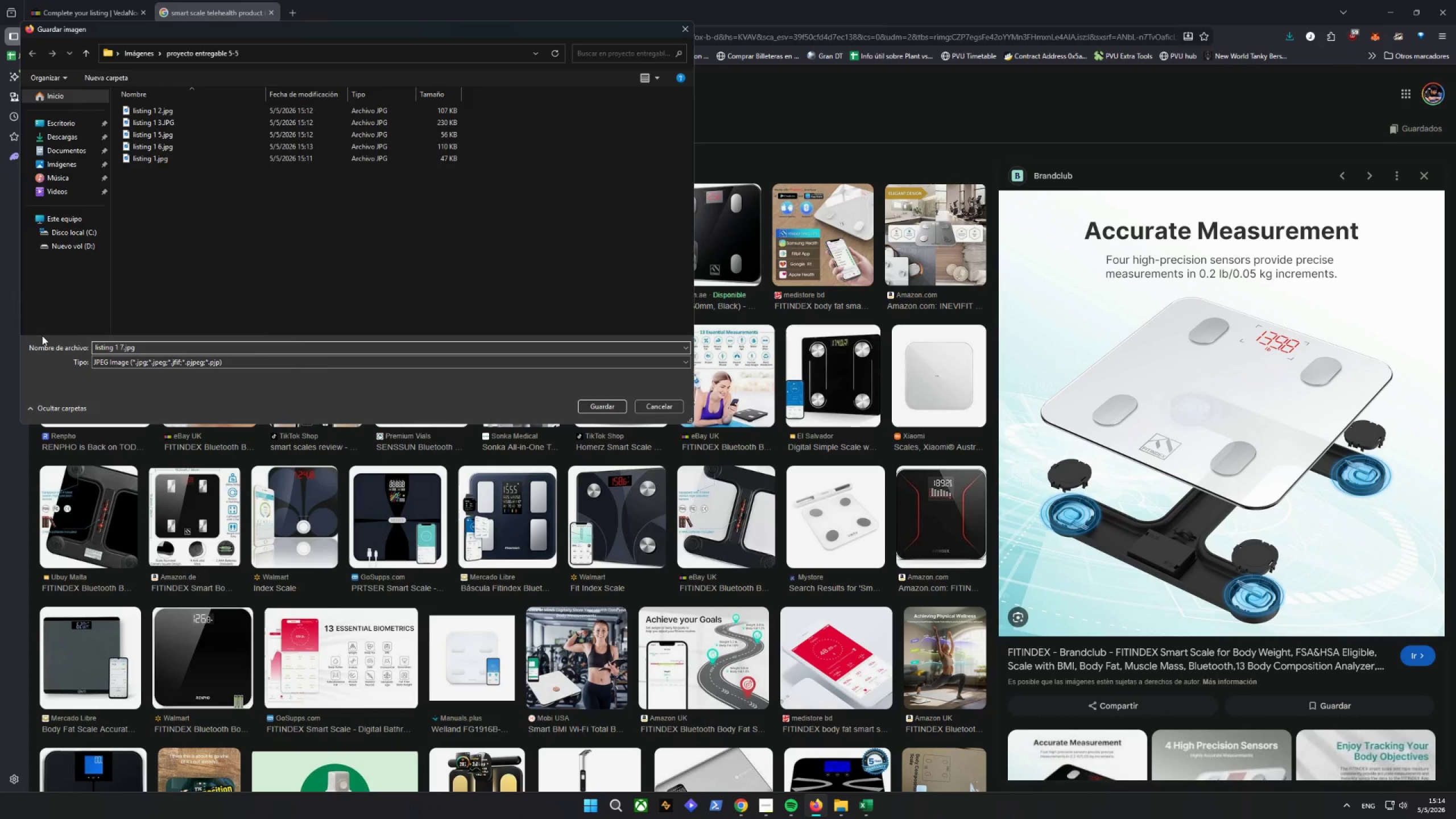 
key(Enter)
 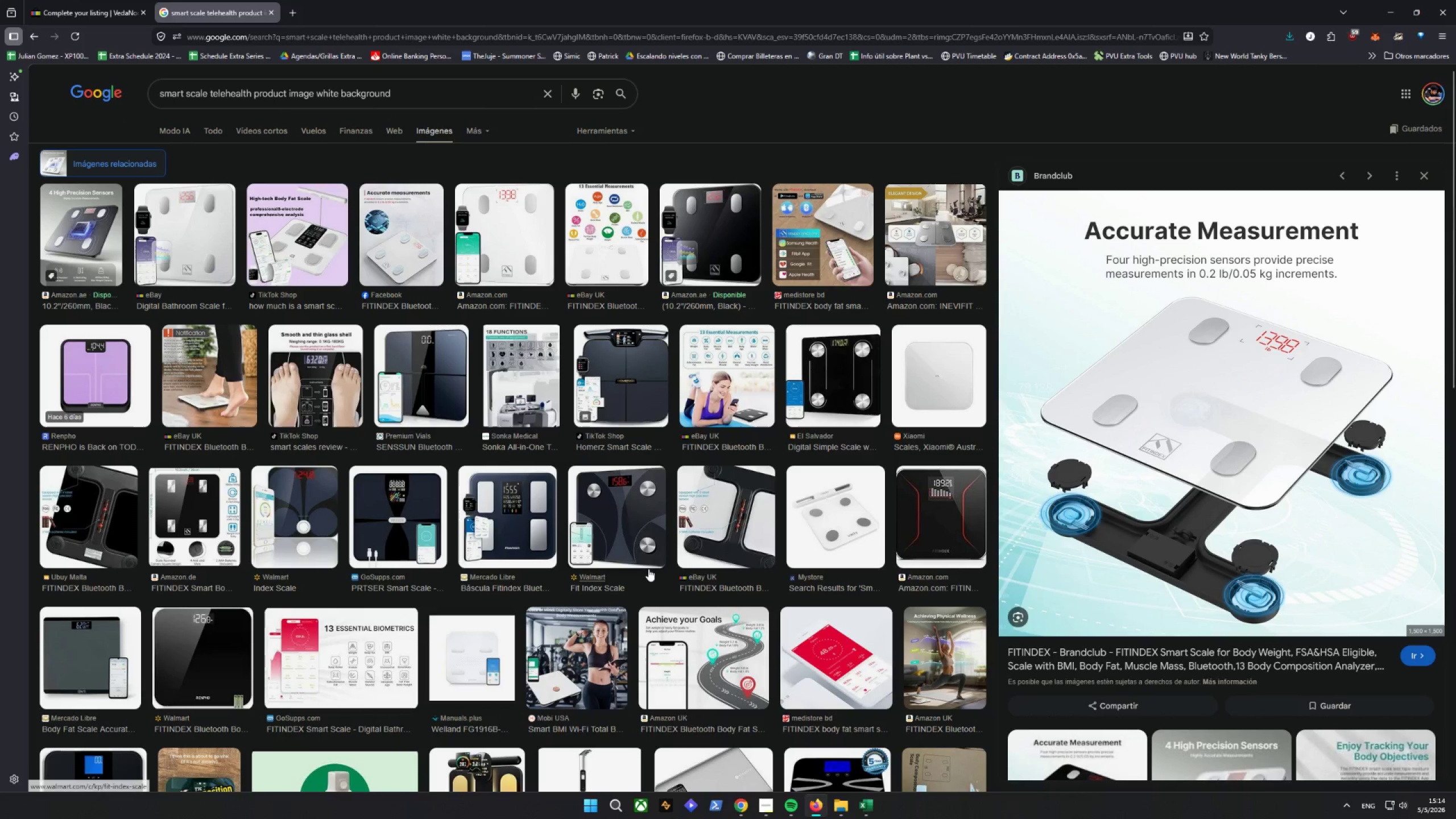 
scroll: coordinate [1232, 484], scroll_direction: down, amount: 9.0
 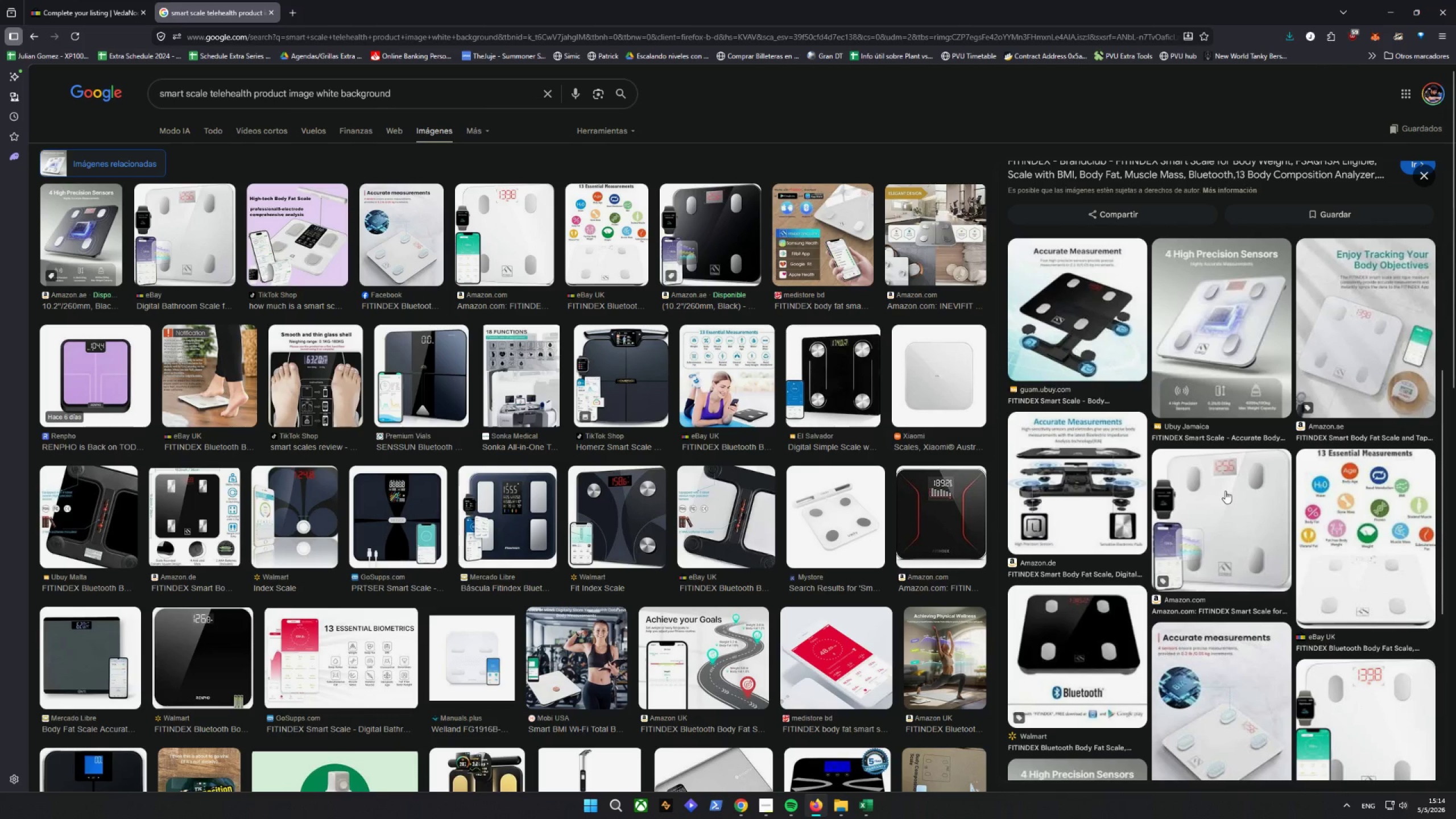 
left_click([1372, 524])
 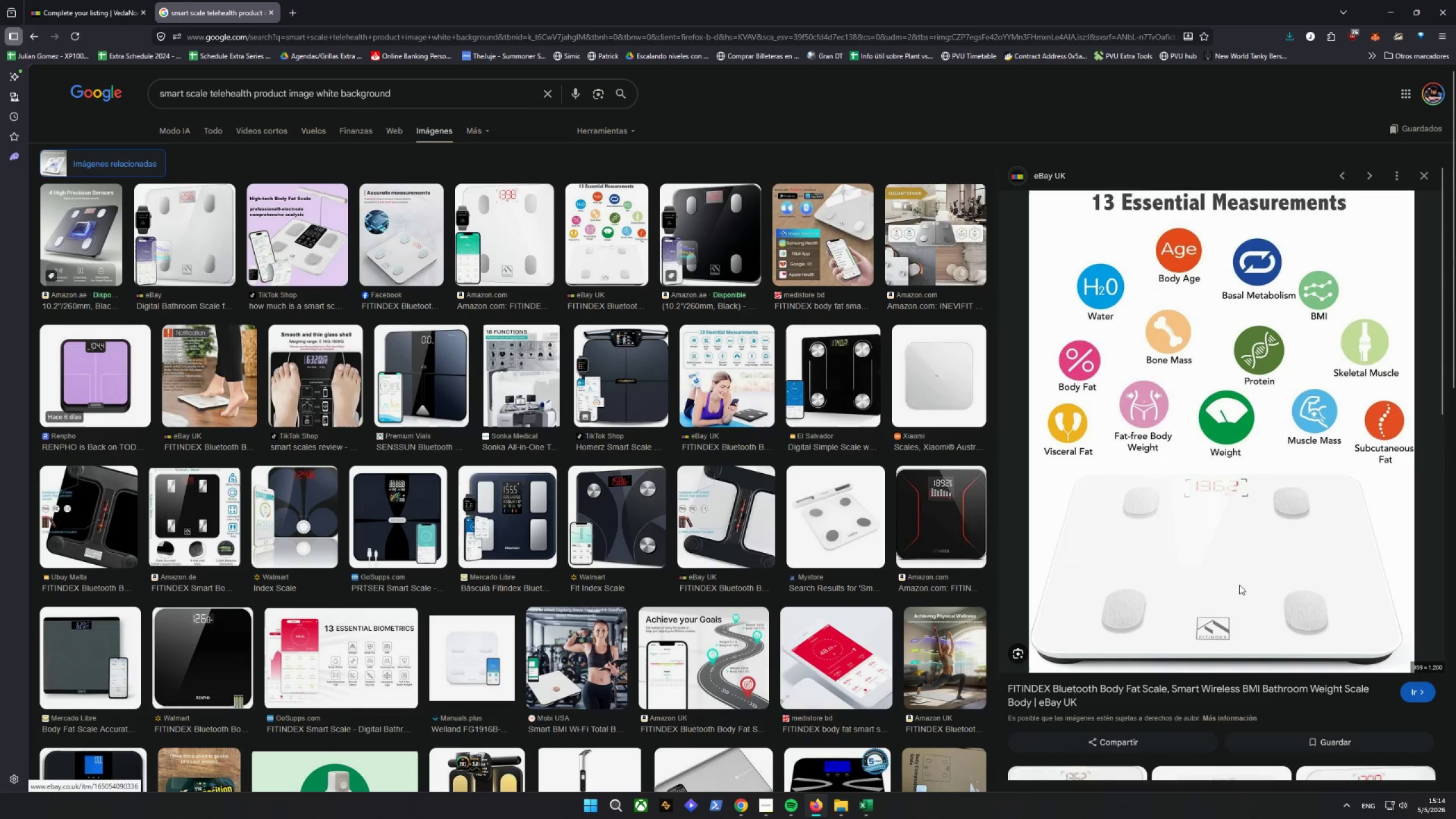 
type(listing 8)
key(Backspace)
type(1 8)
 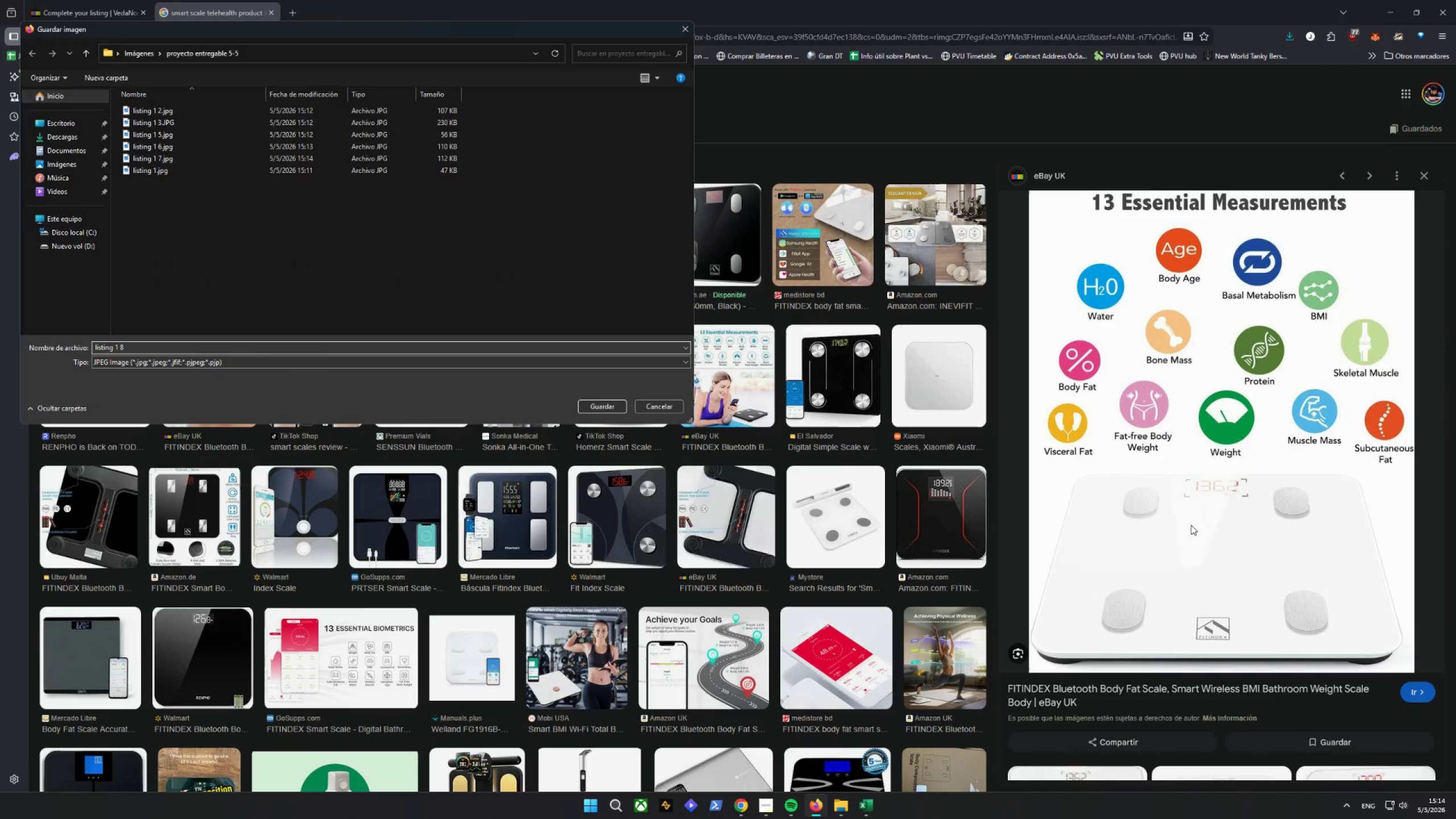 
key(Enter)
 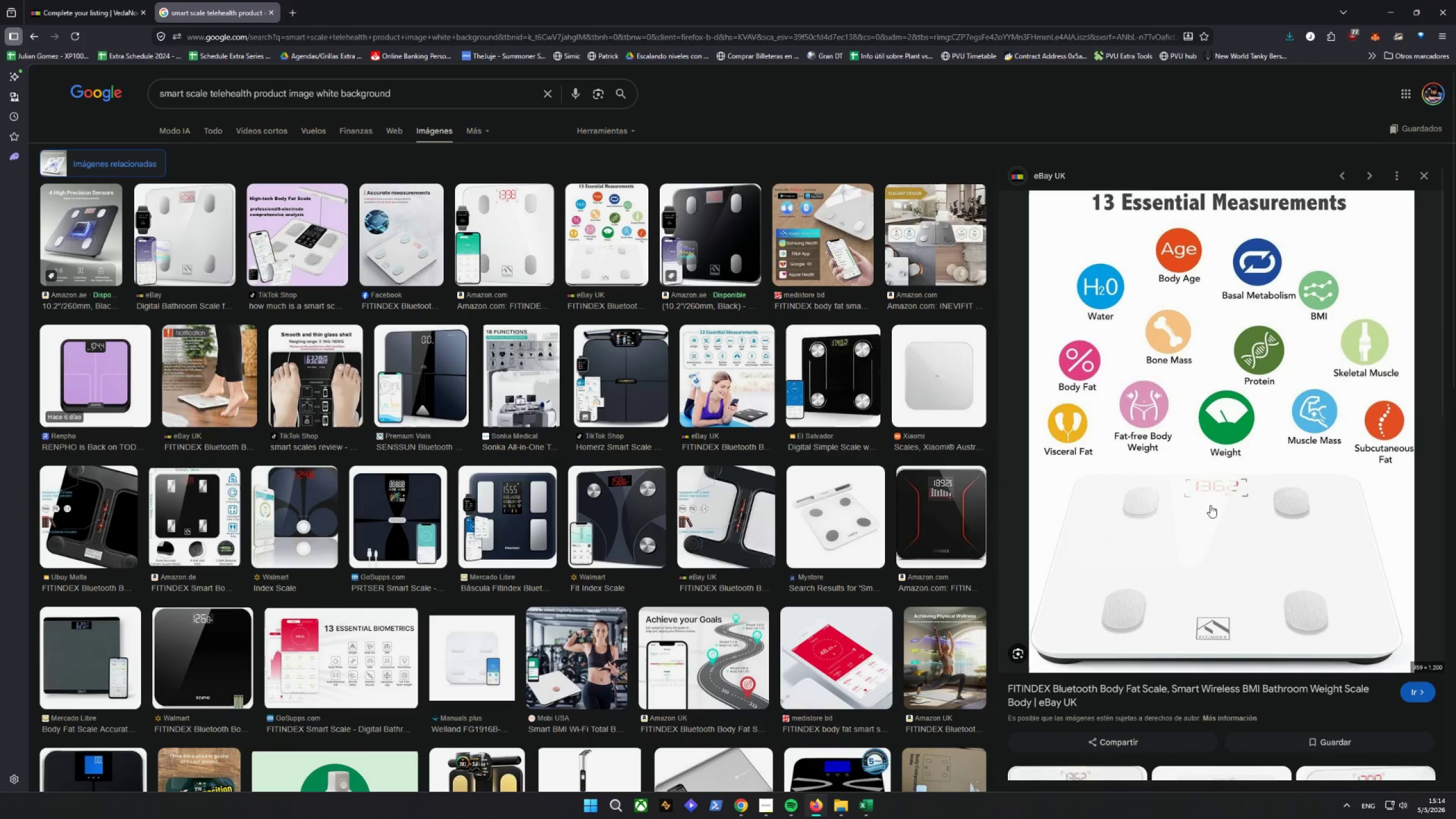 
scroll: coordinate [1191, 520], scroll_direction: down, amount: 17.0
 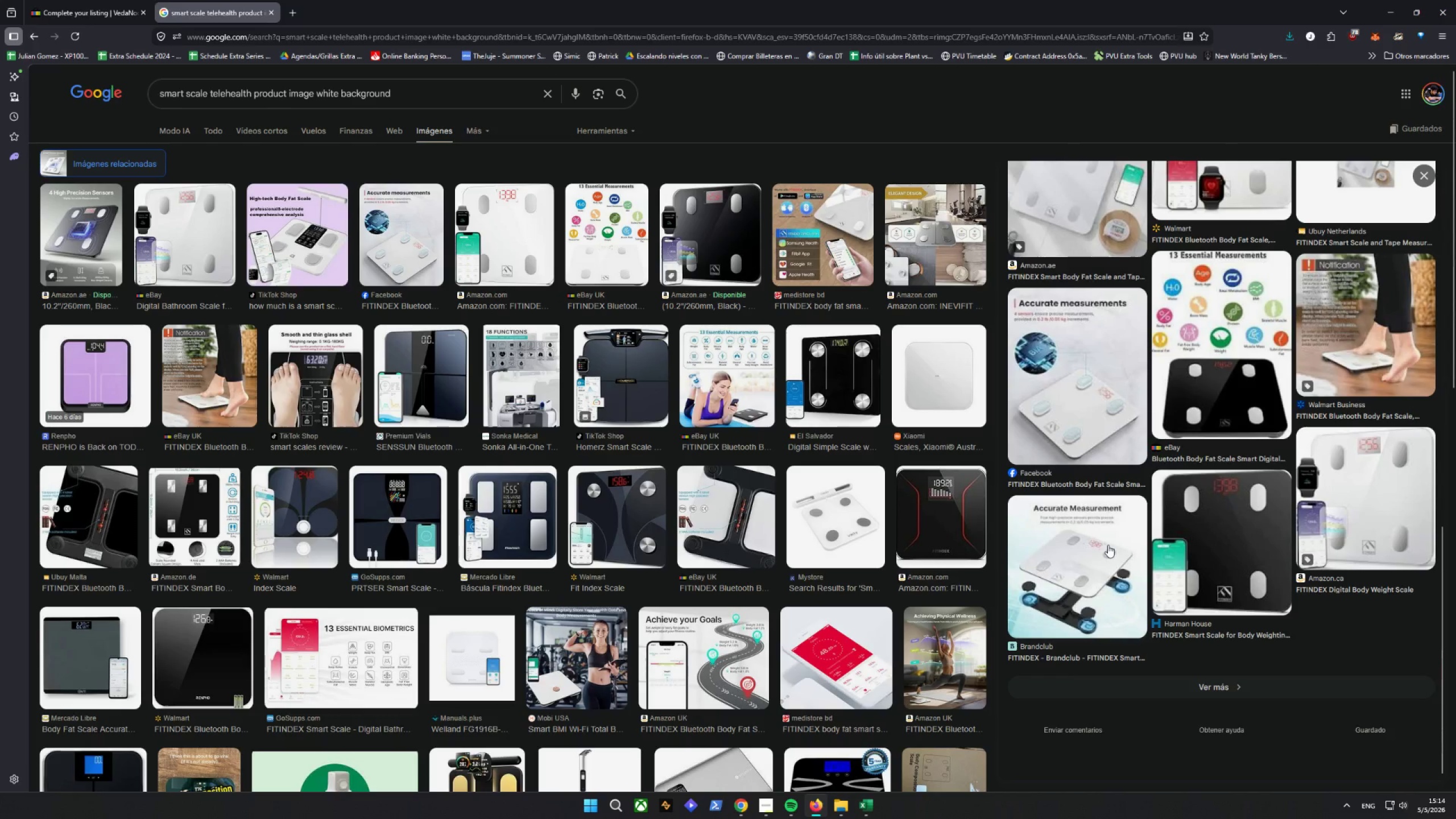 
wait(5.75)
 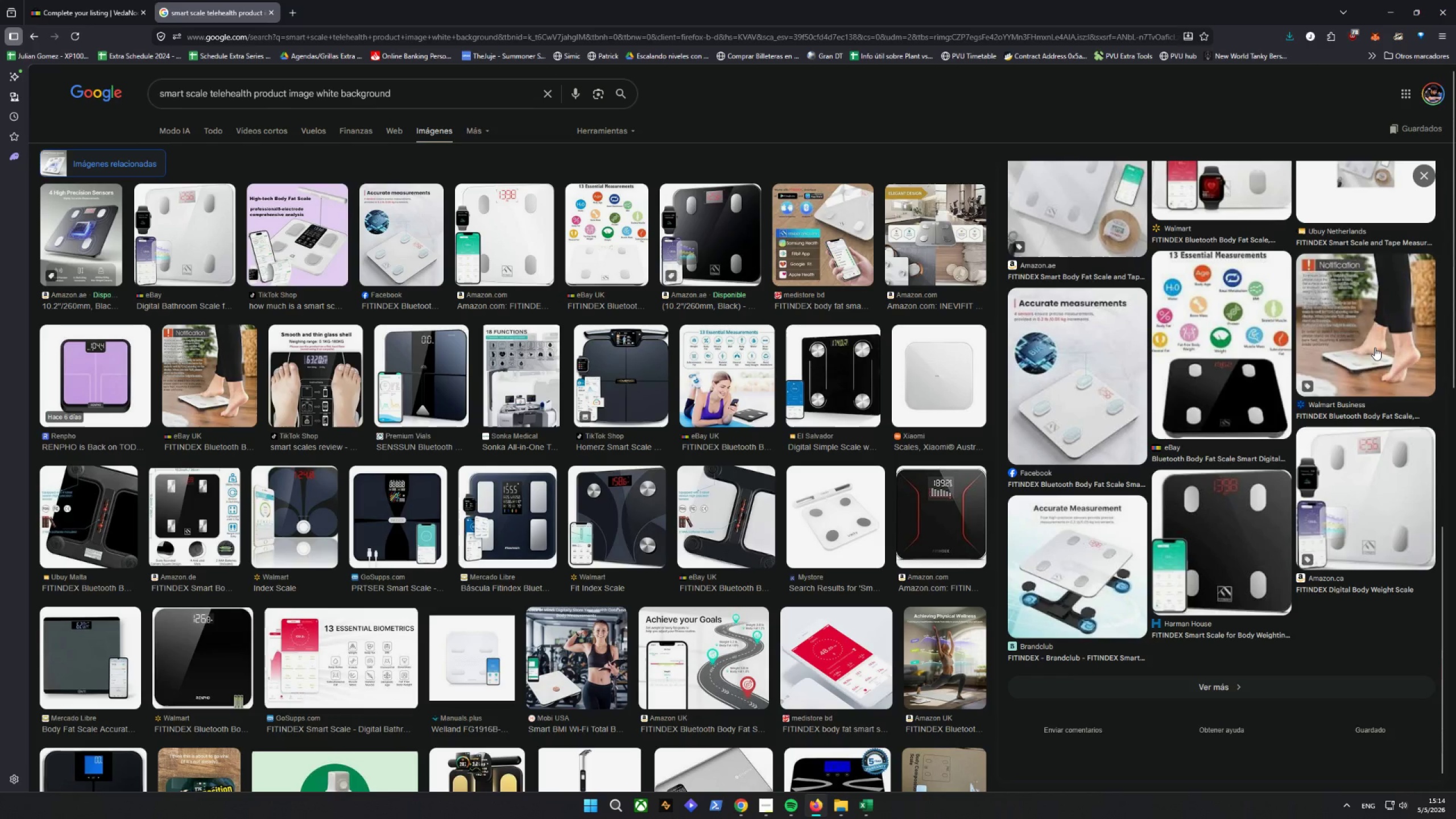 
scroll: coordinate [1213, 542], scroll_direction: down, amount: 5.0
 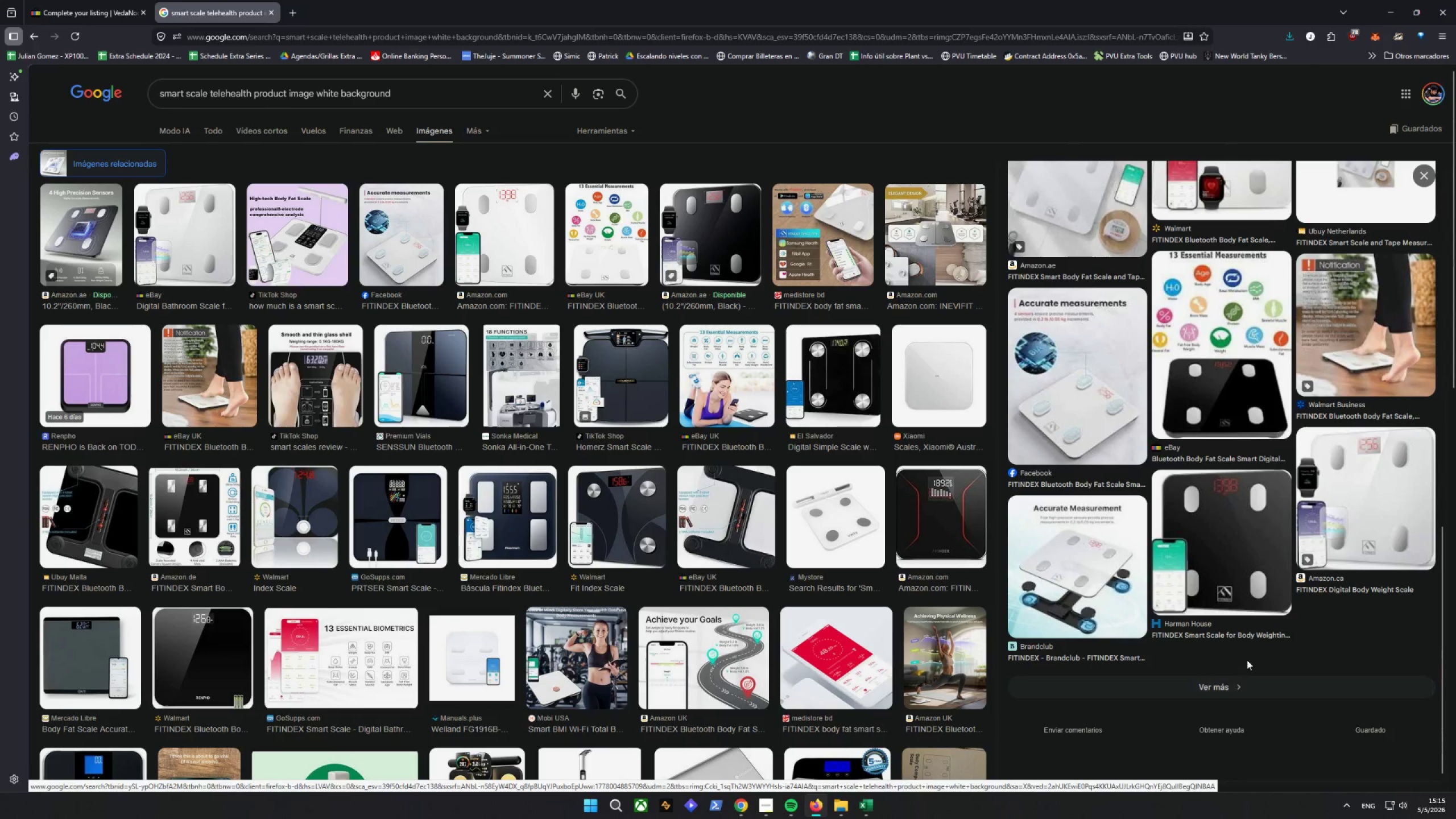 
scroll: coordinate [1262, 623], scroll_direction: up, amount: 12.0
 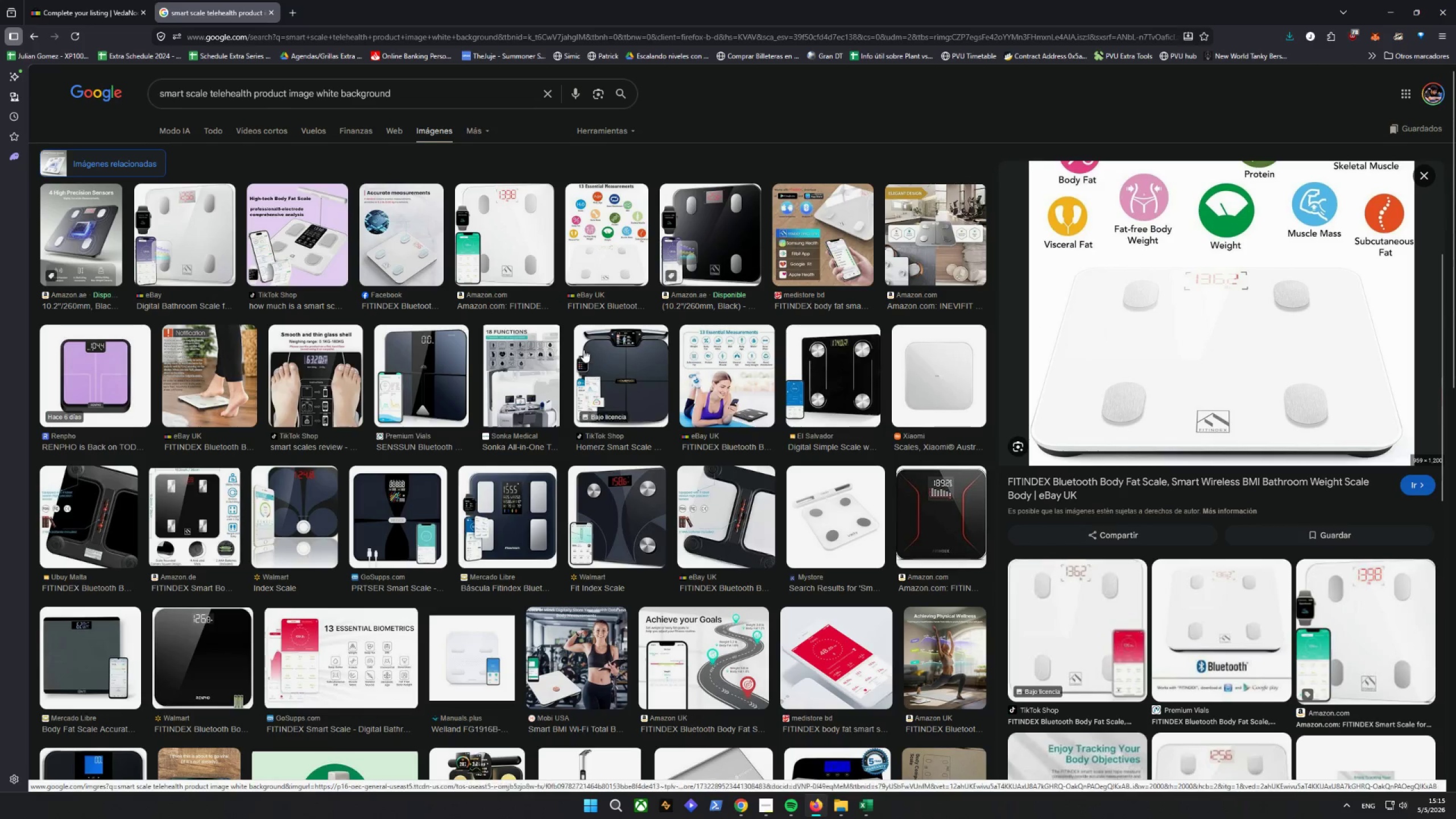 
left_click([55, 0])
 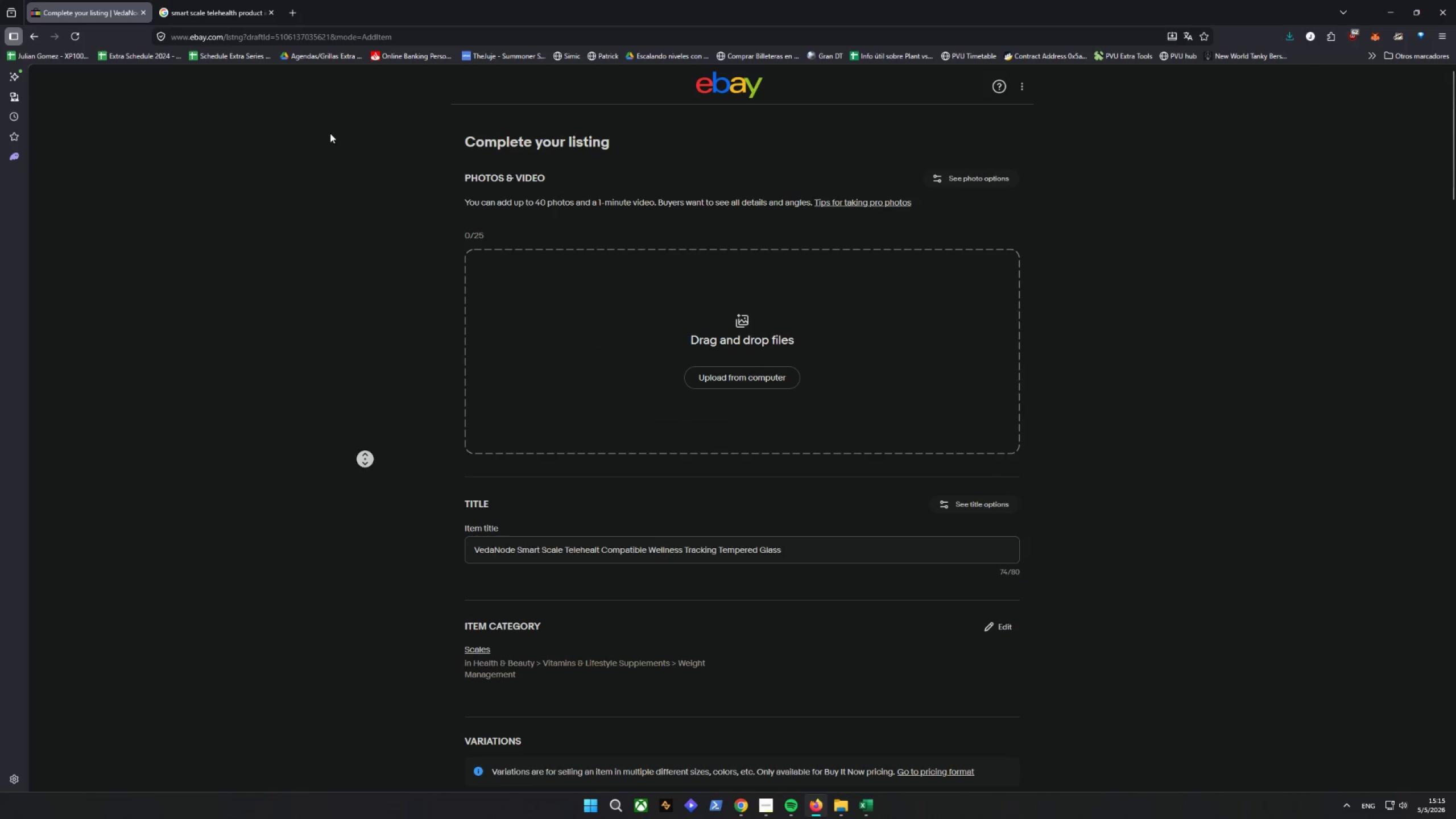 
left_click([730, 378])
 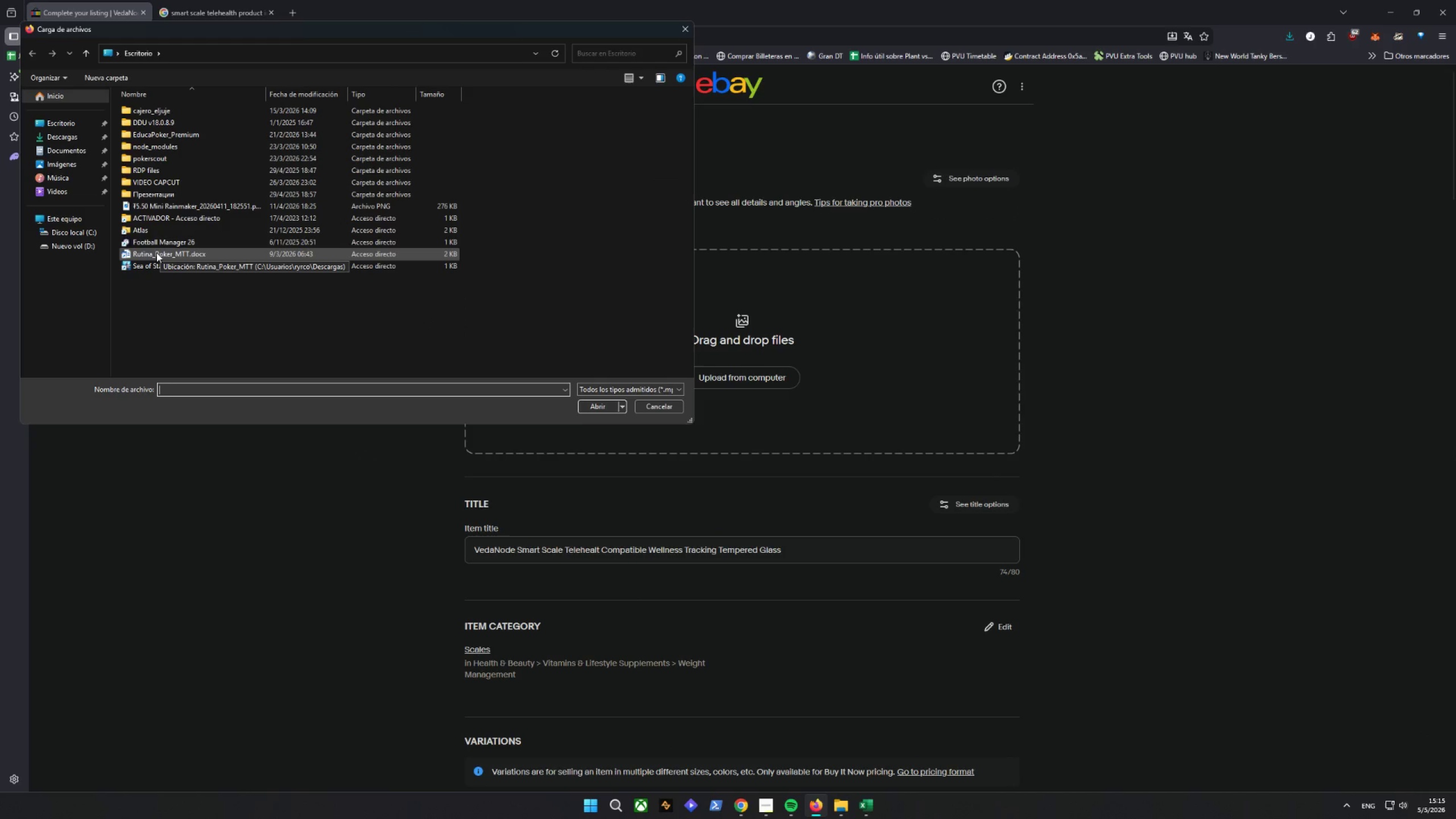 
left_click([72, 167])
 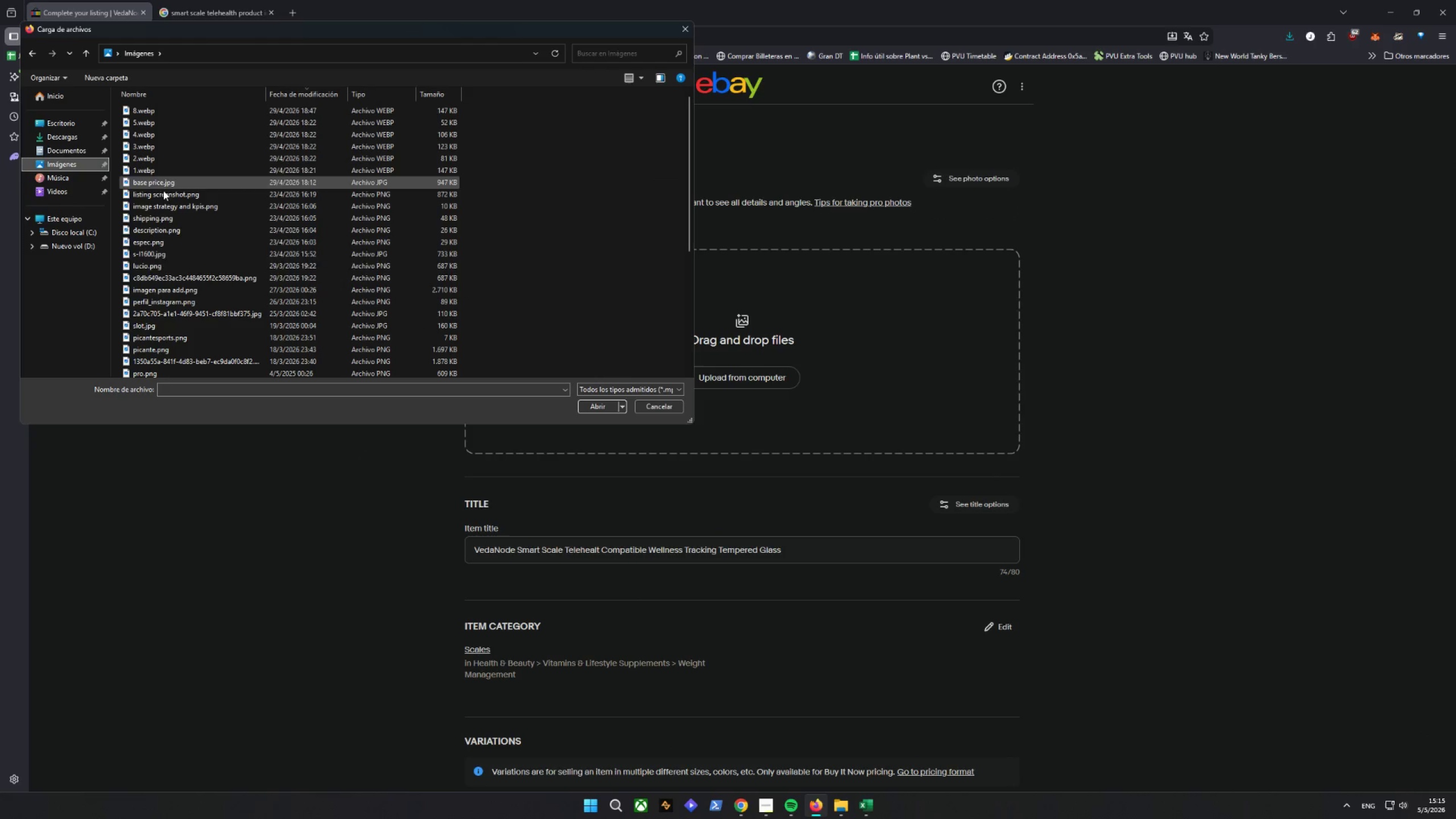 
scroll: coordinate [184, 263], scroll_direction: down, amount: 6.0
 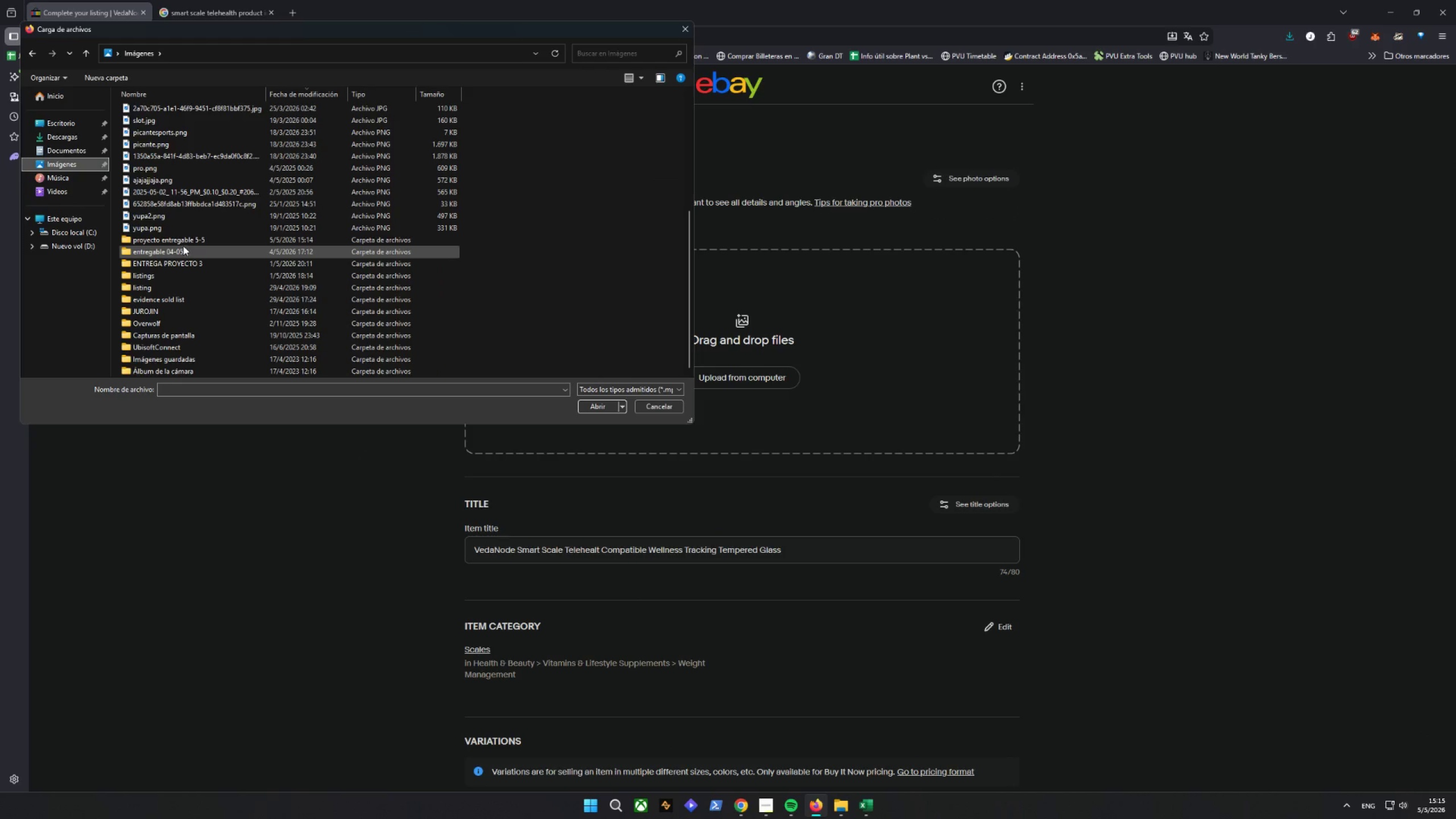 
double_click([183, 243])
 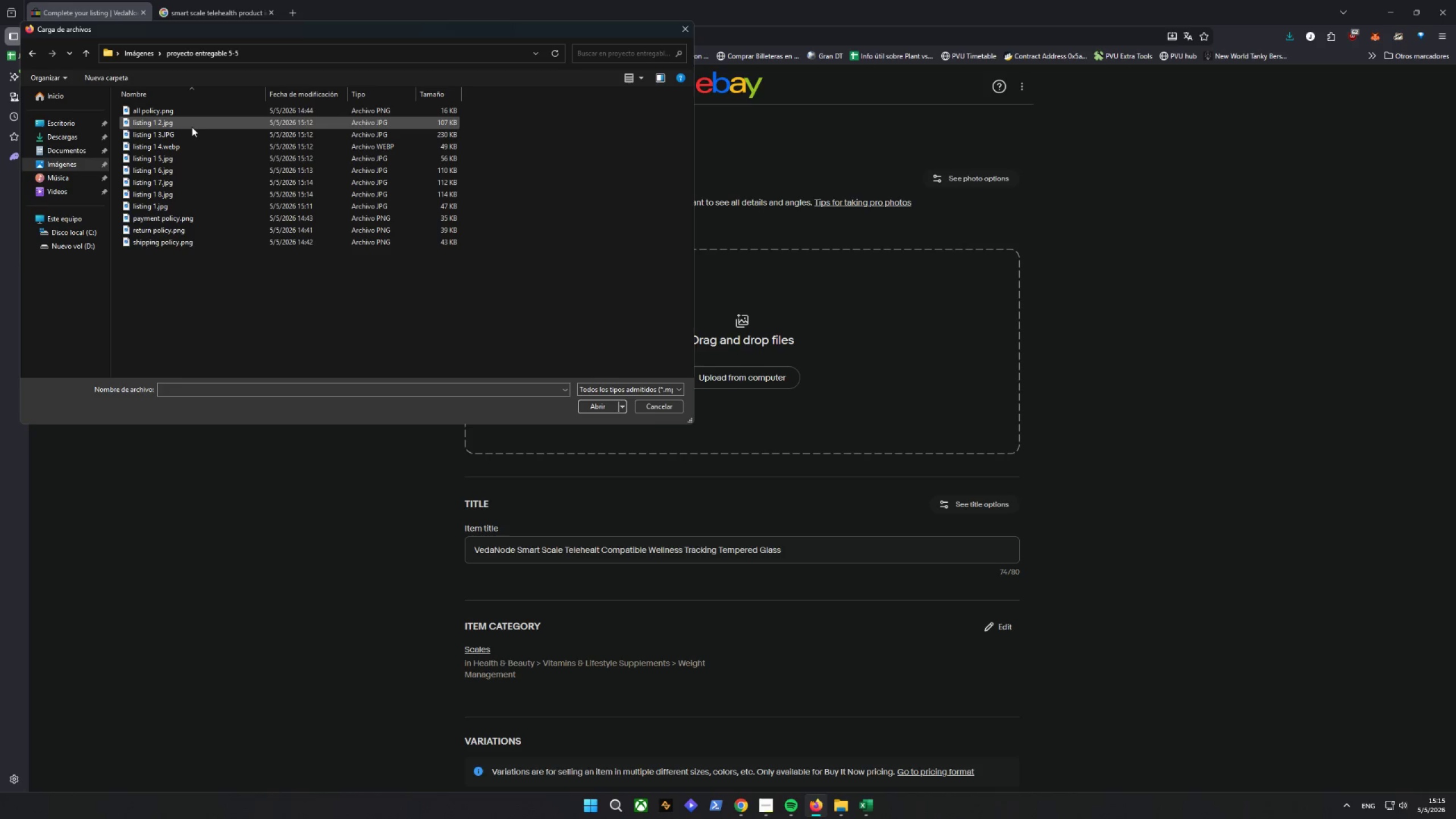 
hold_key(key=ControlLeft, duration=0.77)
 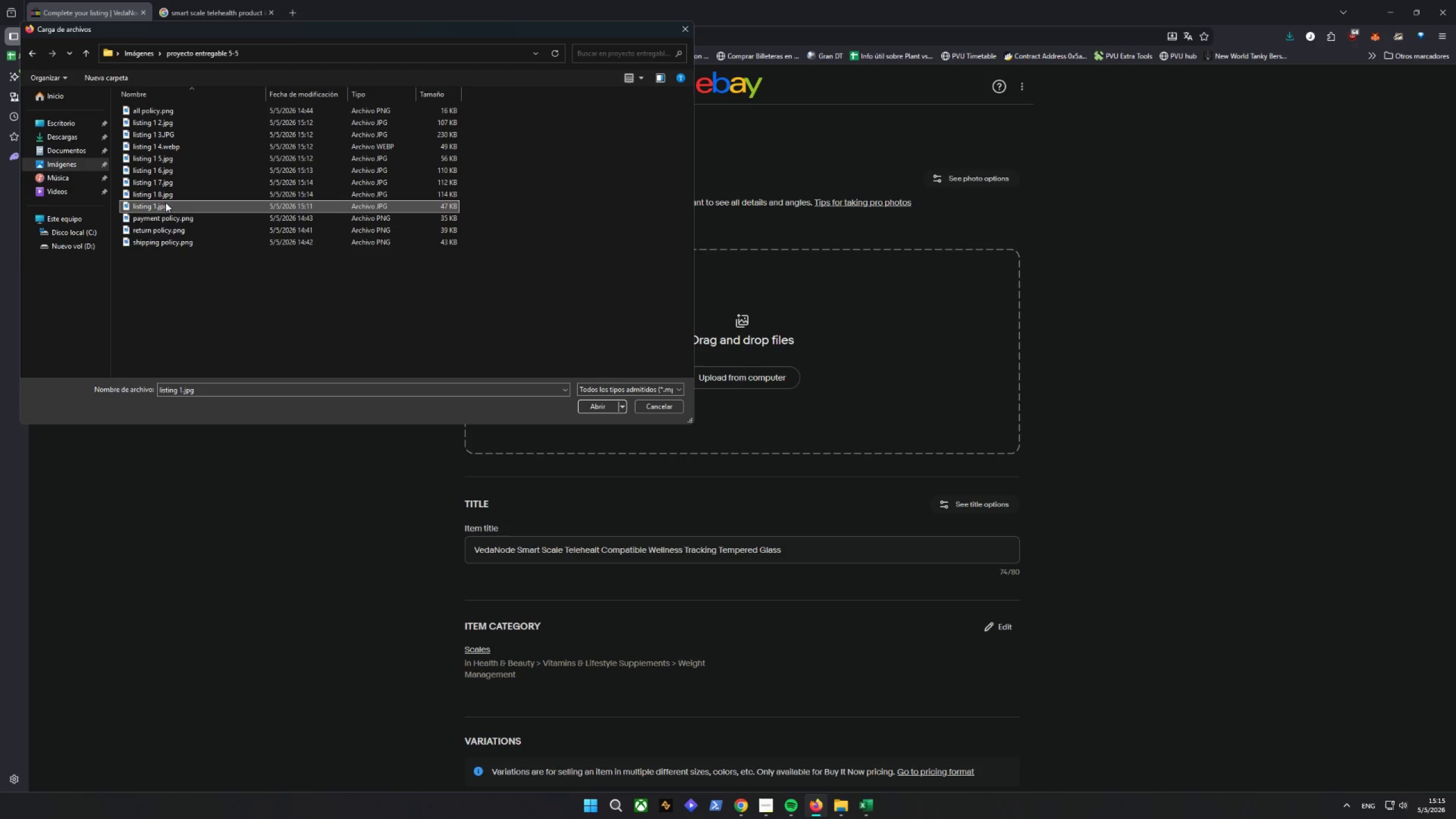 
left_click([166, 202])
 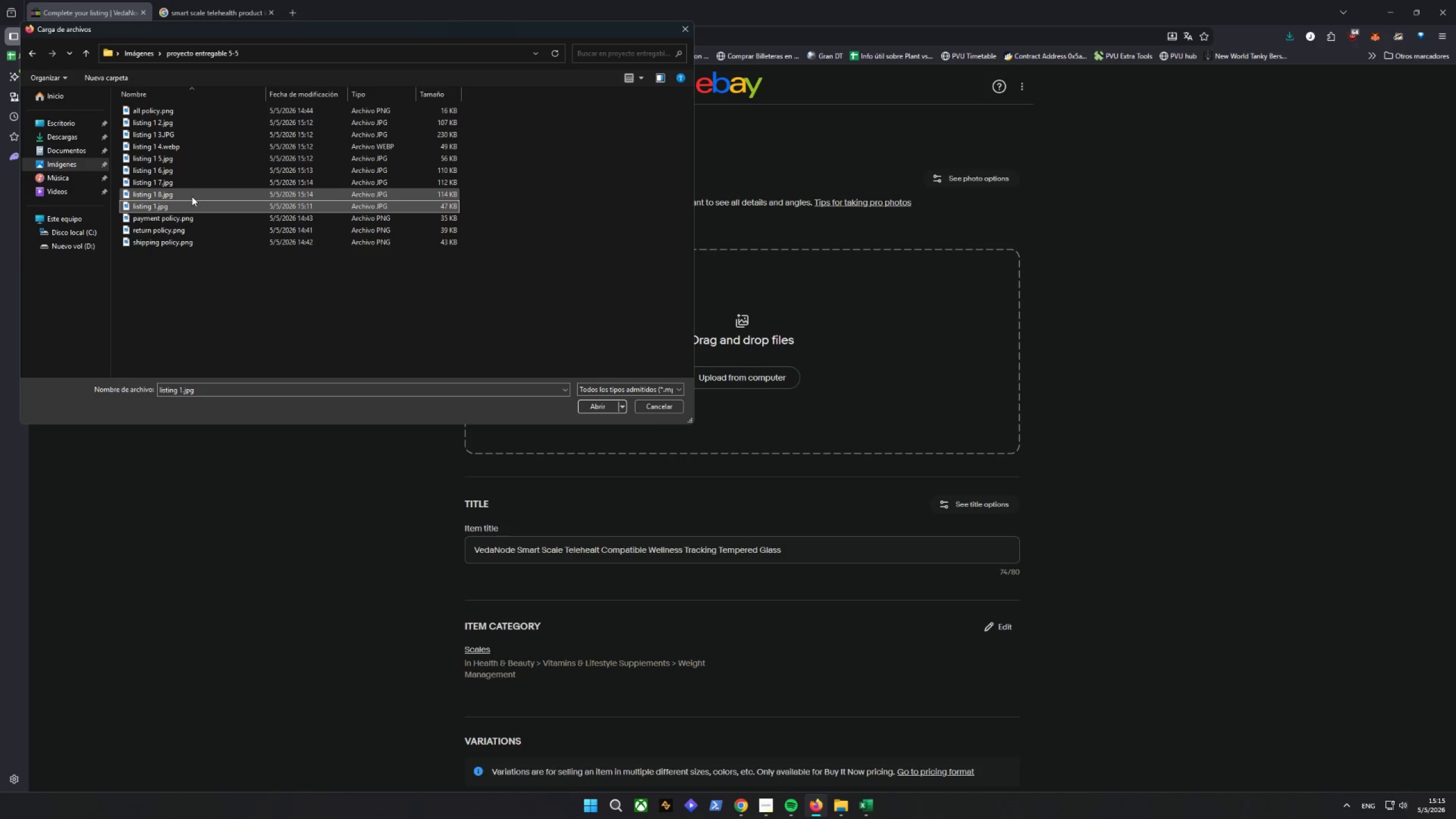 
hold_key(key=ControlLeft, duration=3.56)
double_click([178, 131])
 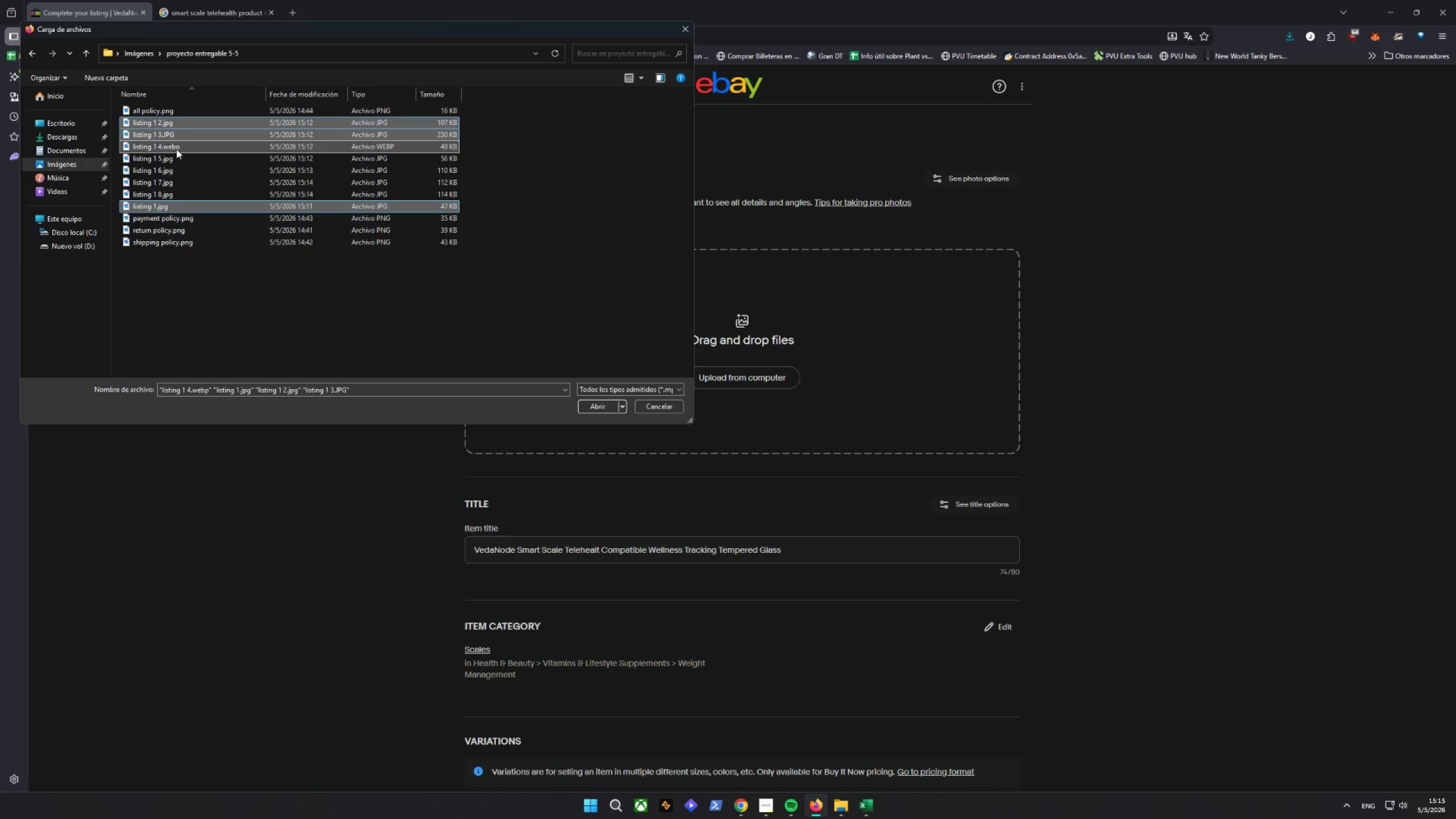 
double_click([177, 162])
 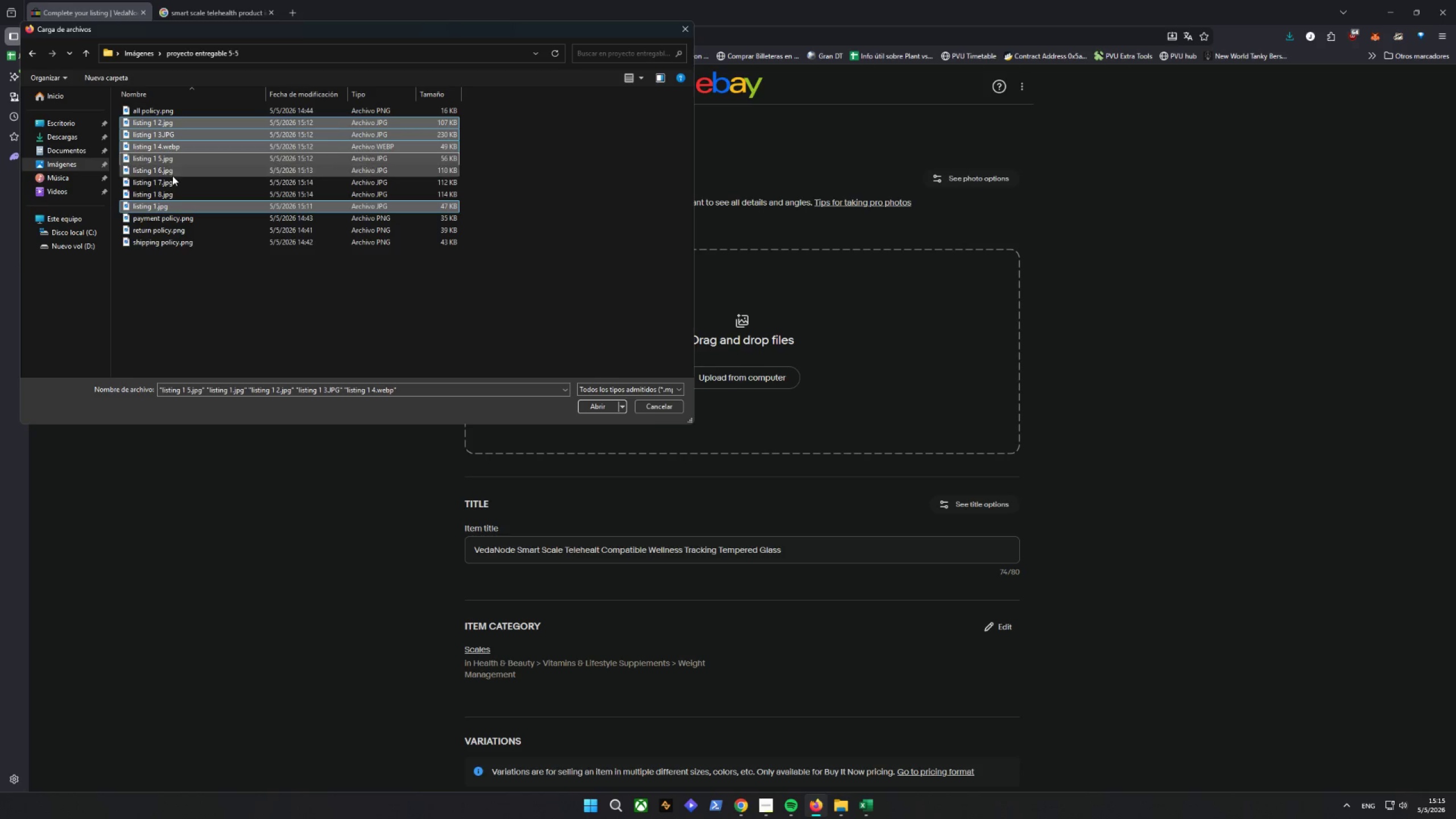 
triple_click([172, 176])
 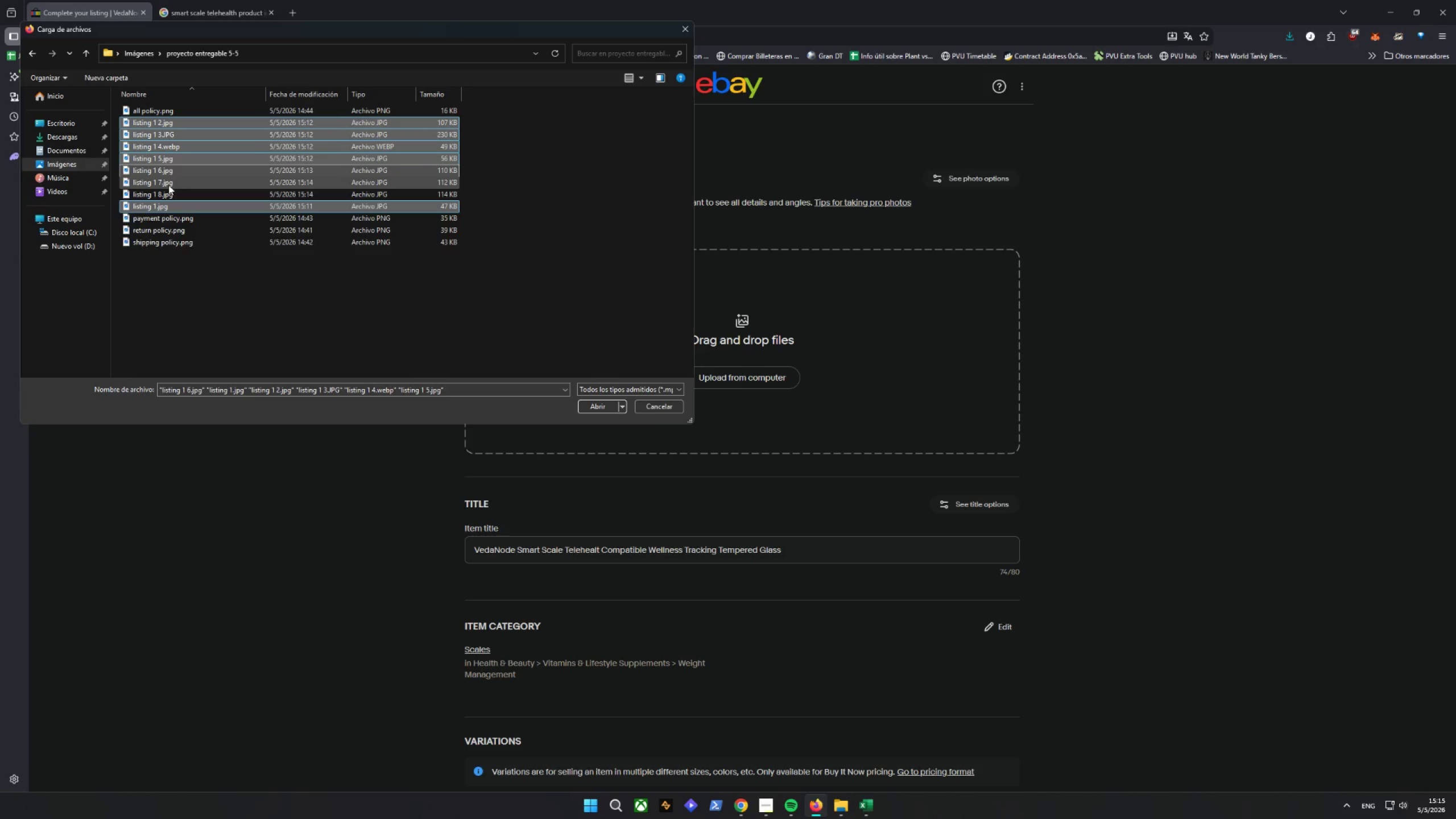 
triple_click([168, 185])
 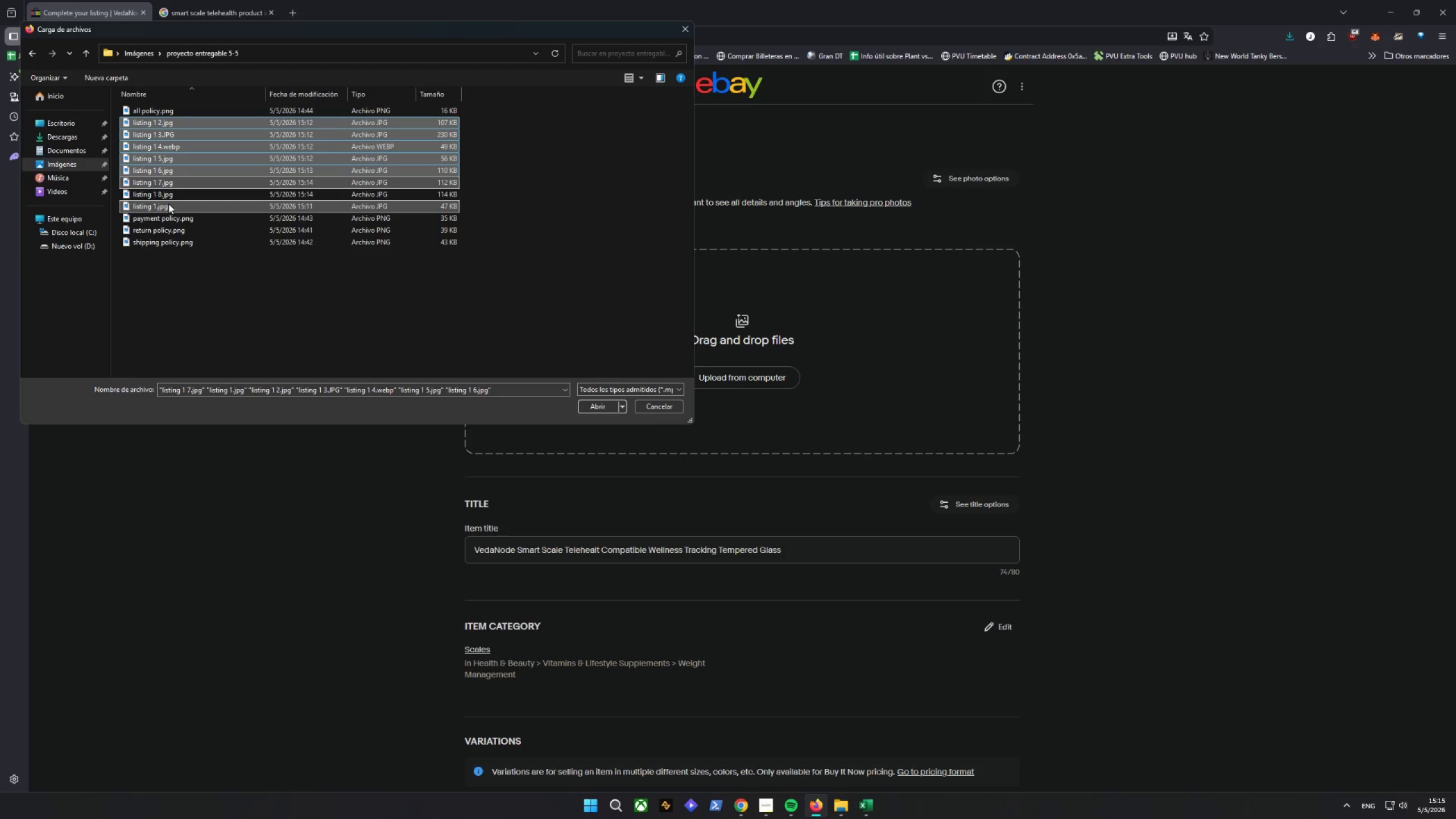 
triple_click([165, 194])
 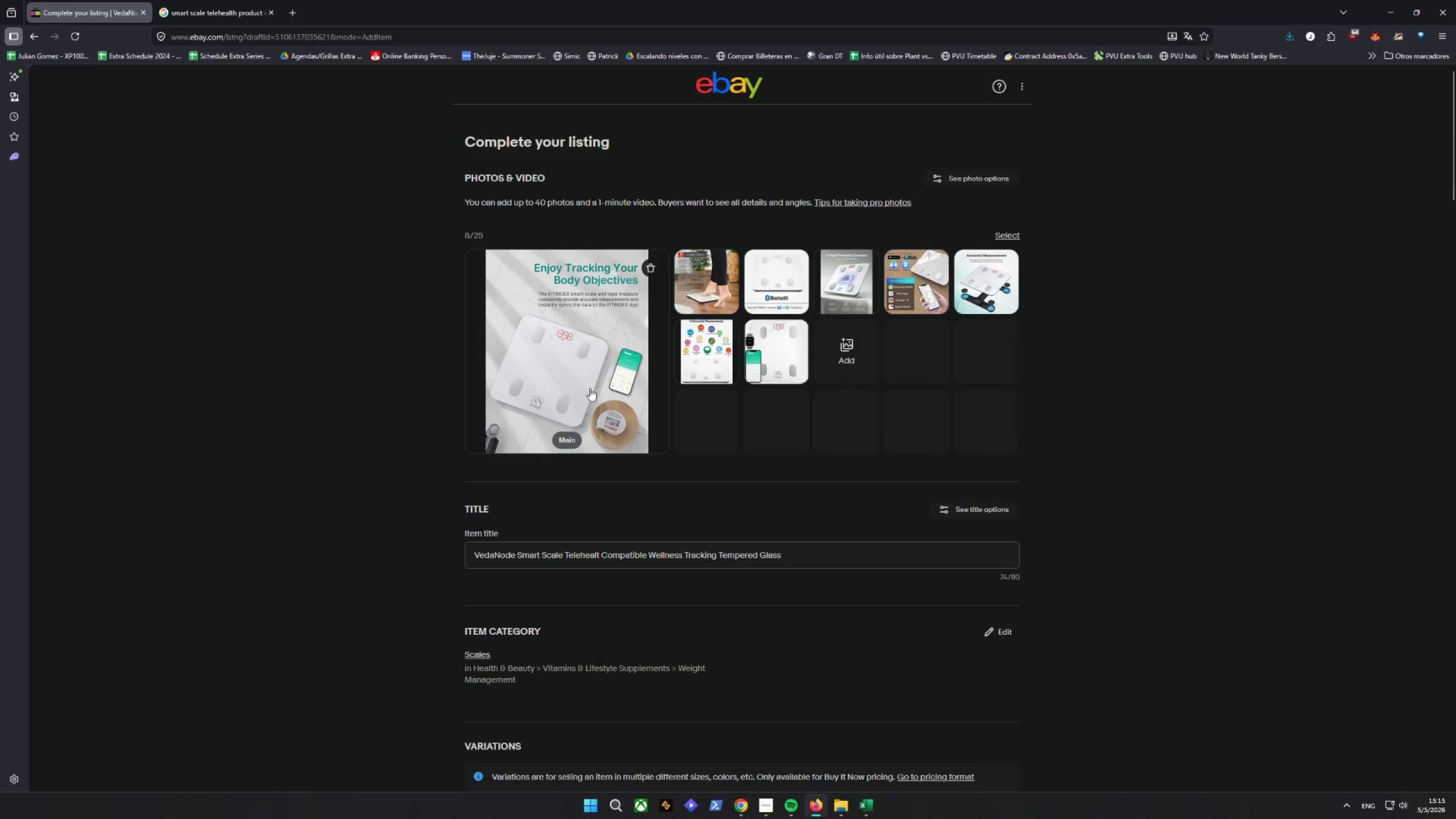 
wait(17.21)
 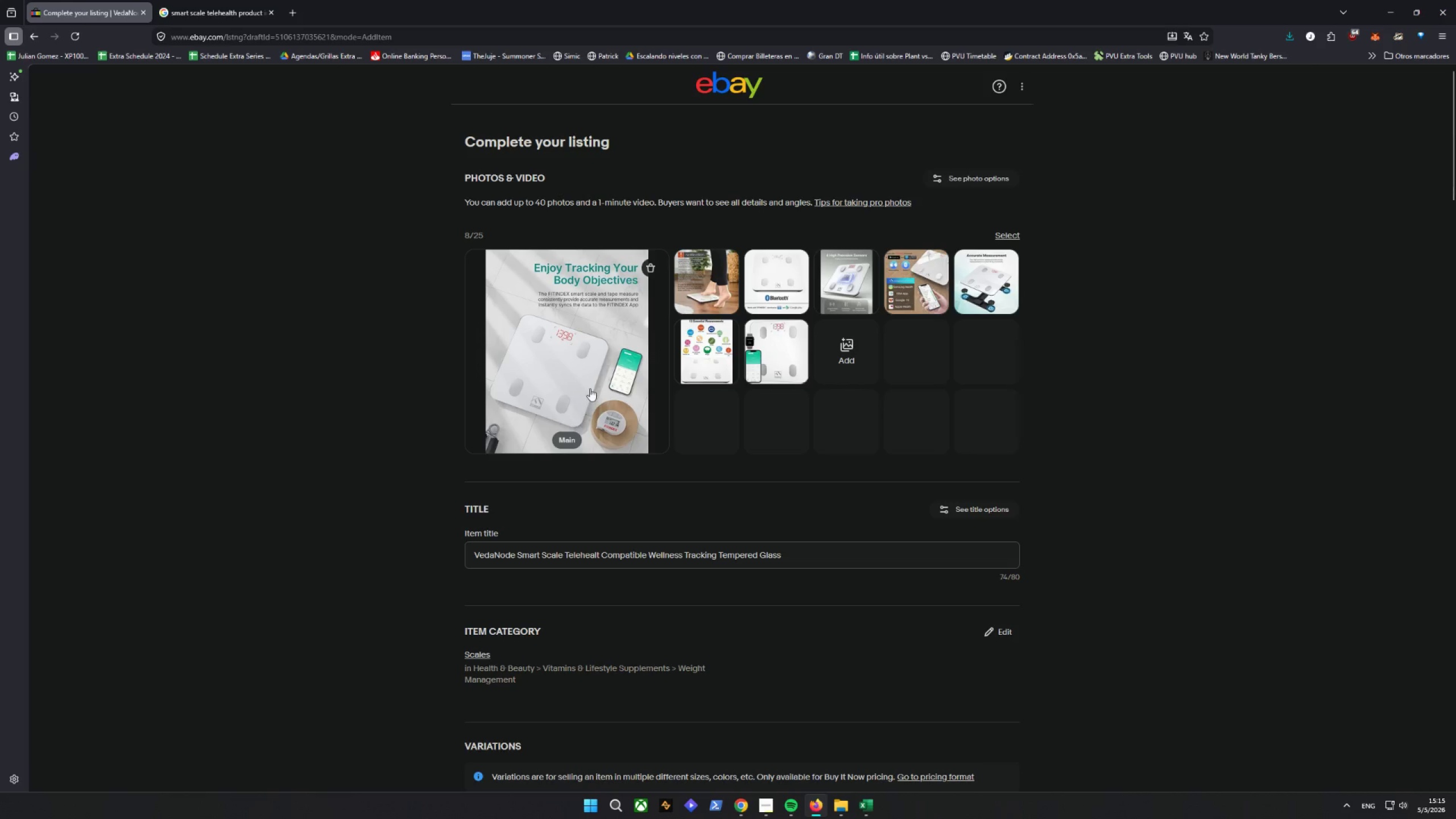 
left_click_drag(start_coordinate=[784, 284], to_coordinate=[565, 341])
 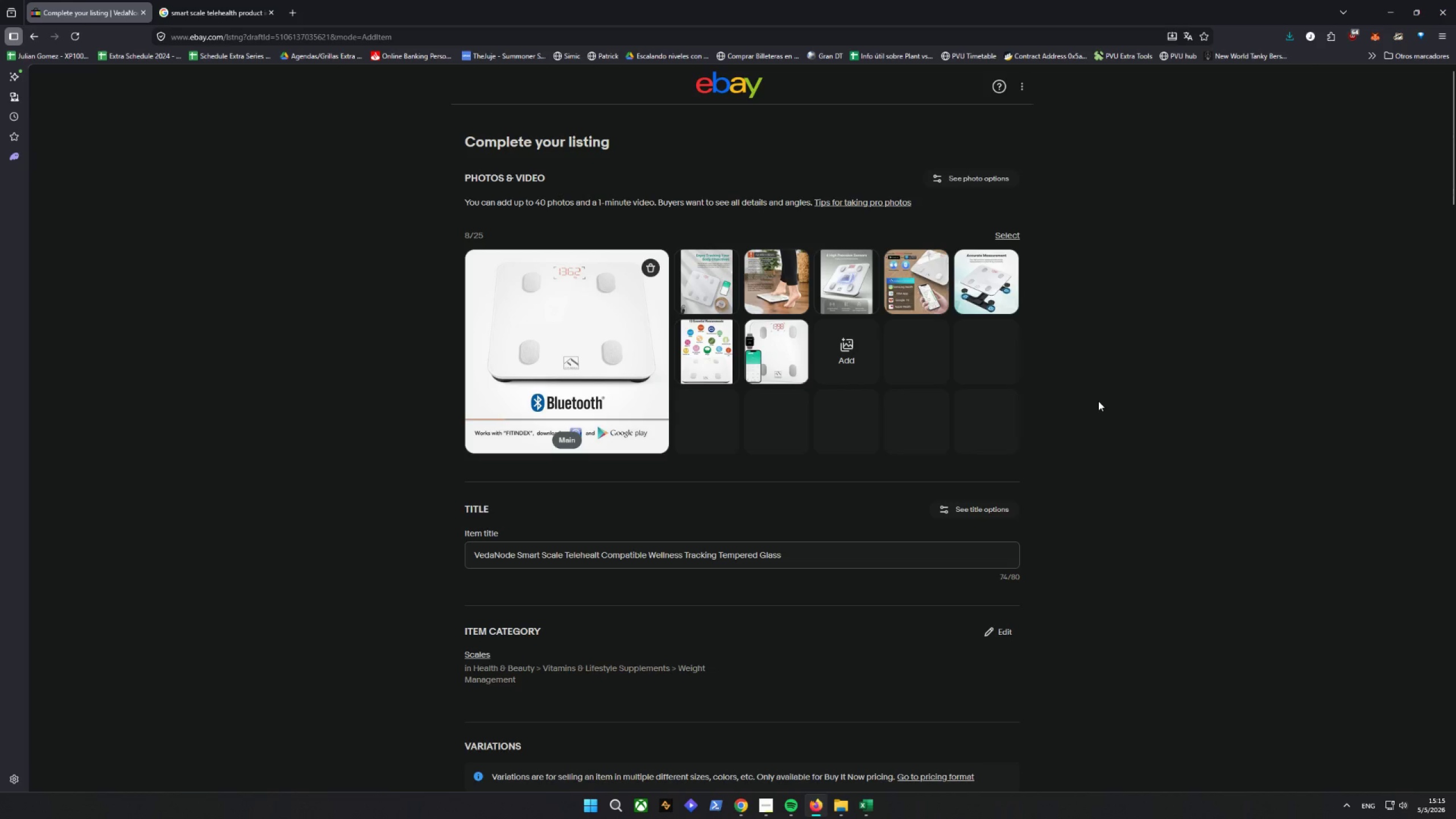 
wait(8.31)
 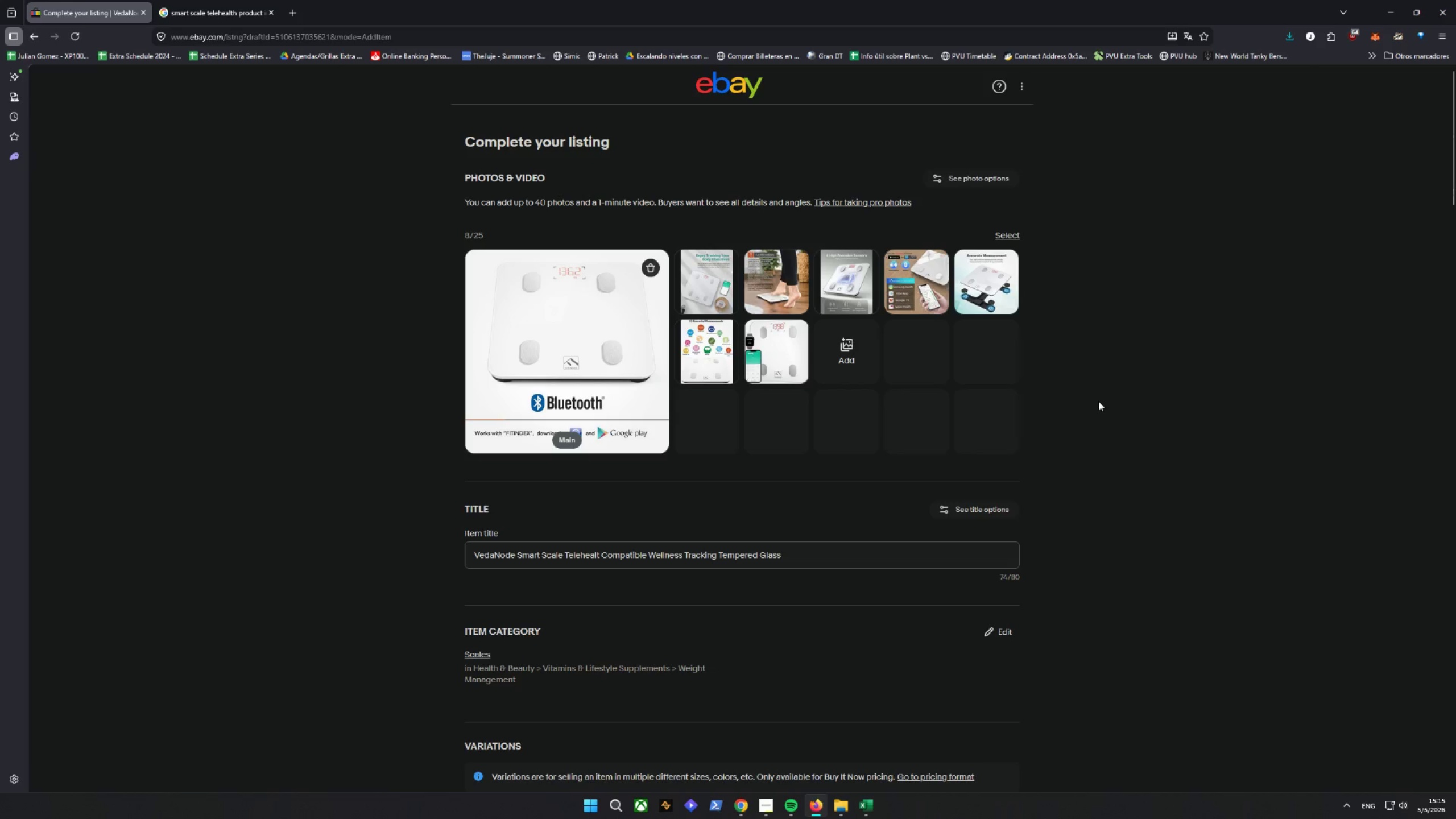 
scroll: coordinate [1072, 352], scroll_direction: down, amount: 31.0
 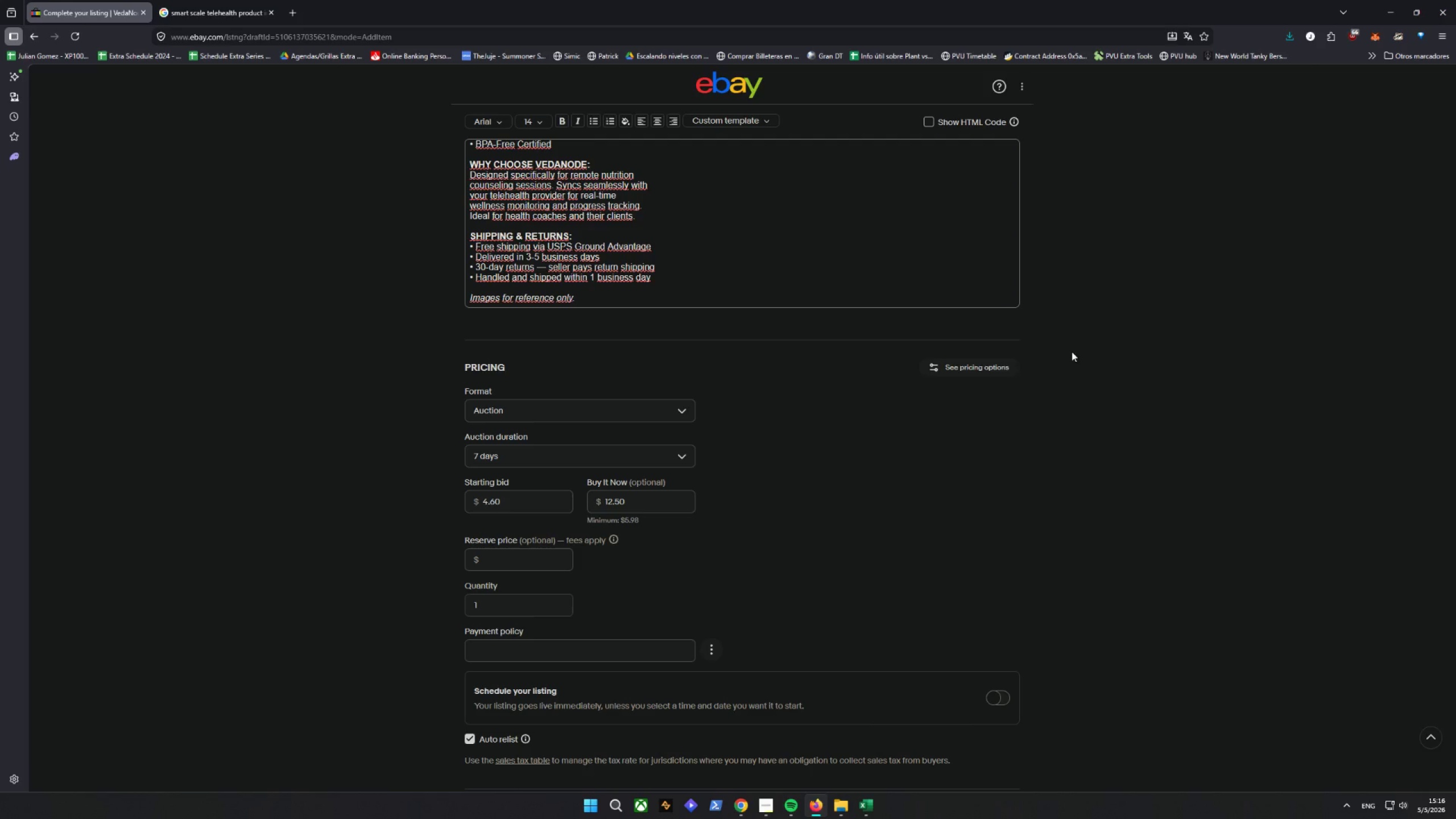 
wait(23.16)
 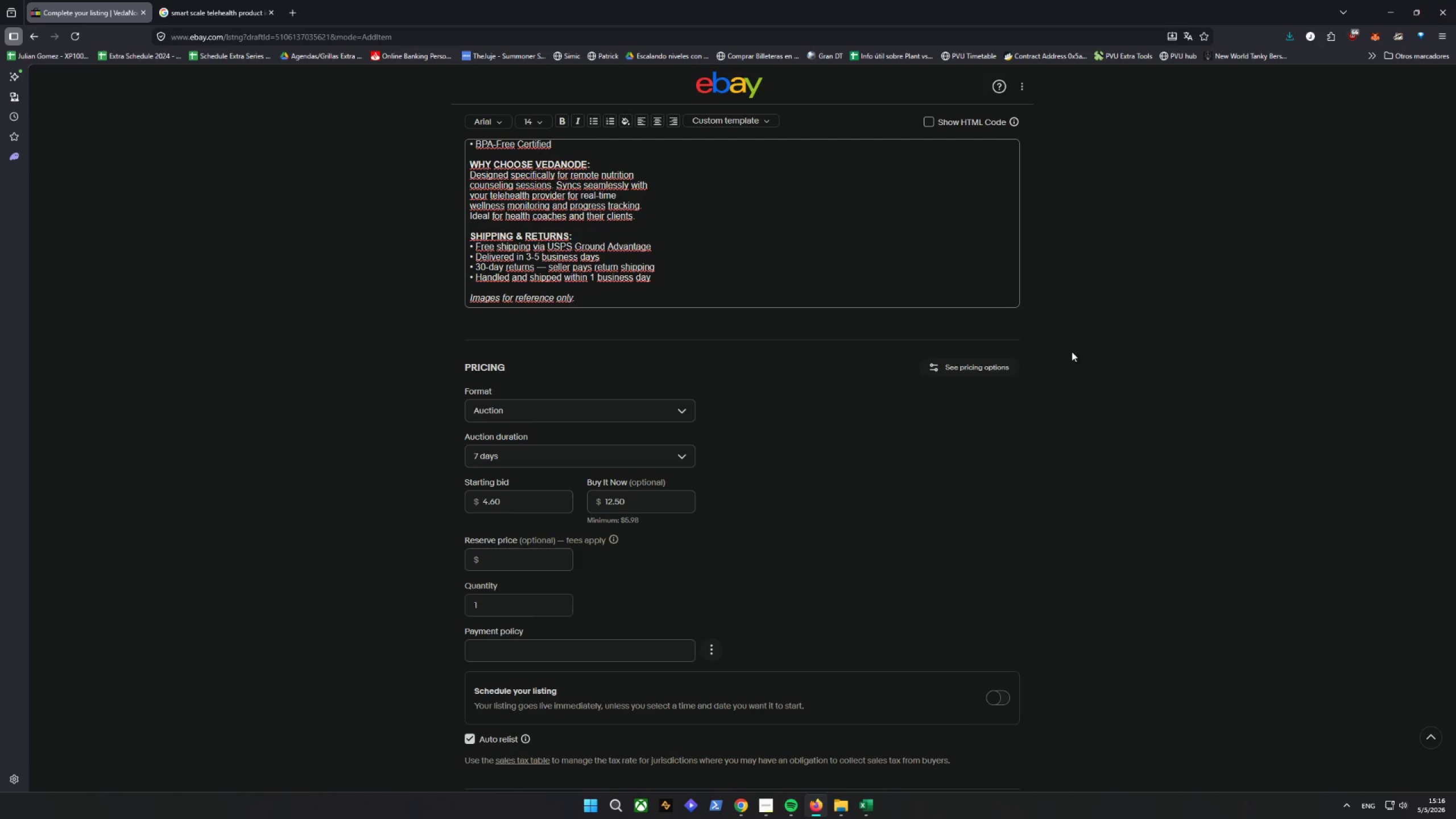 
scroll: coordinate [1088, 448], scroll_direction: down, amount: 7.0
 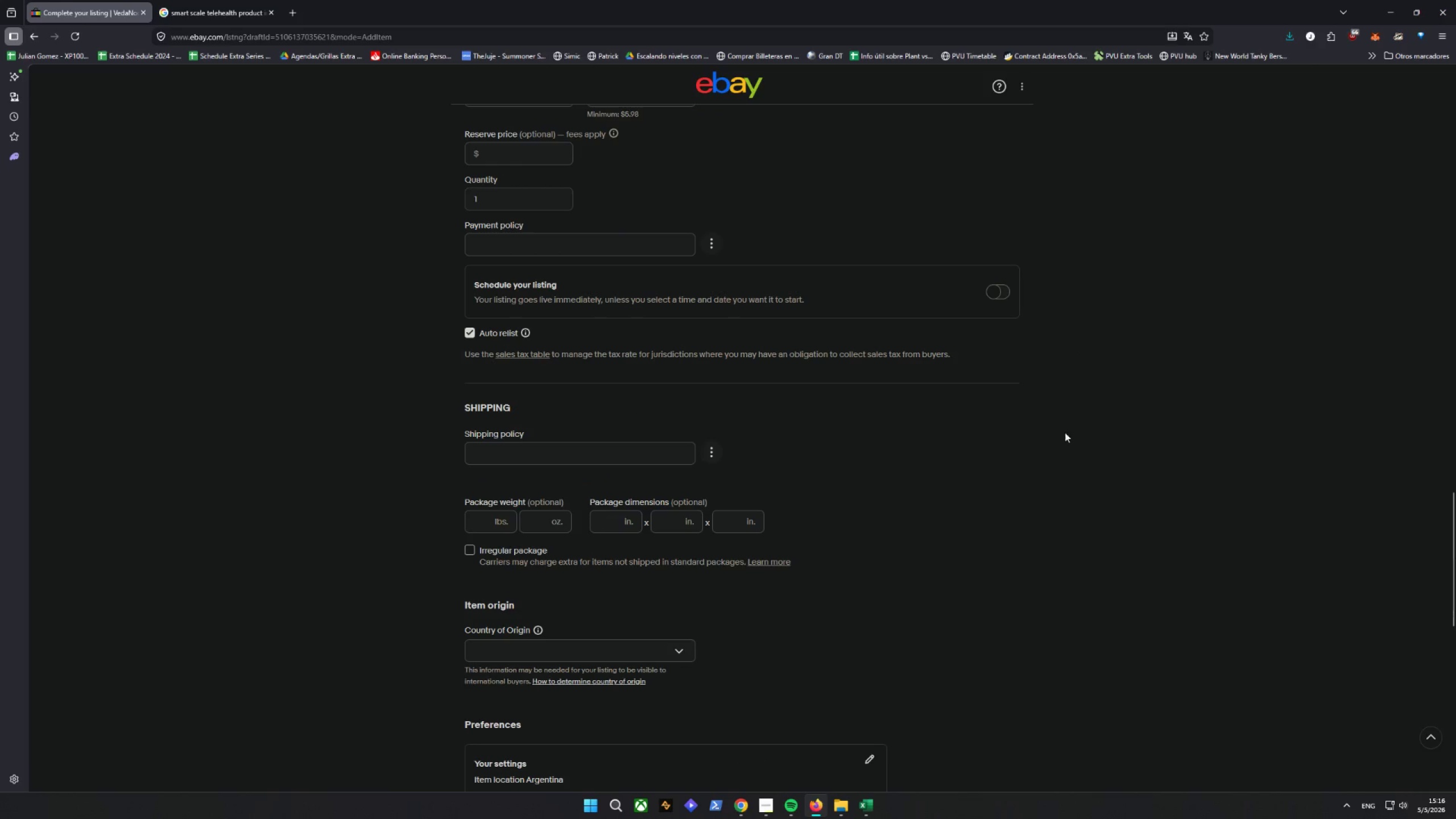 
scroll: coordinate [1052, 430], scroll_direction: up, amount: 5.0
 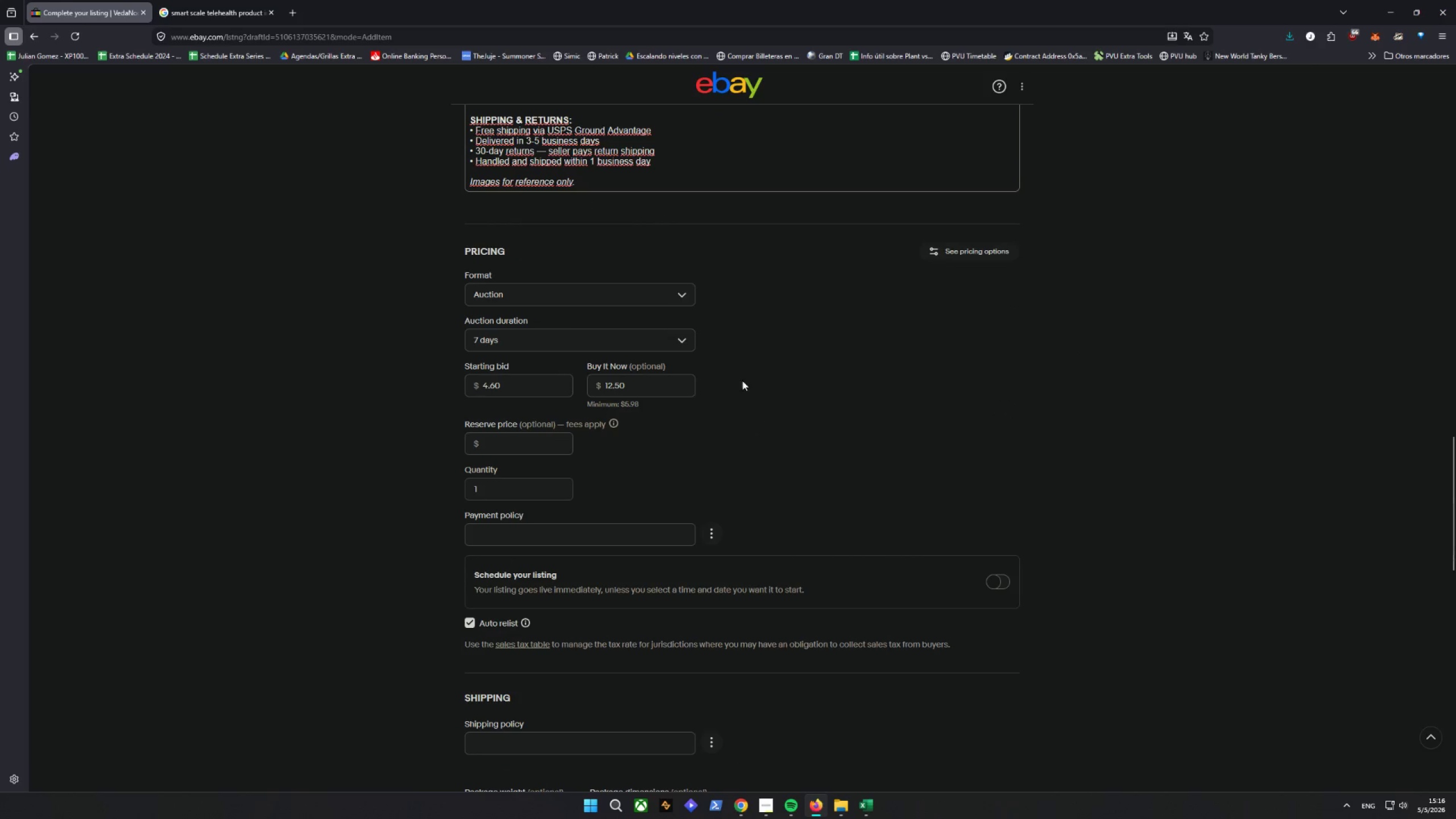 
left_click([624, 289])
 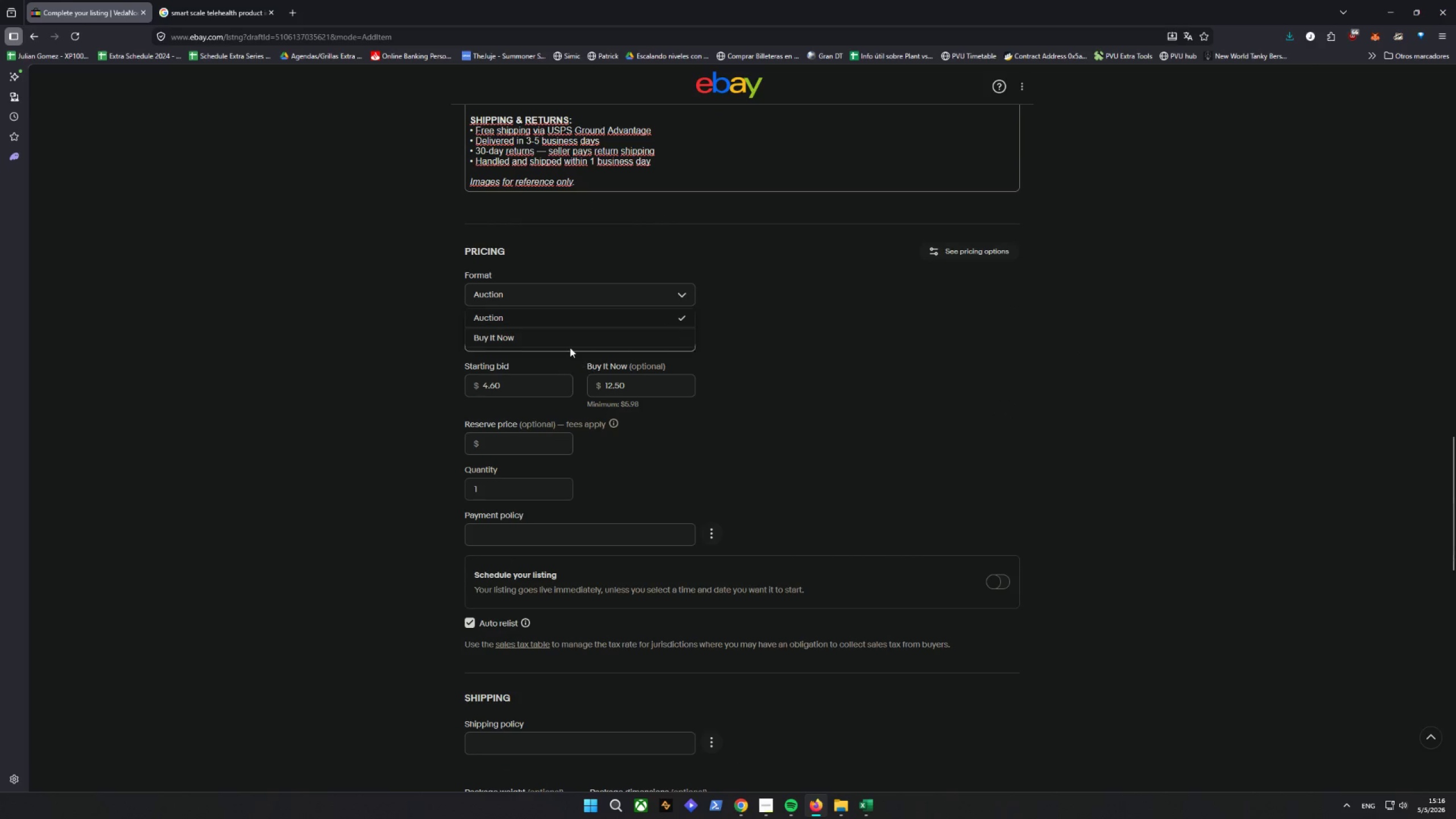 
left_click([541, 341])
 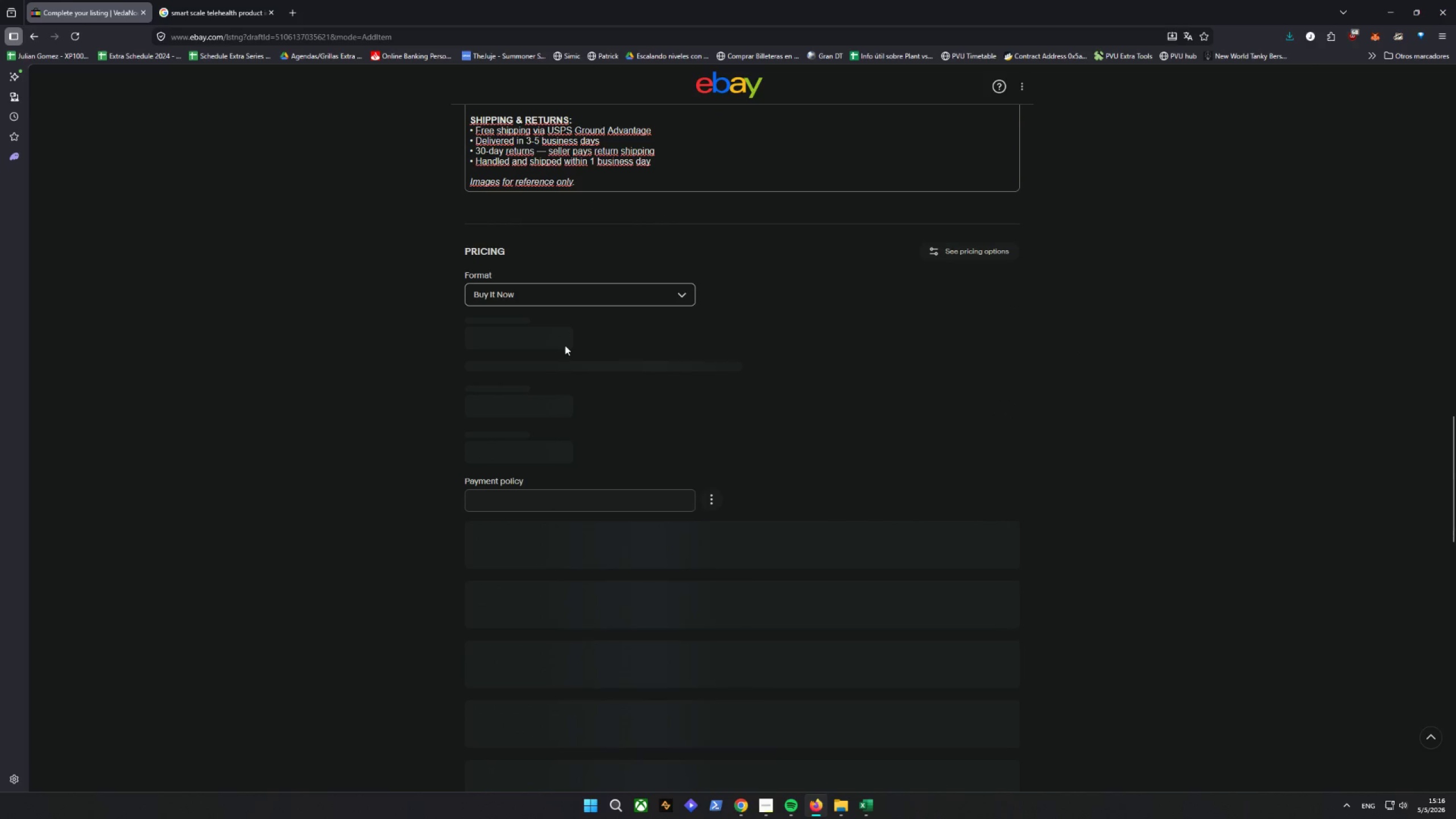 
mouse_move([567, 342])
 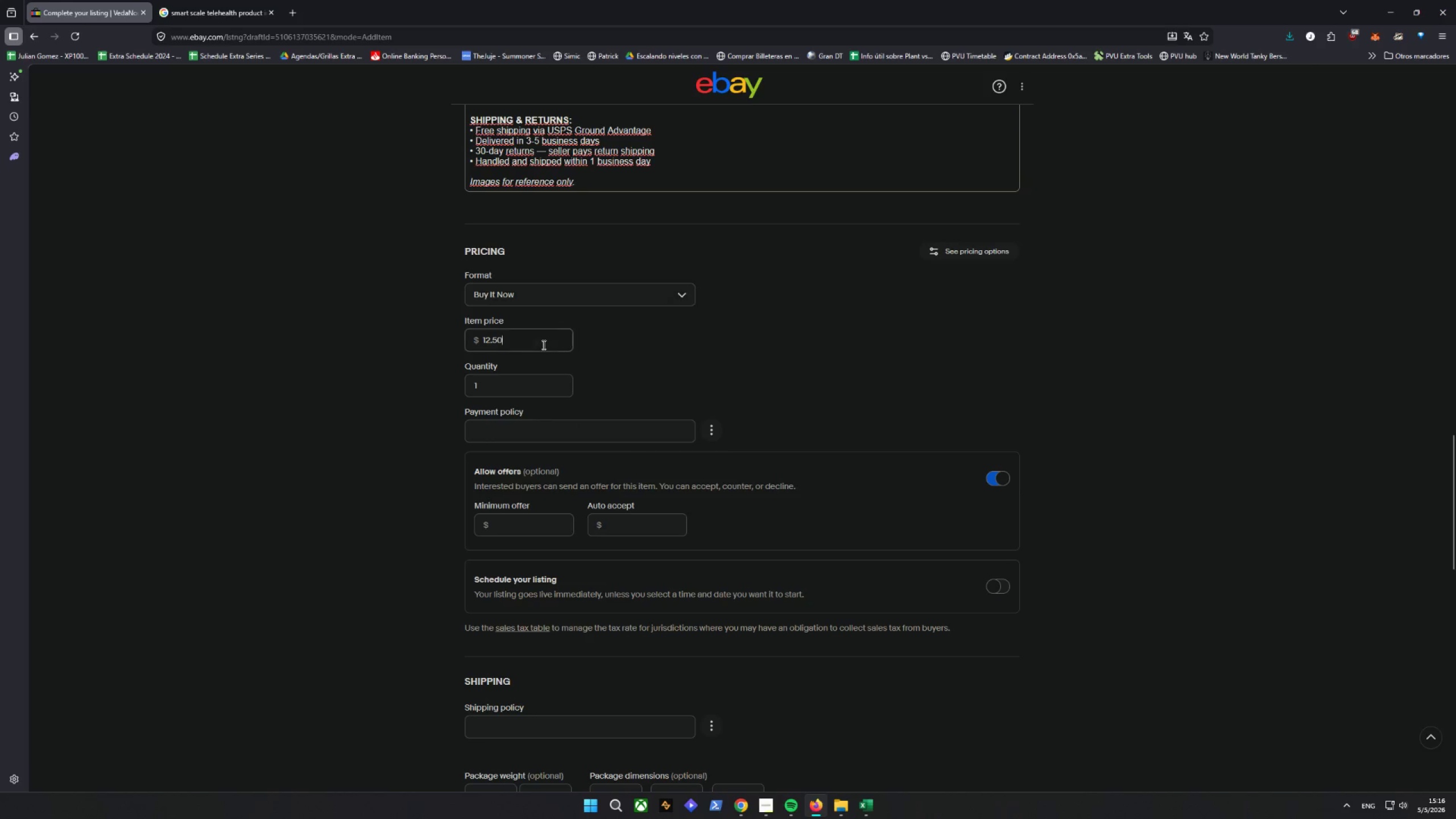 
left_click_drag(start_coordinate=[543, 344], to_coordinate=[371, 346])
 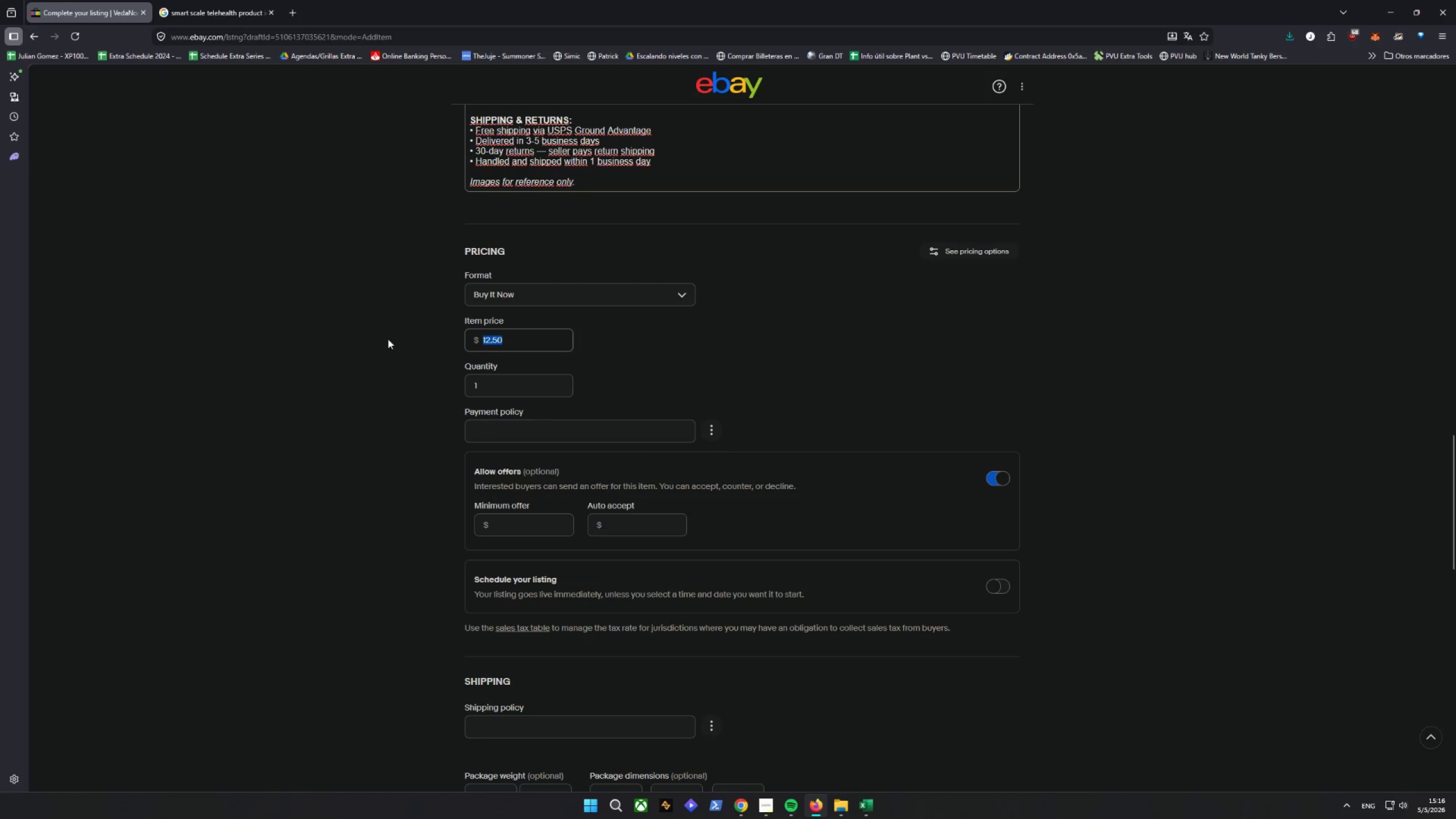 
type(79.)
 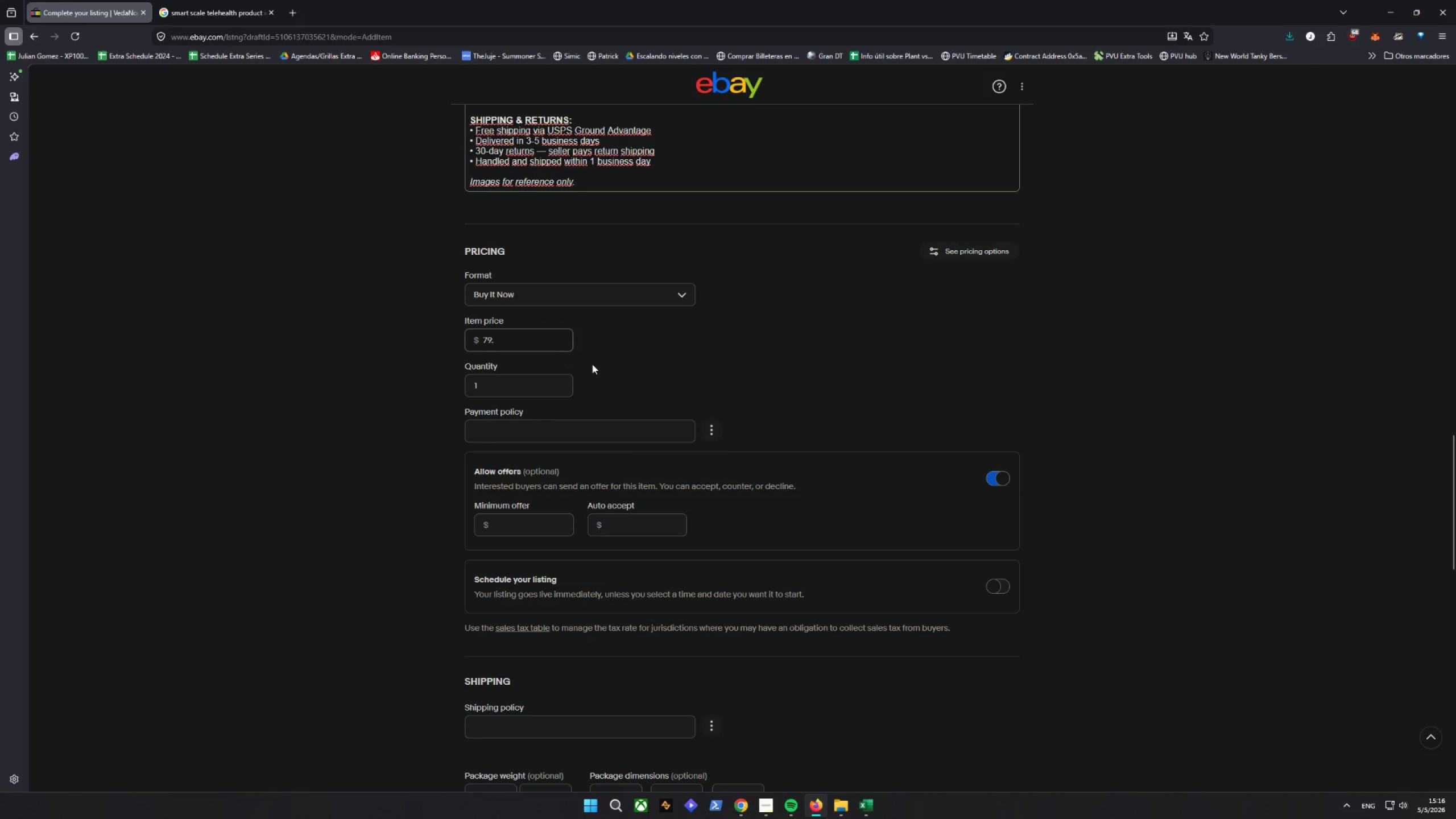 
type(99)
 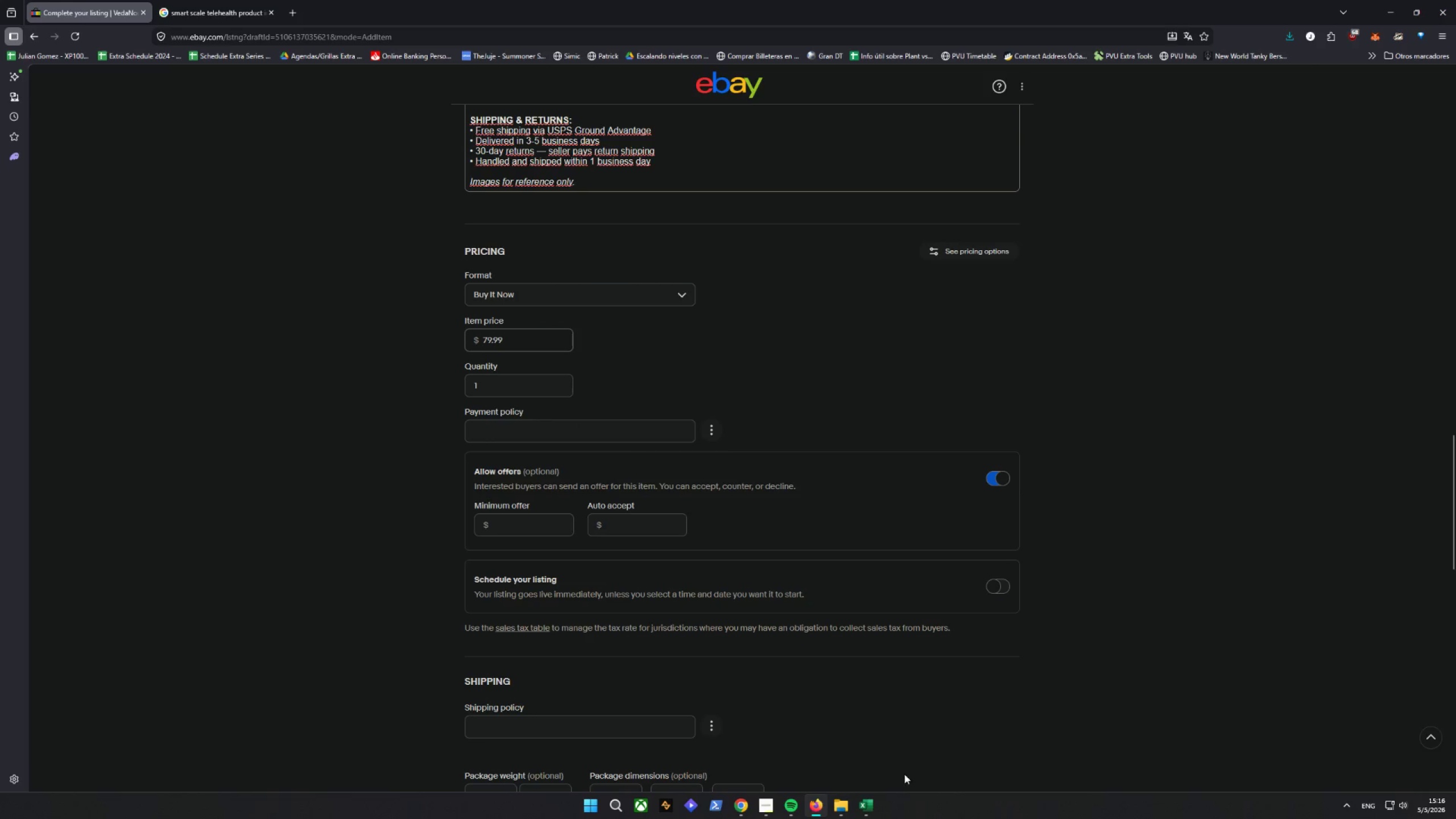 
left_click([862, 802])
 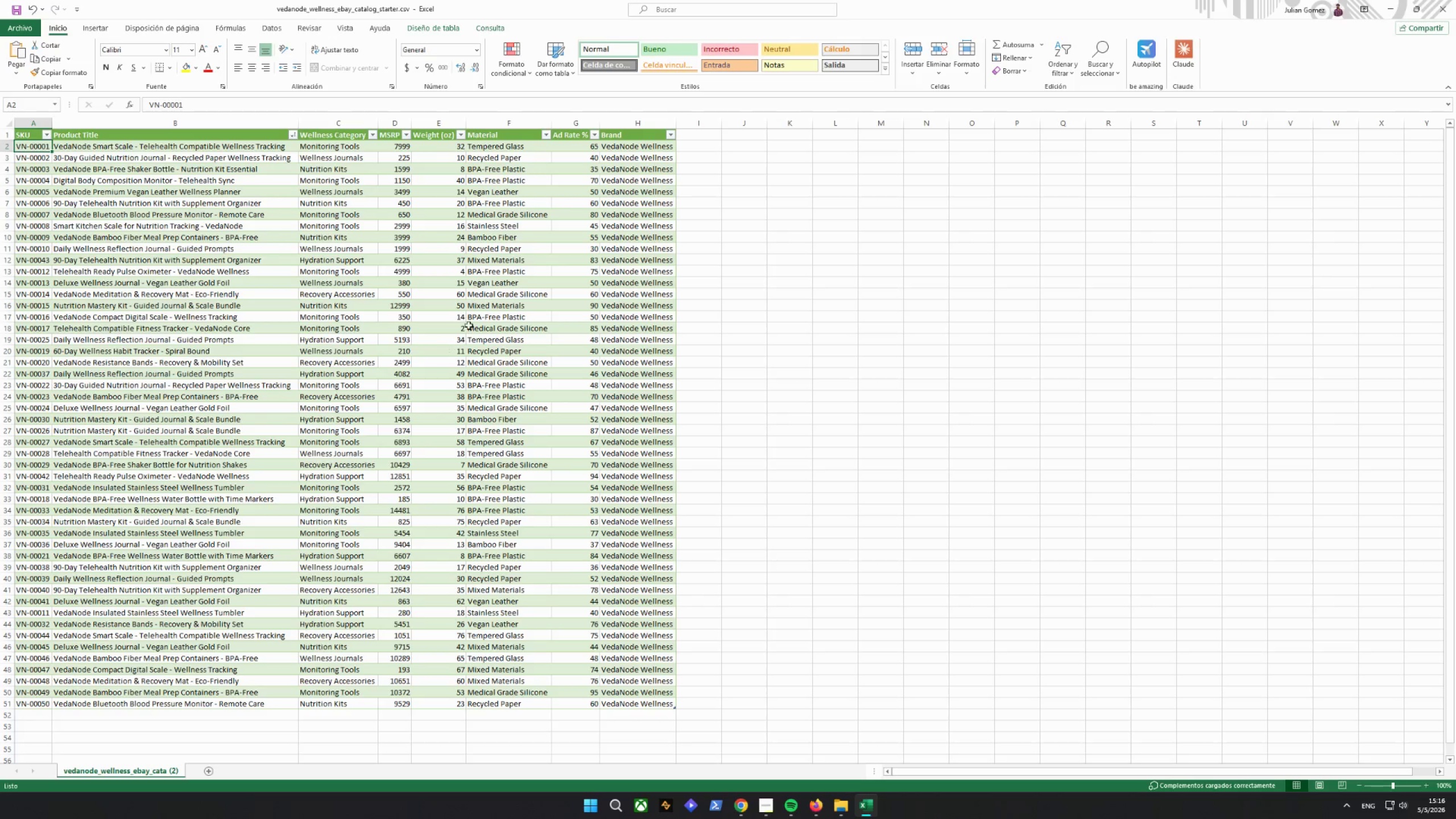 
left_click([402, 119])
 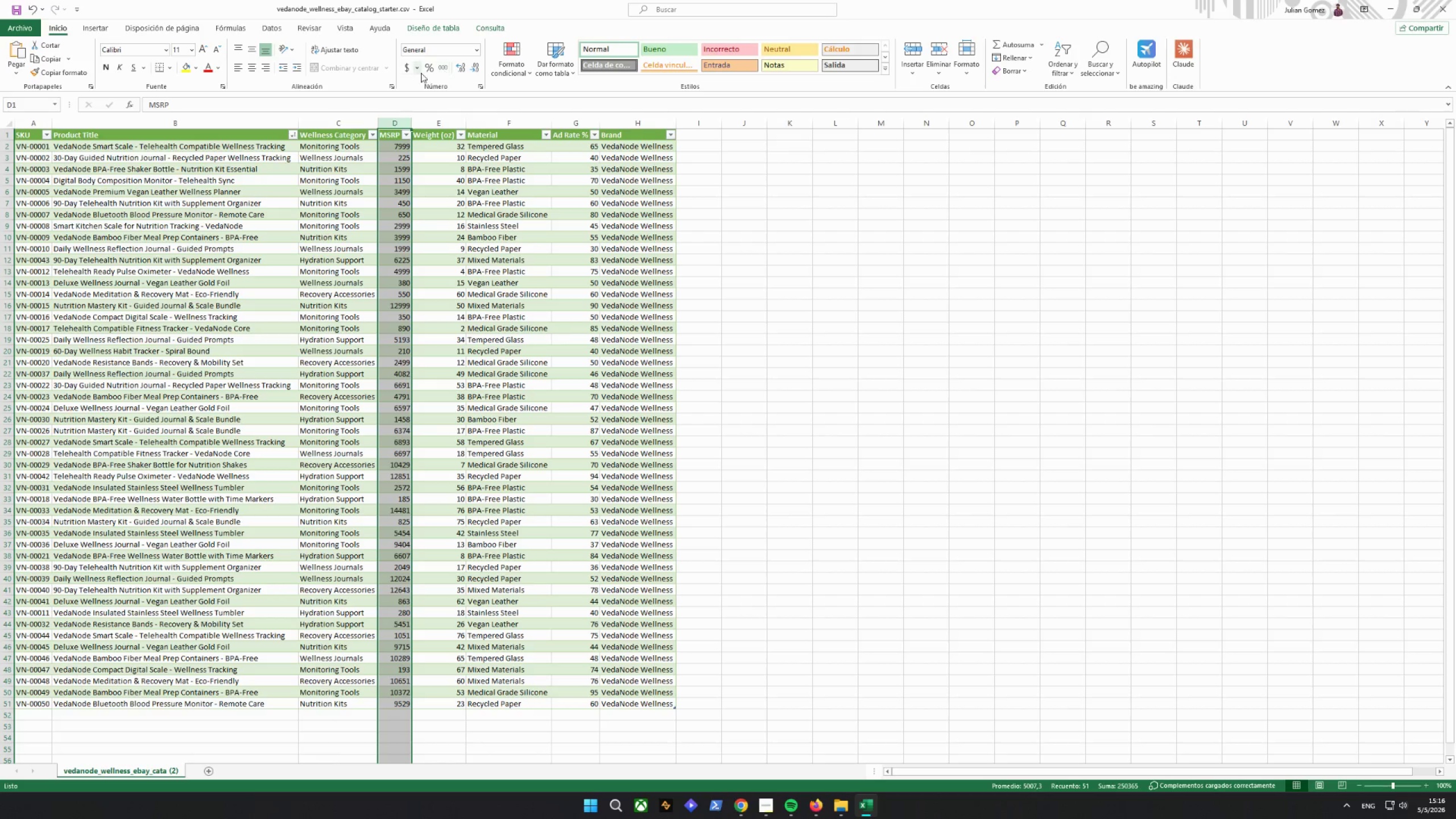 
left_click([408, 67])
 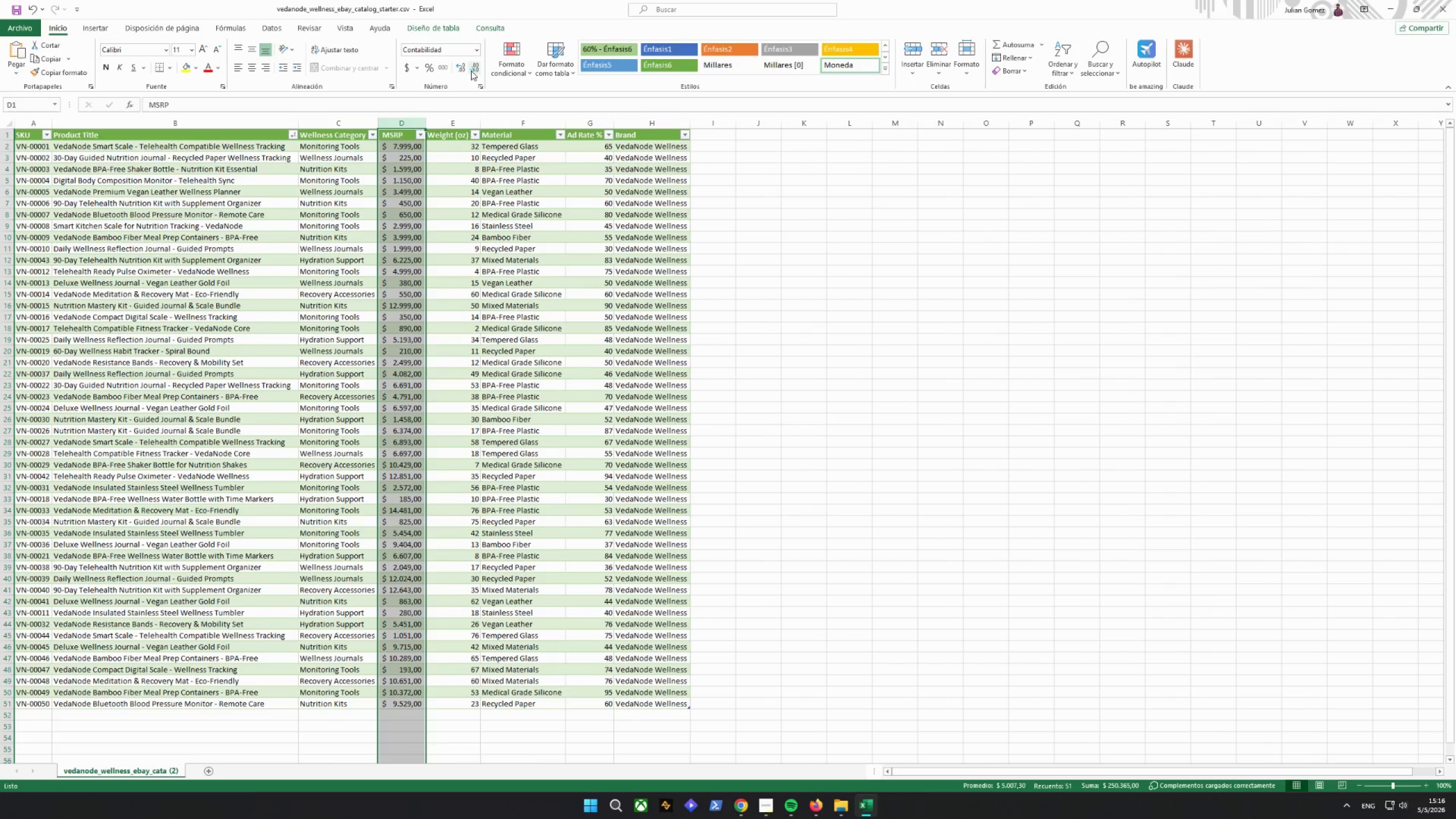 
double_click([471, 71])
 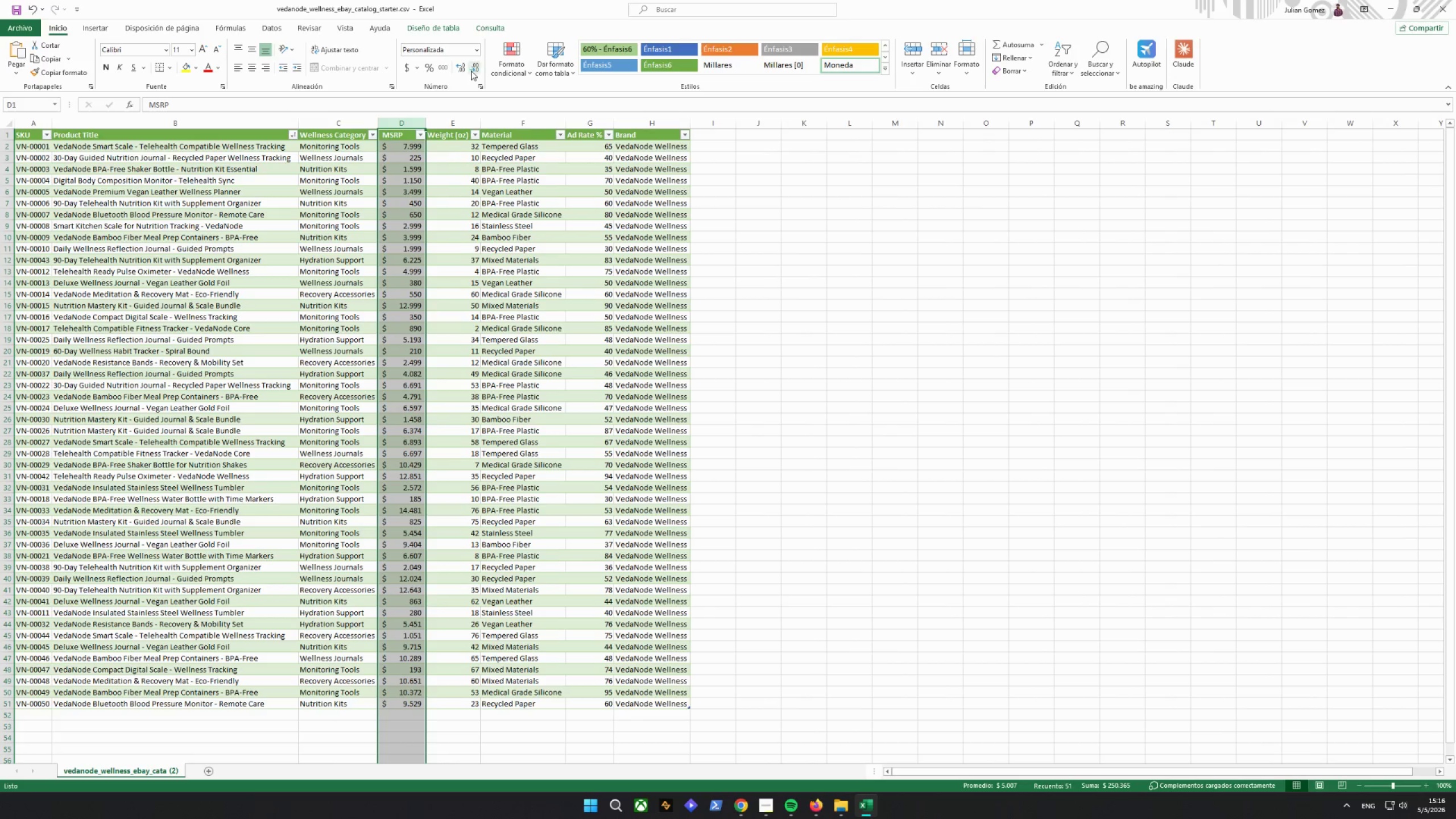 
triple_click([471, 71])
 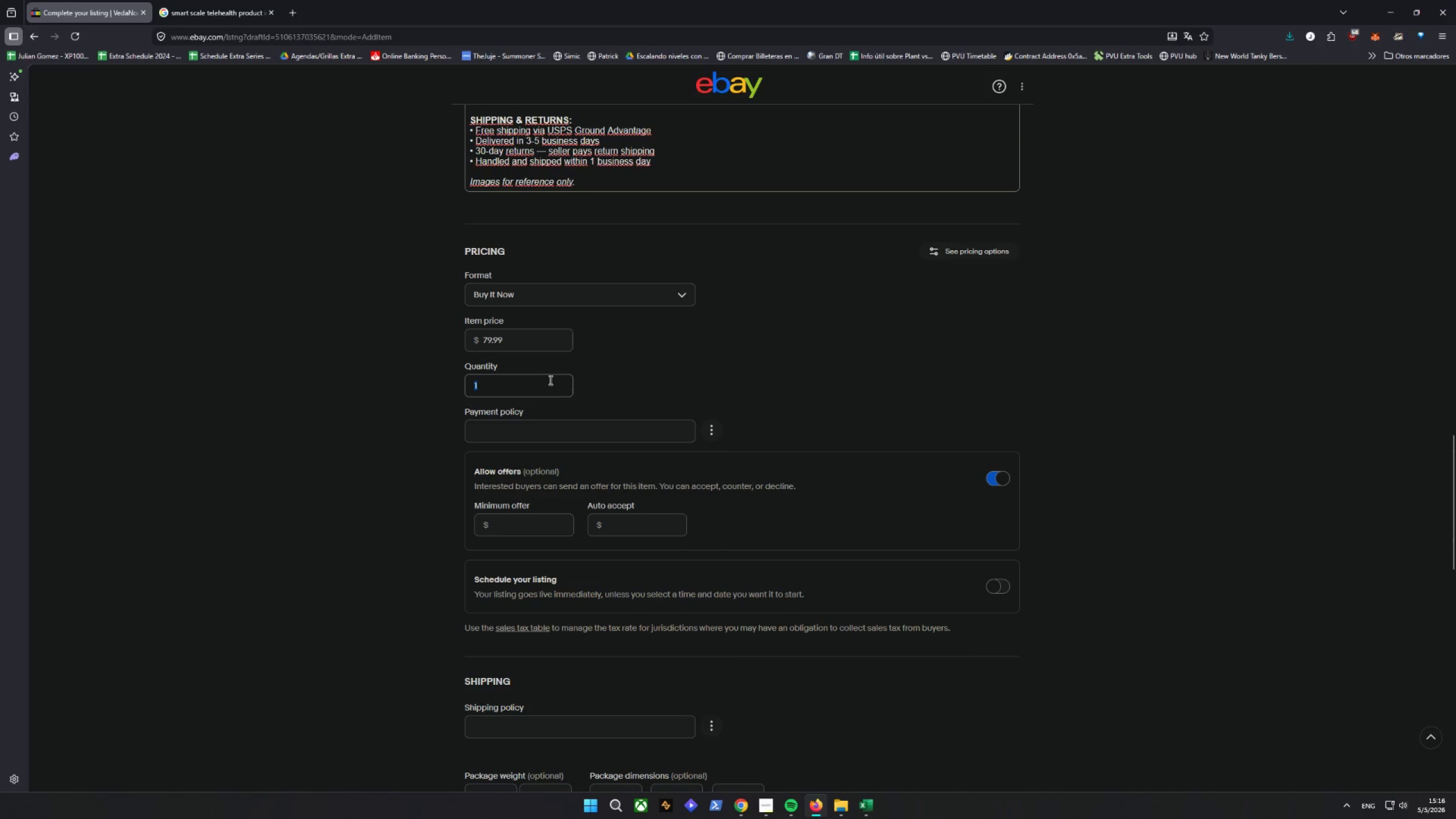 
wait(13.71)
 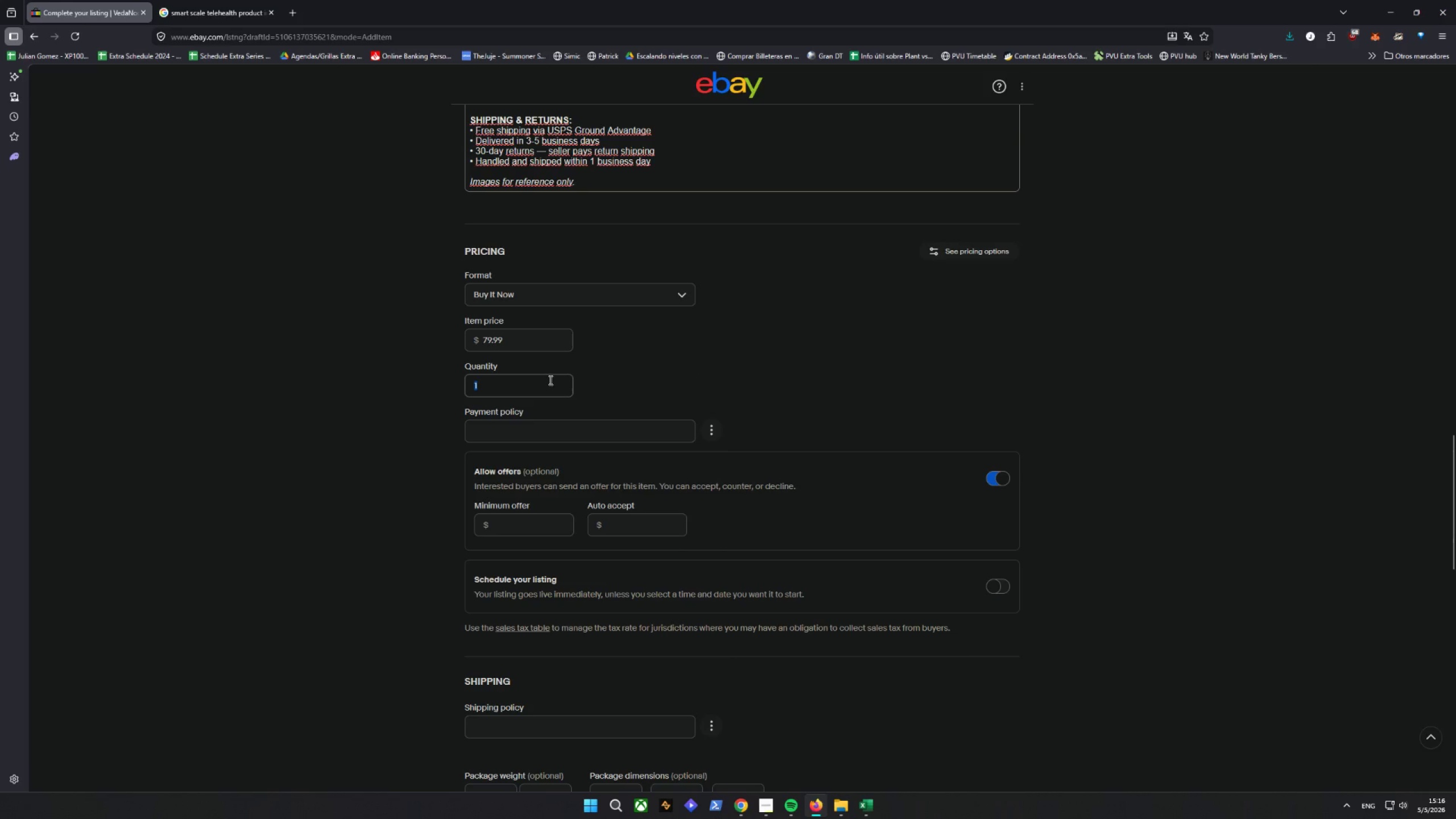 
left_click([872, 804])
 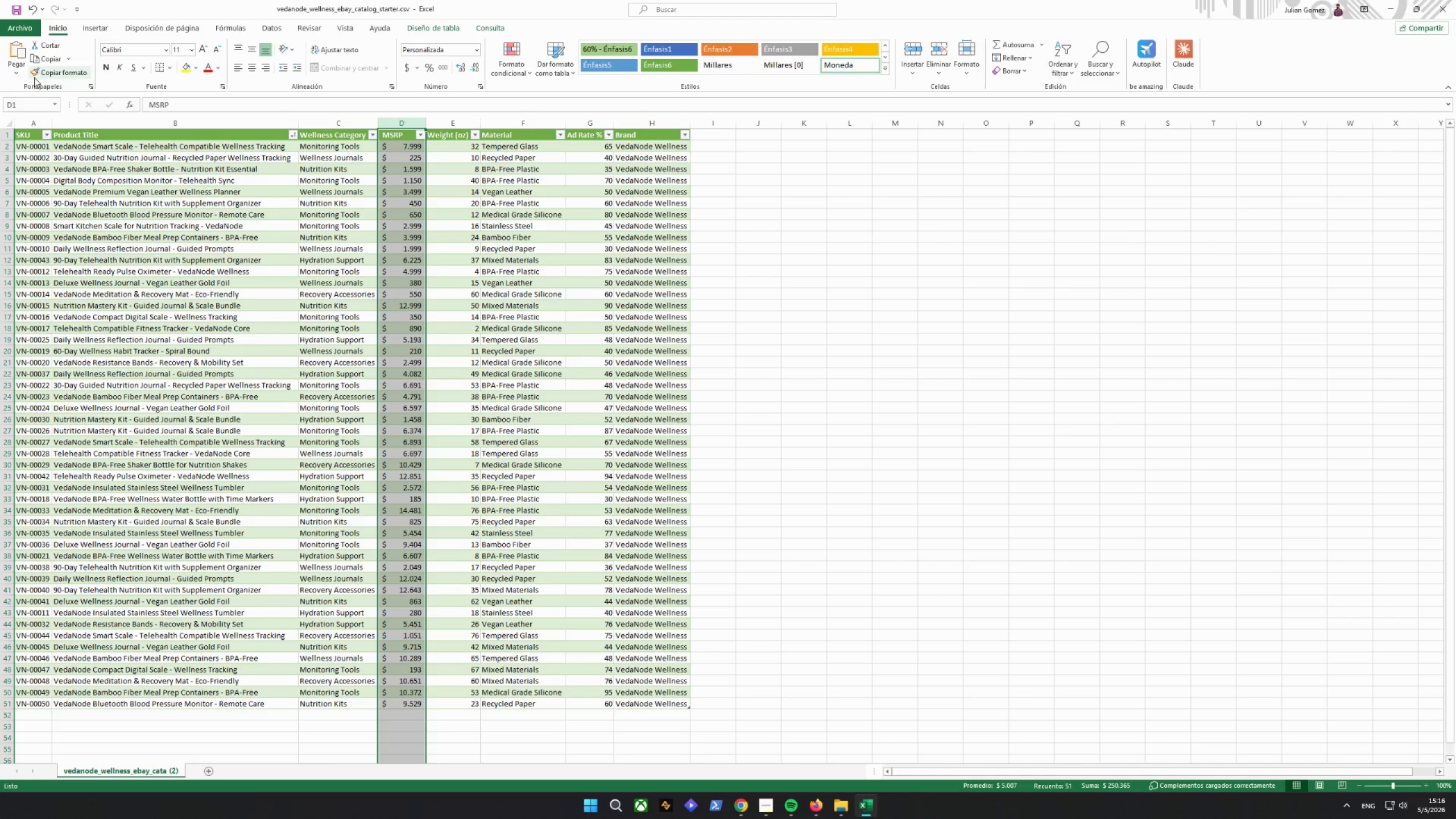 
key(Control+Z)
 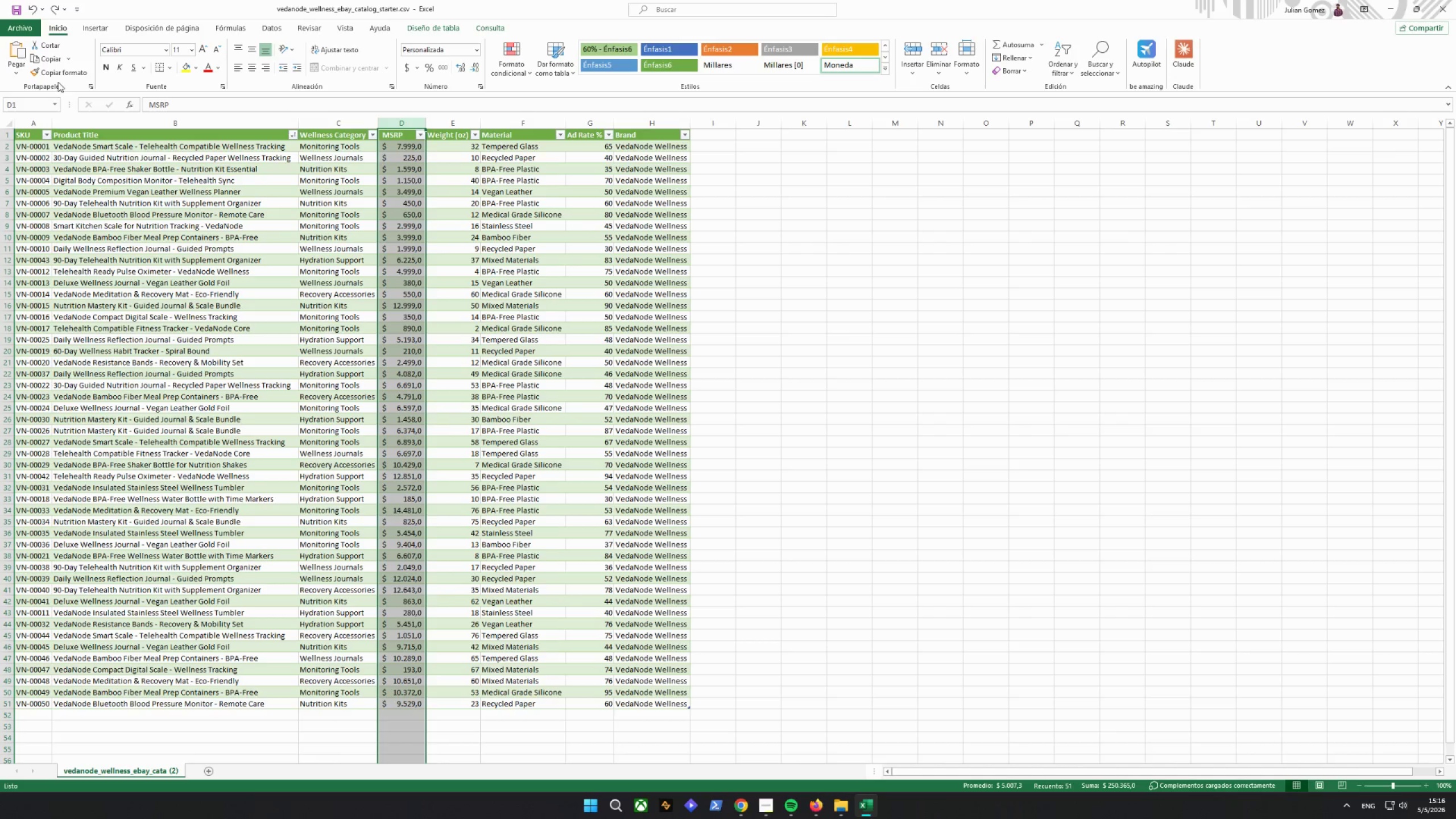 
key(Control+Z)
 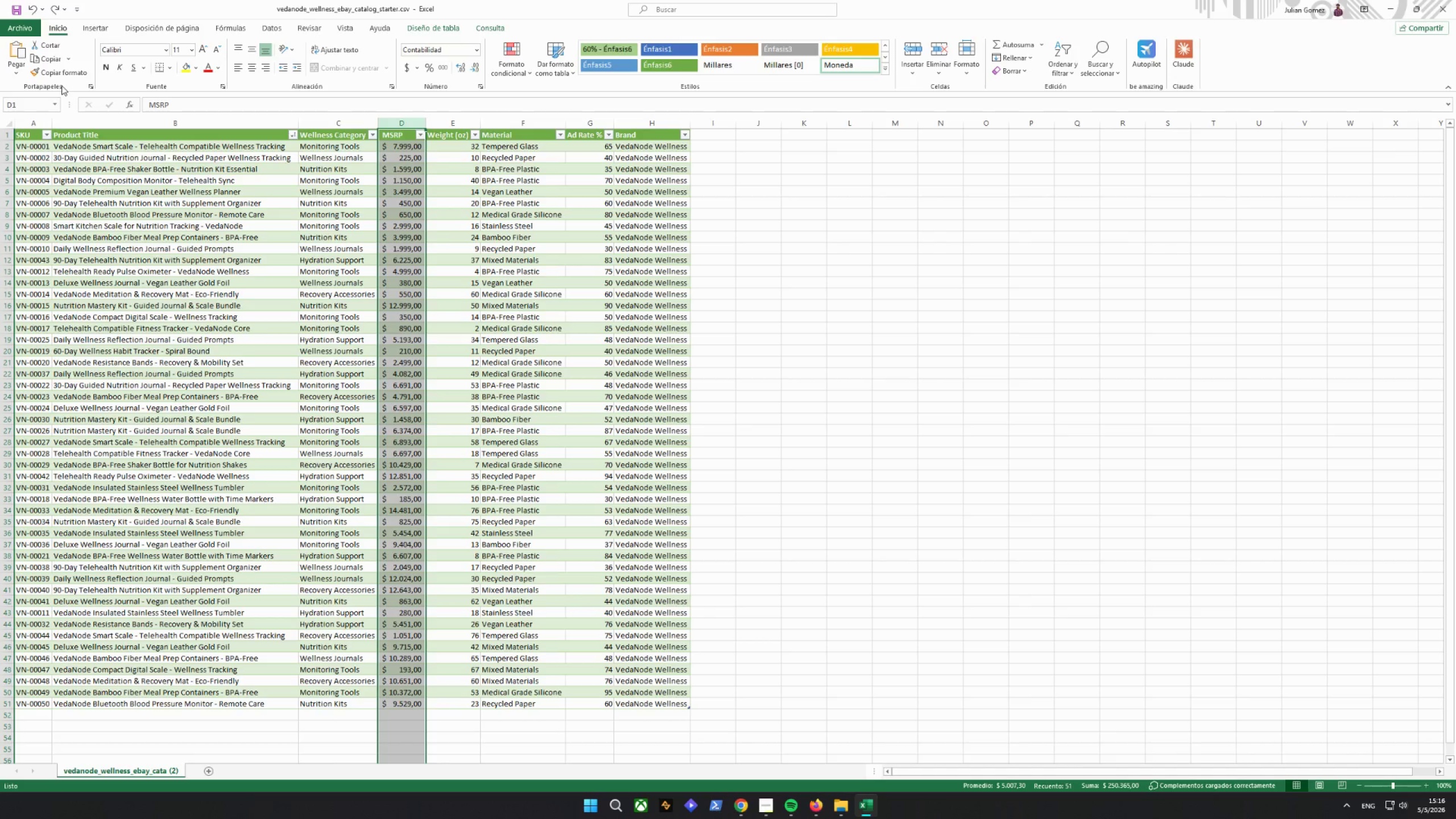 
key(Control+Z)
 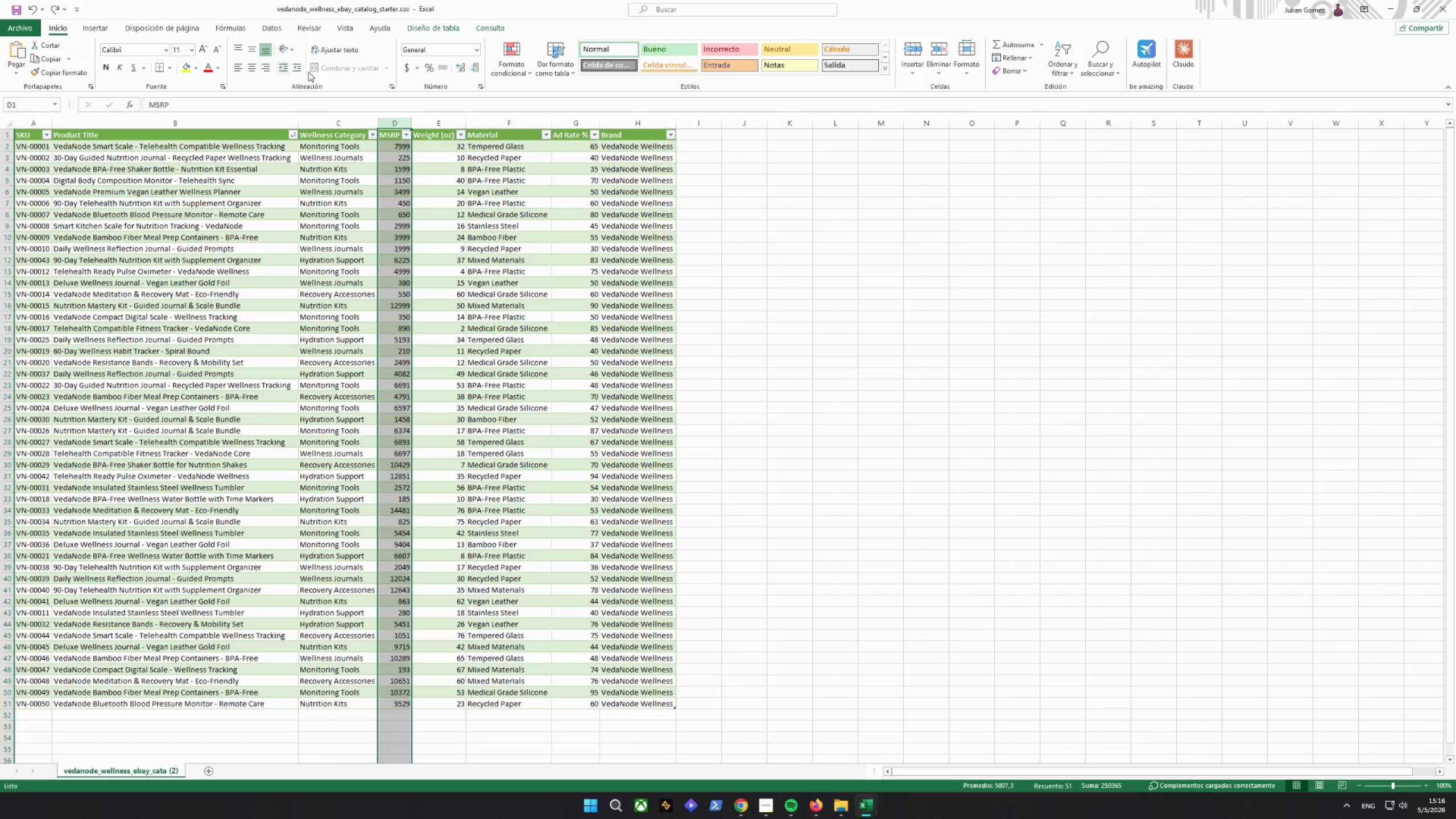 
left_click([479, 53])
 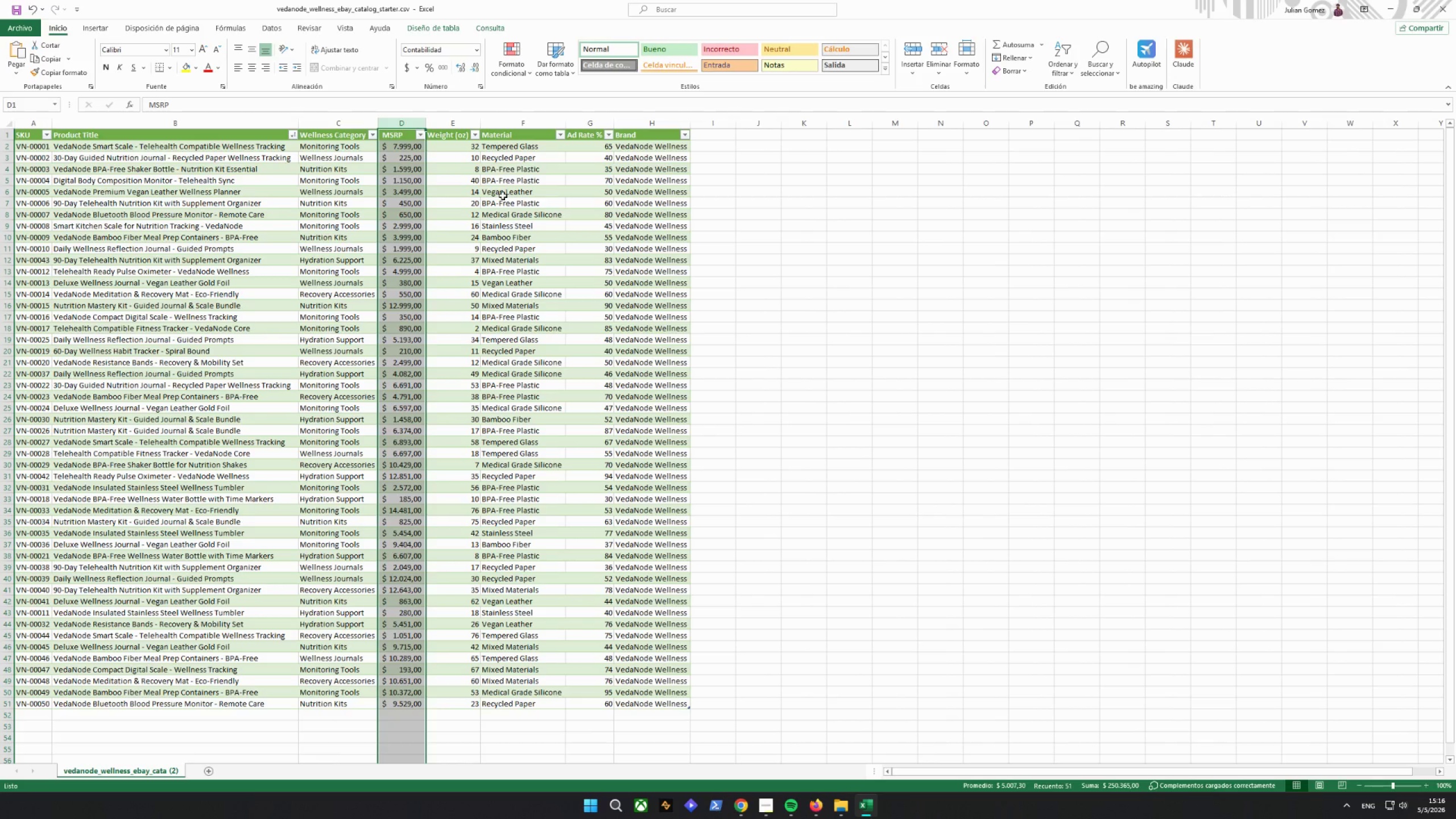 
key(Control+Z)
 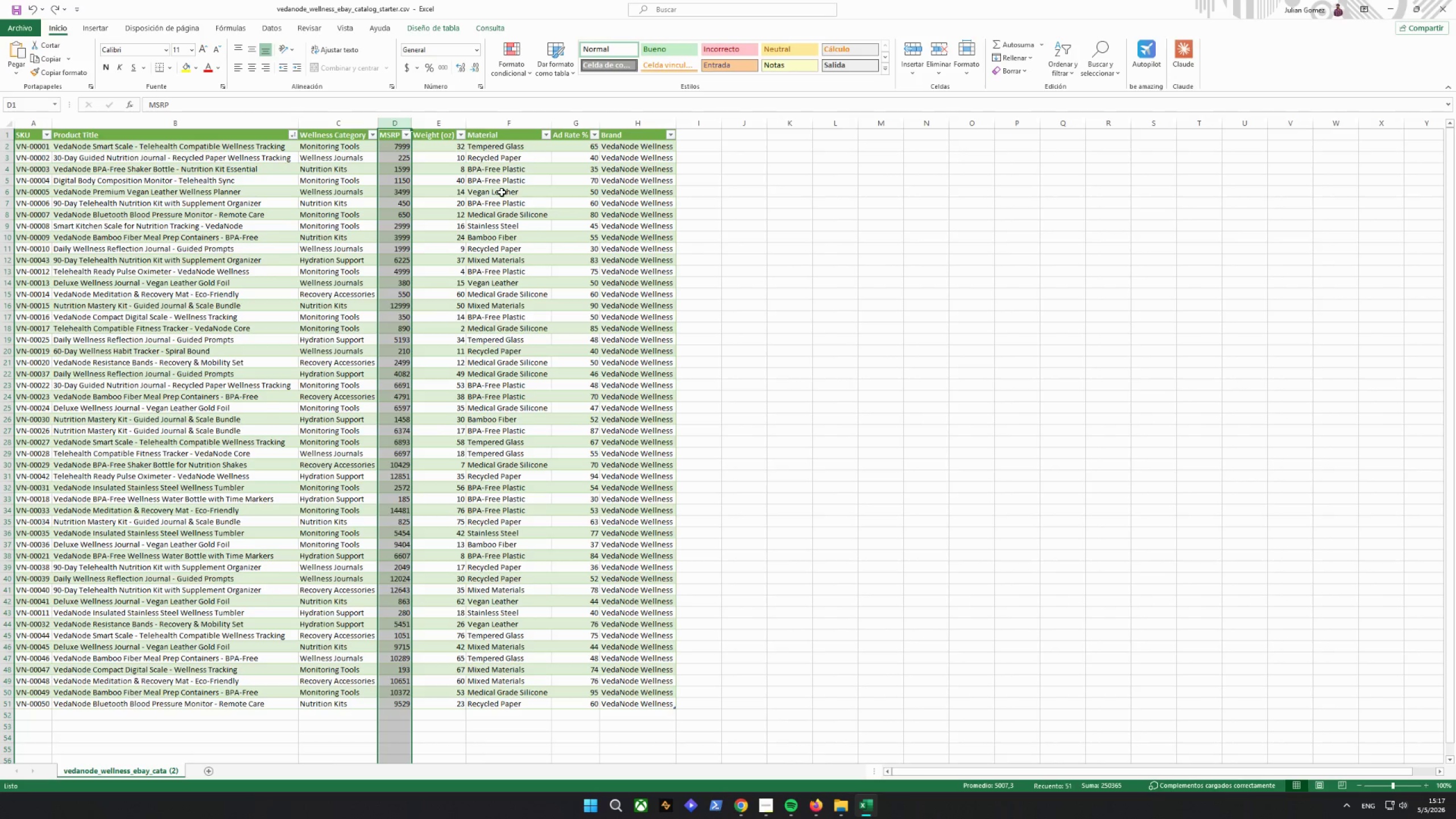 
key(Control+Z)
 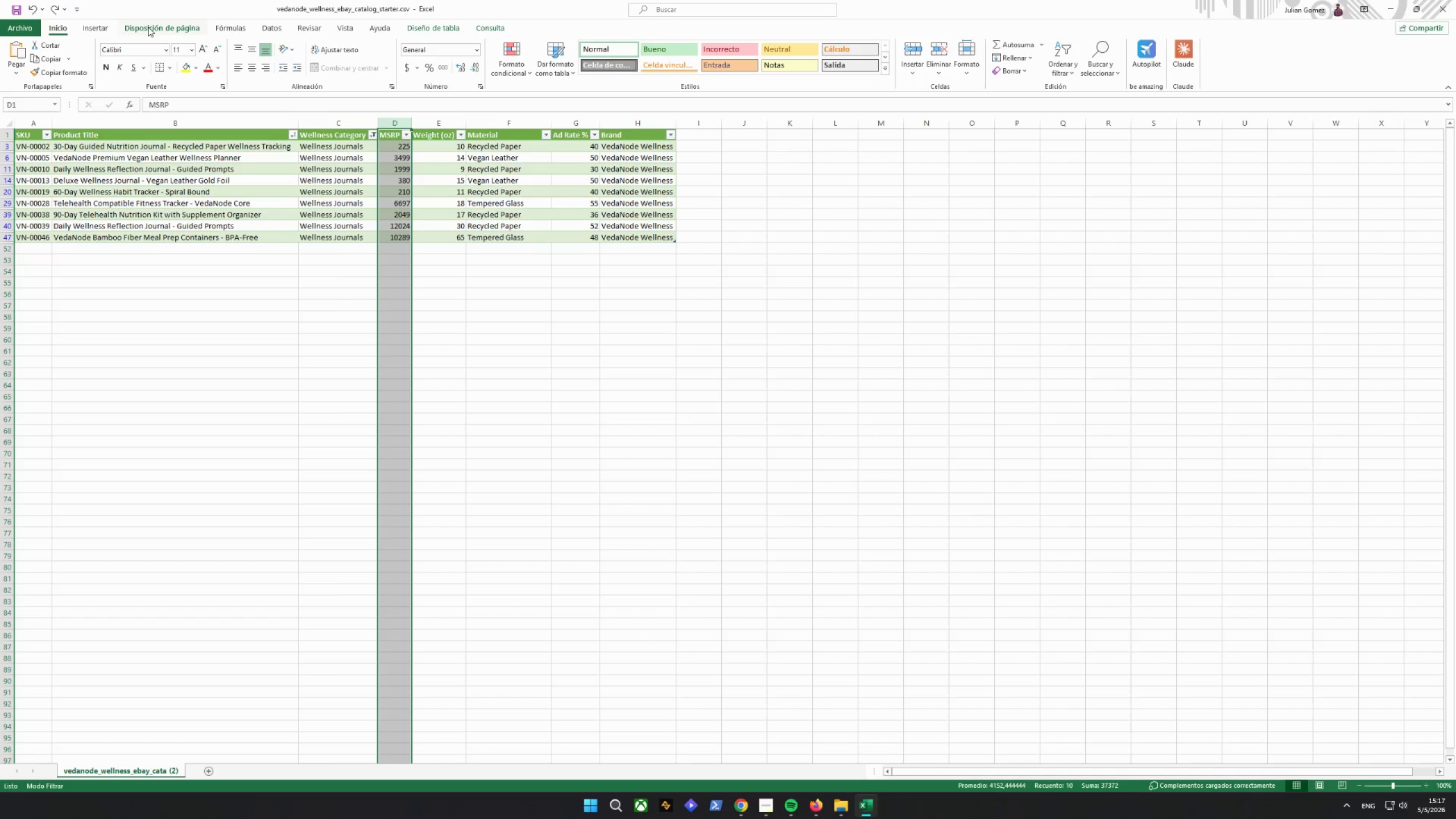 
left_click([61, 14])
 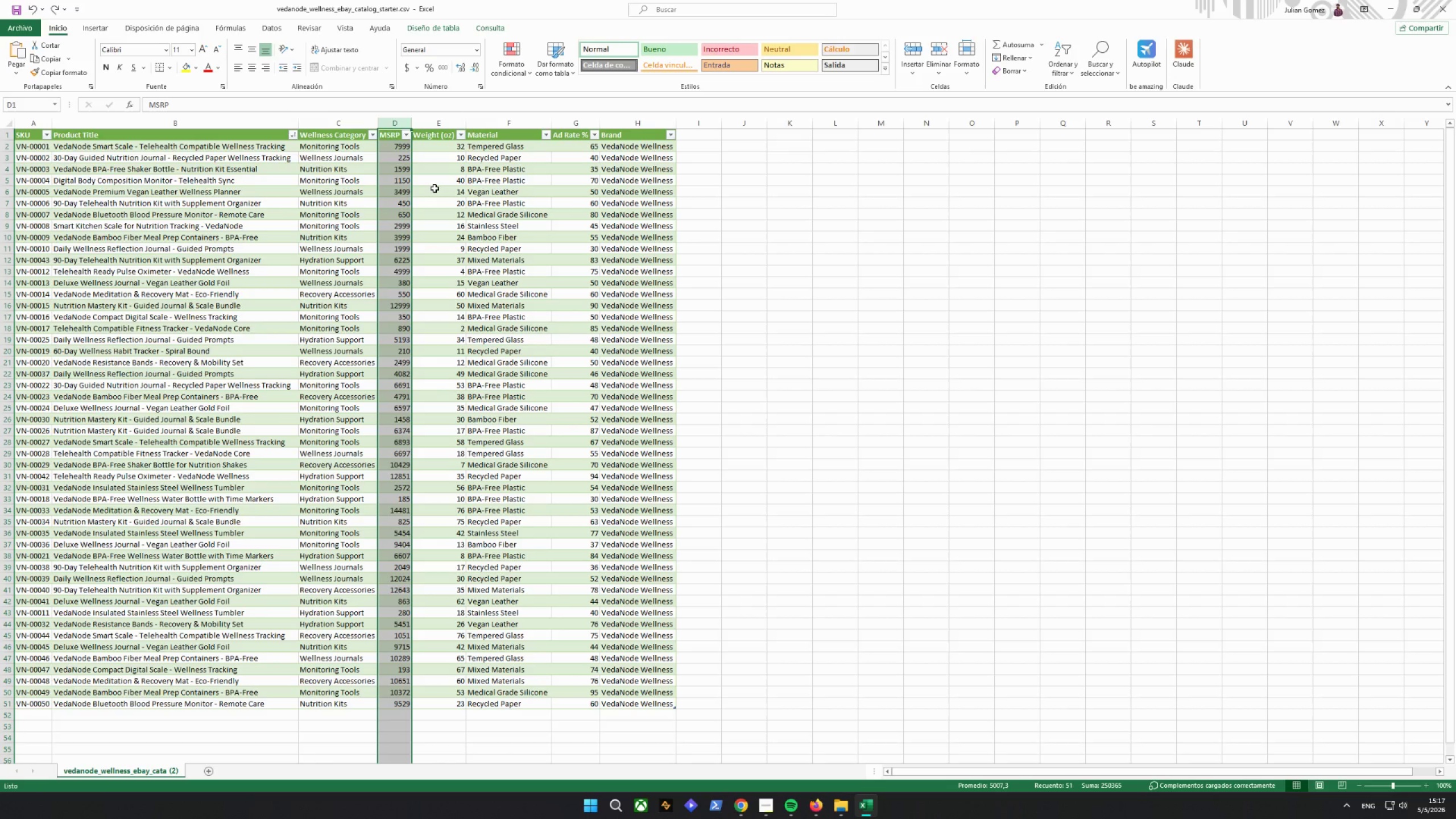 
wait(12.56)
 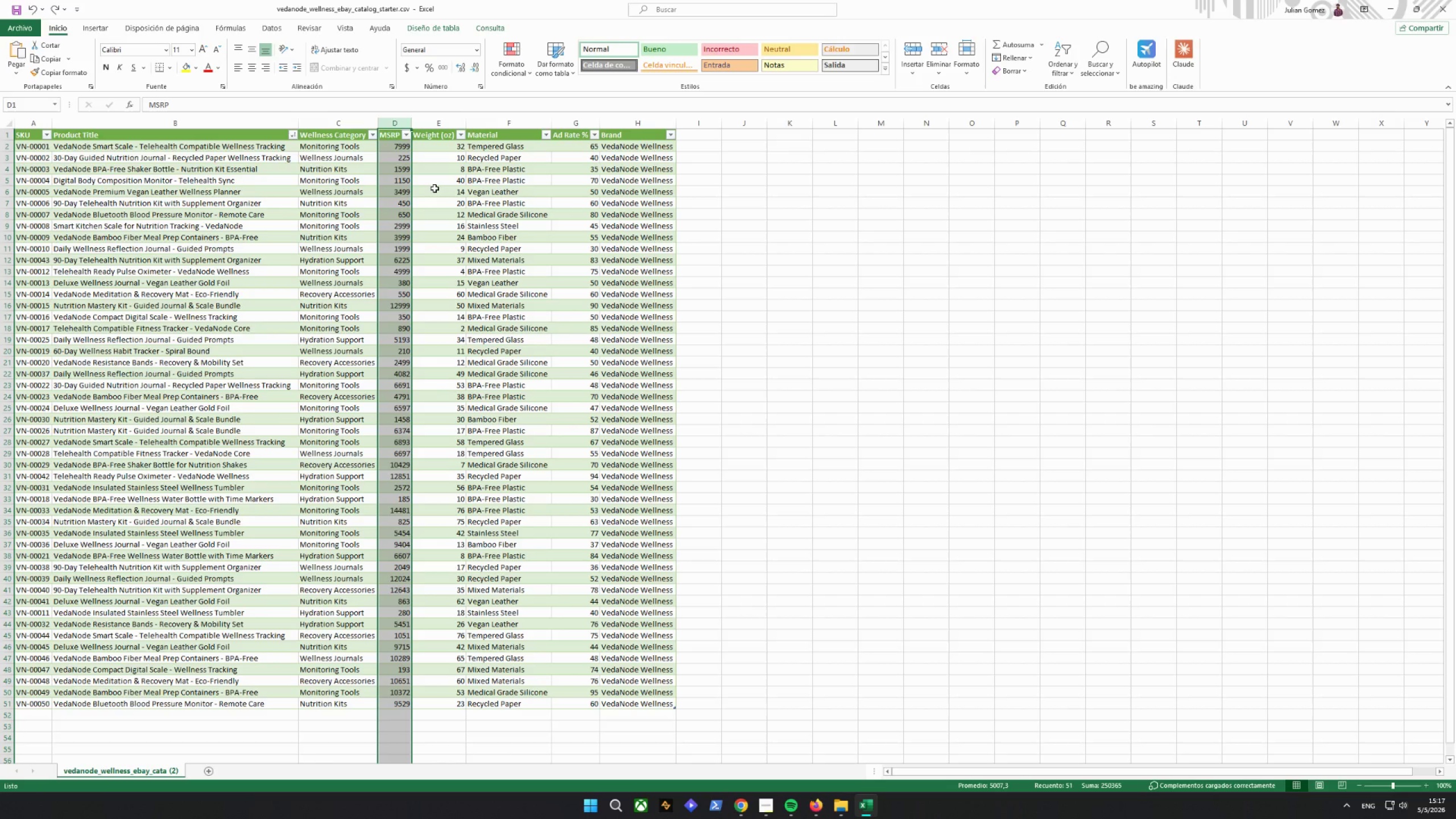 
left_click([808, 814])
 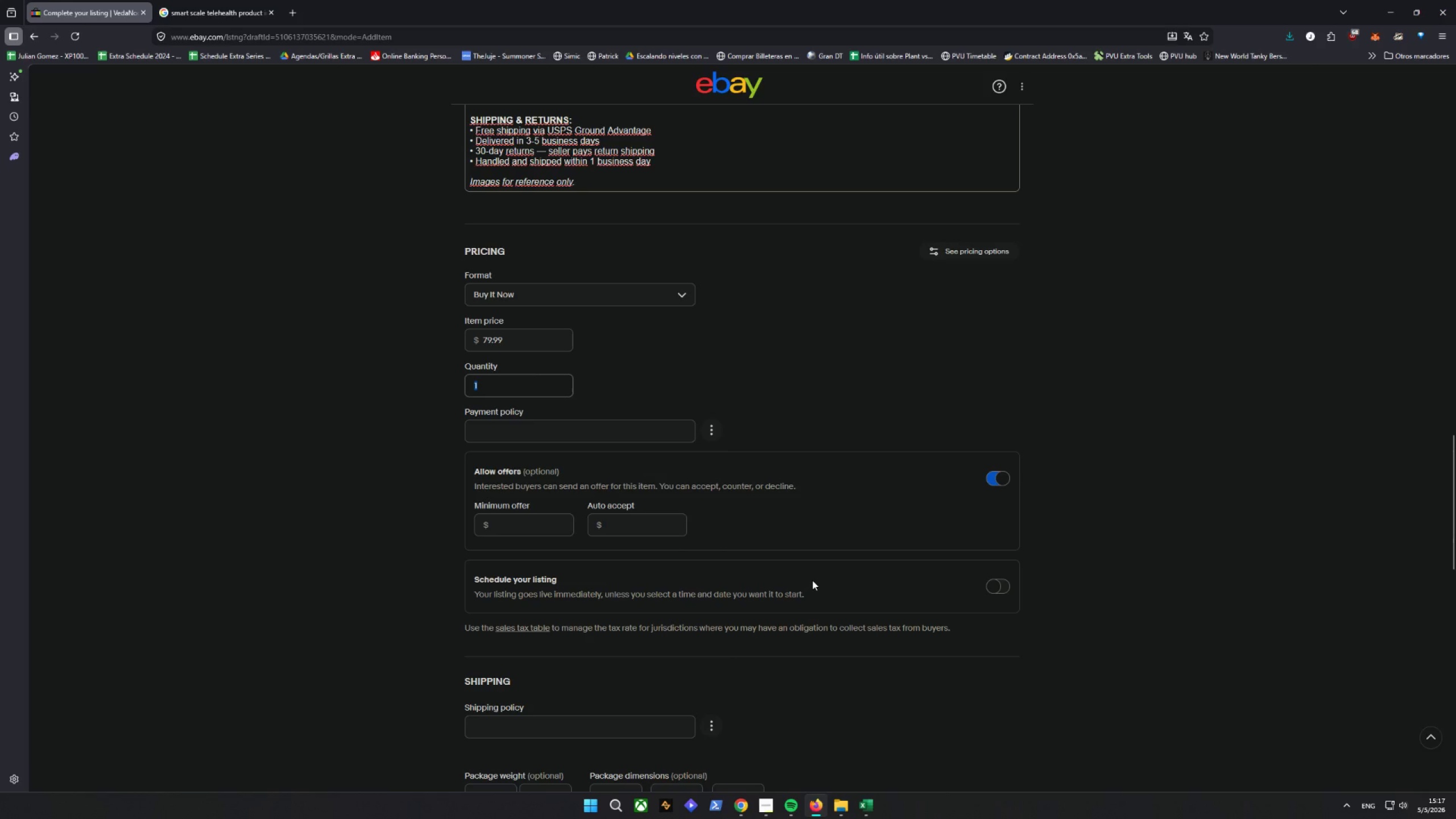 
wait(13.6)
 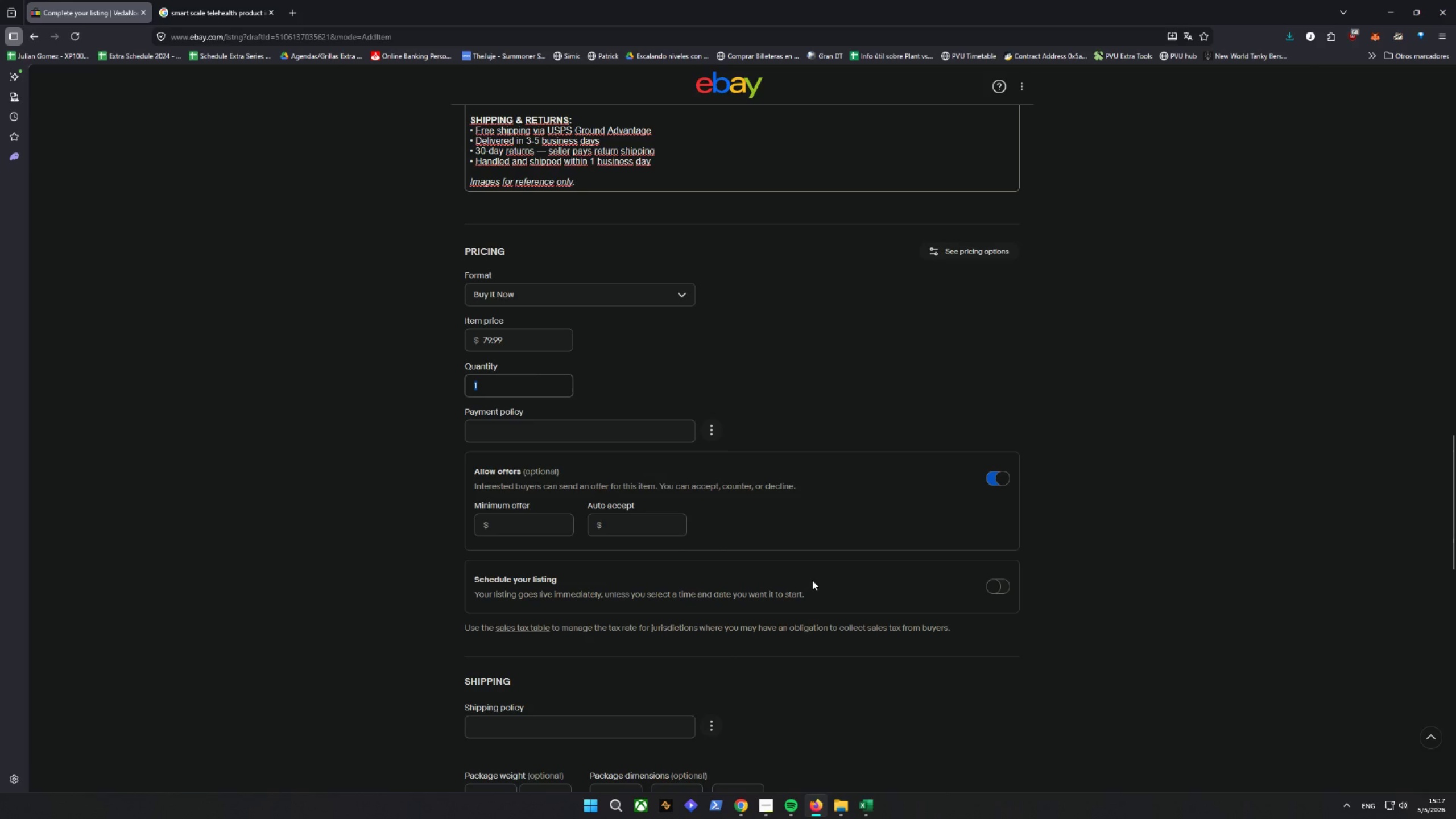 
left_click([520, 530])
 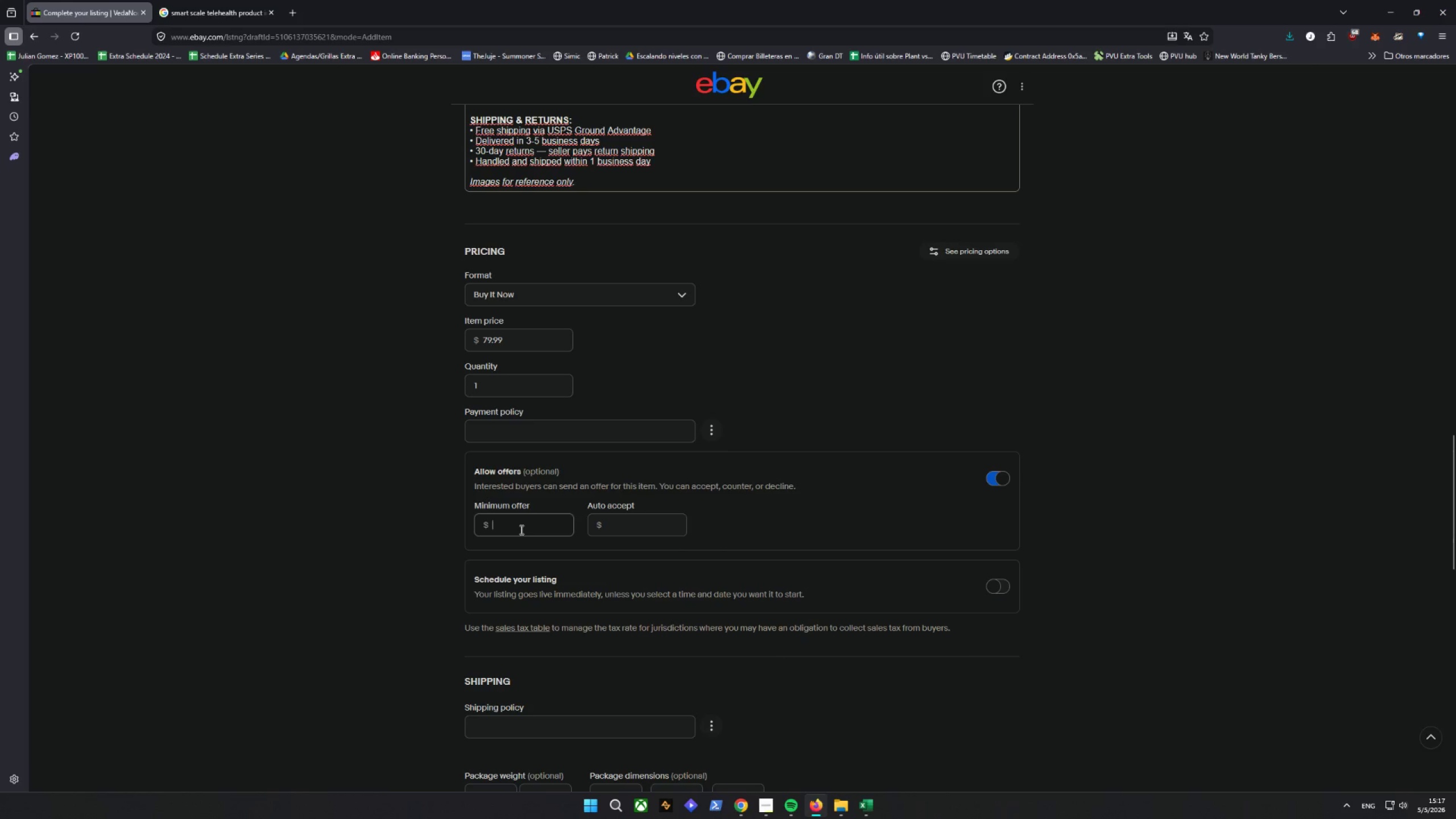 
type(65)
 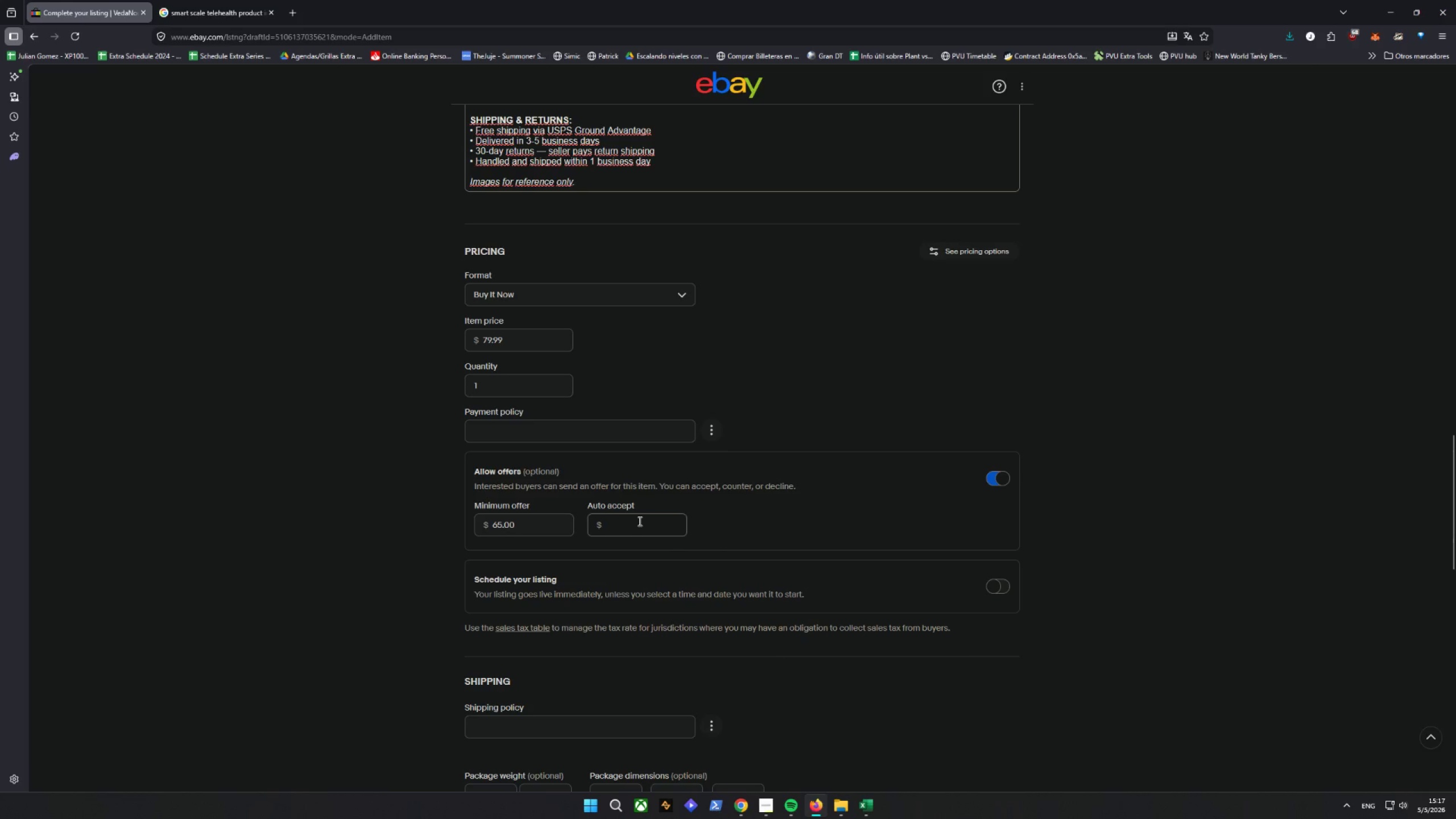 
type(75)
 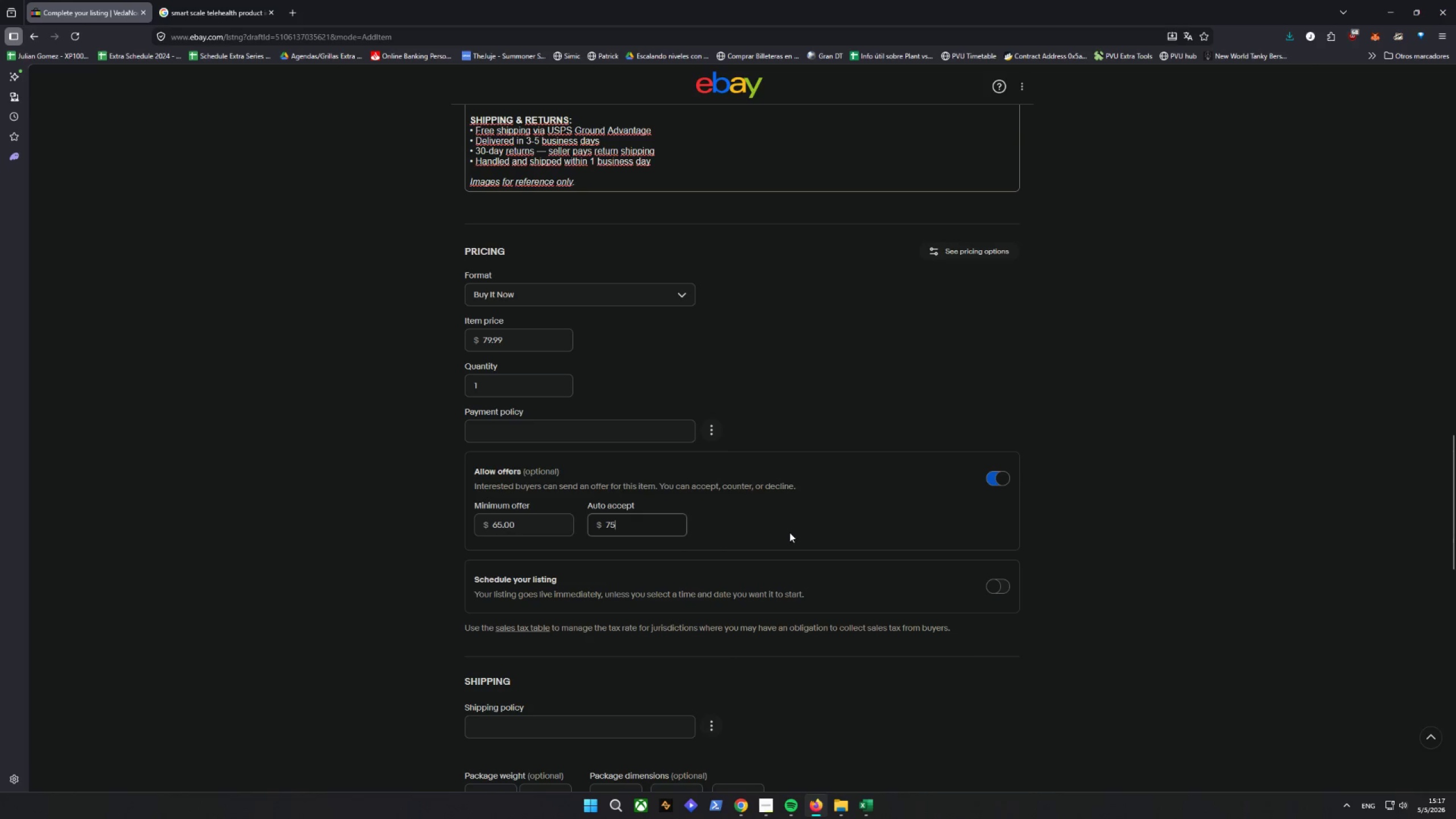 
left_click([789, 532])
 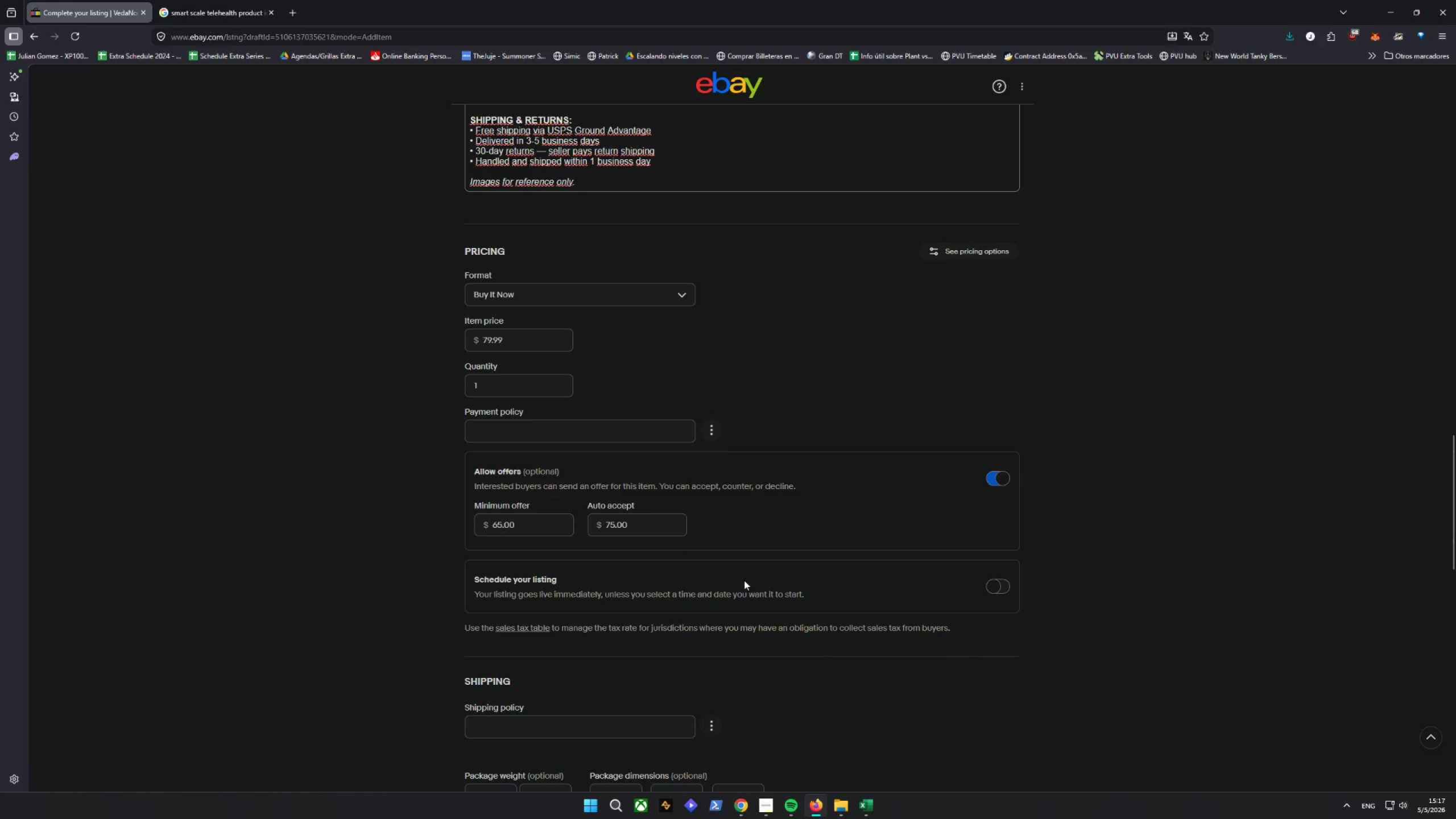 
wait(5.01)
 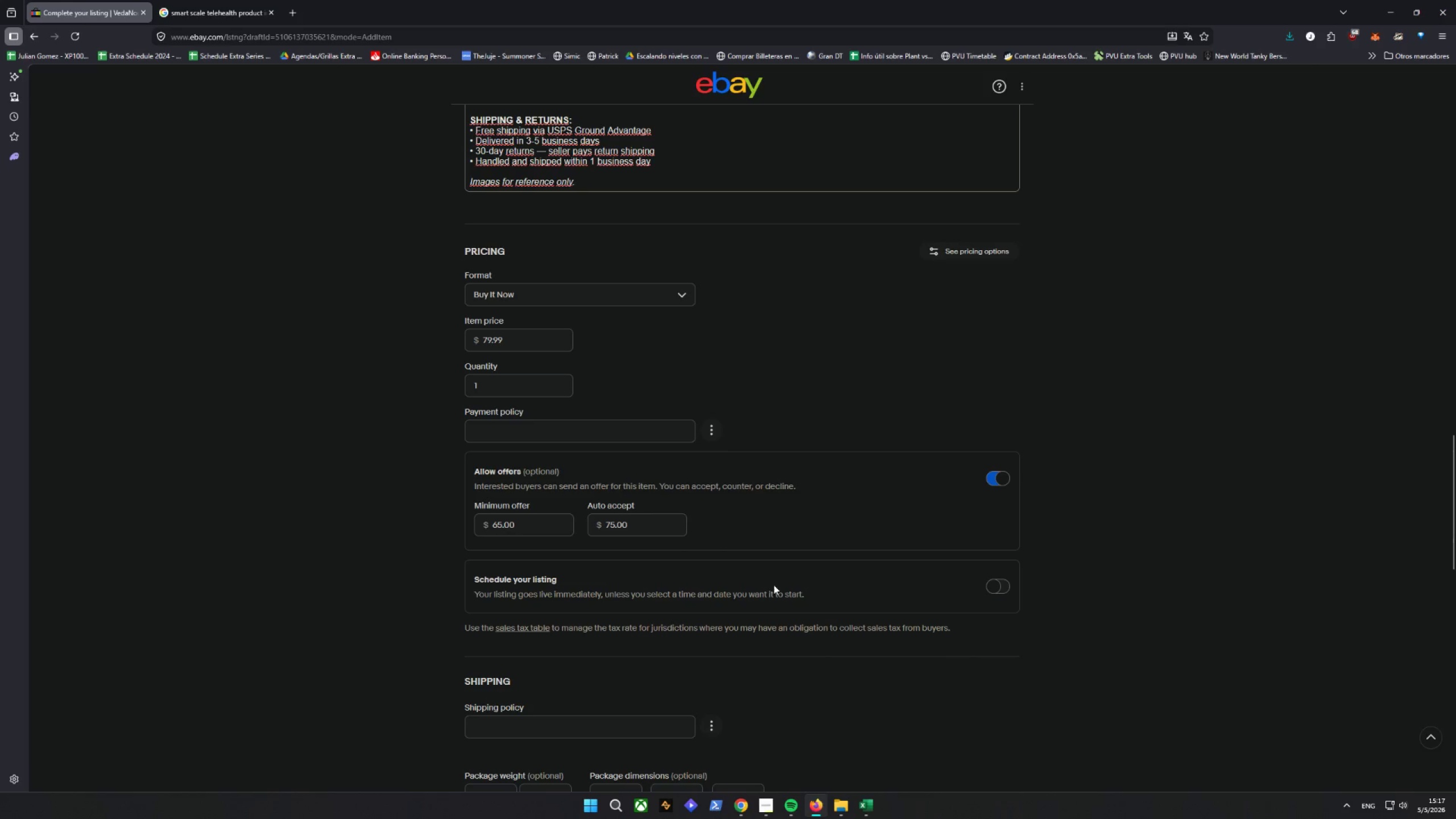 
scroll: coordinate [739, 579], scroll_direction: down, amount: 3.0
 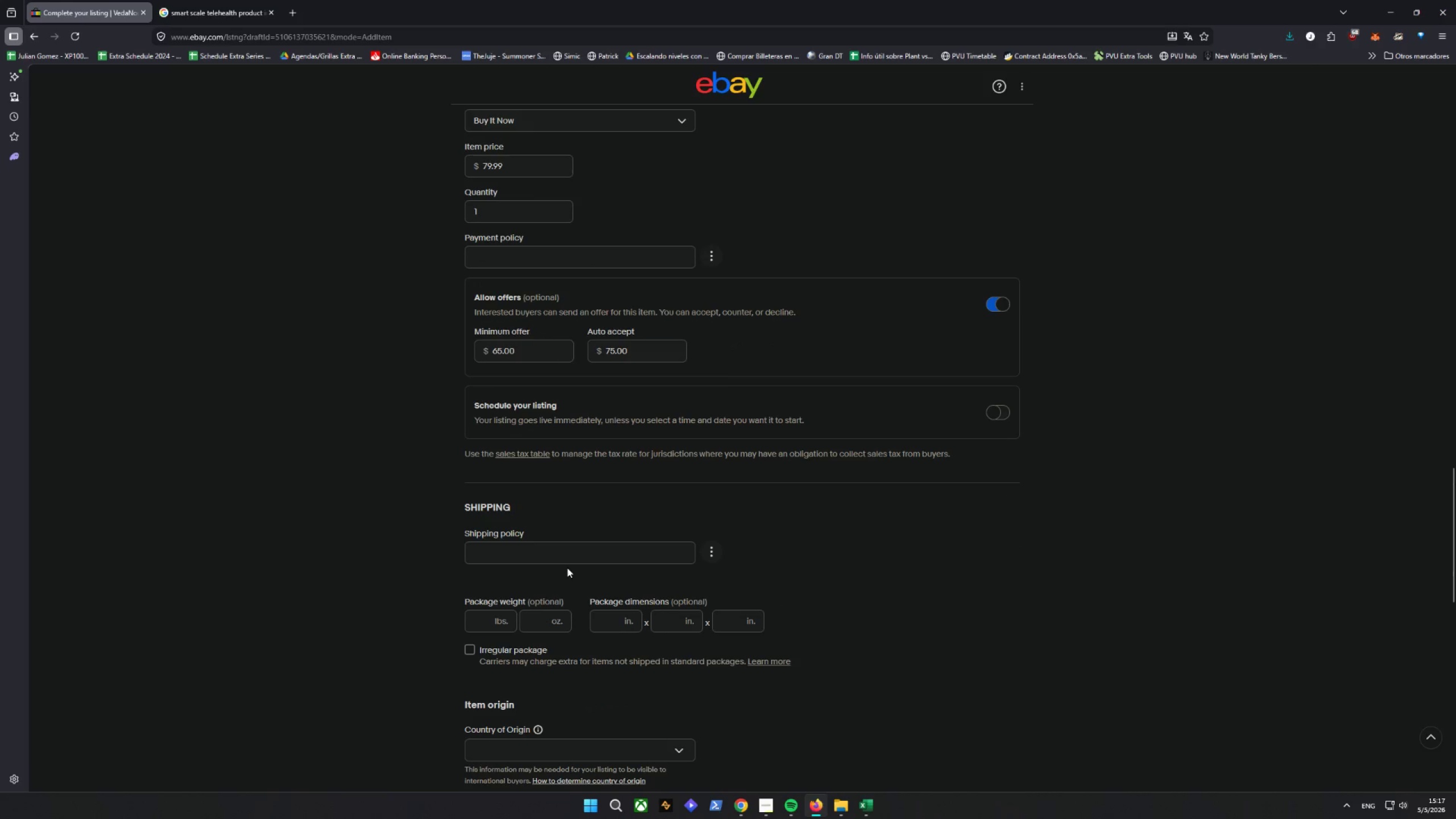 
left_click([568, 558])
 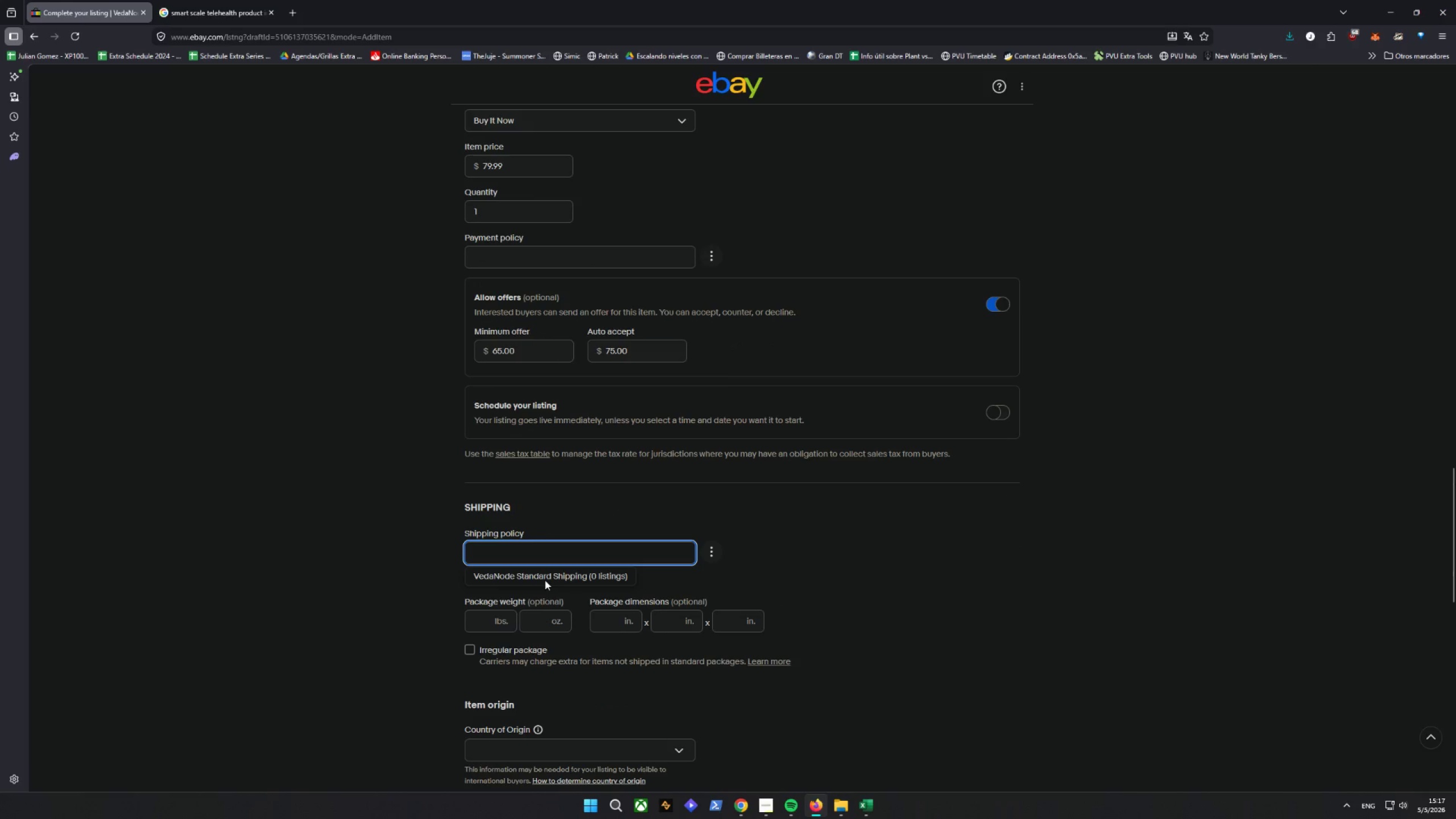 
left_click([544, 580])
 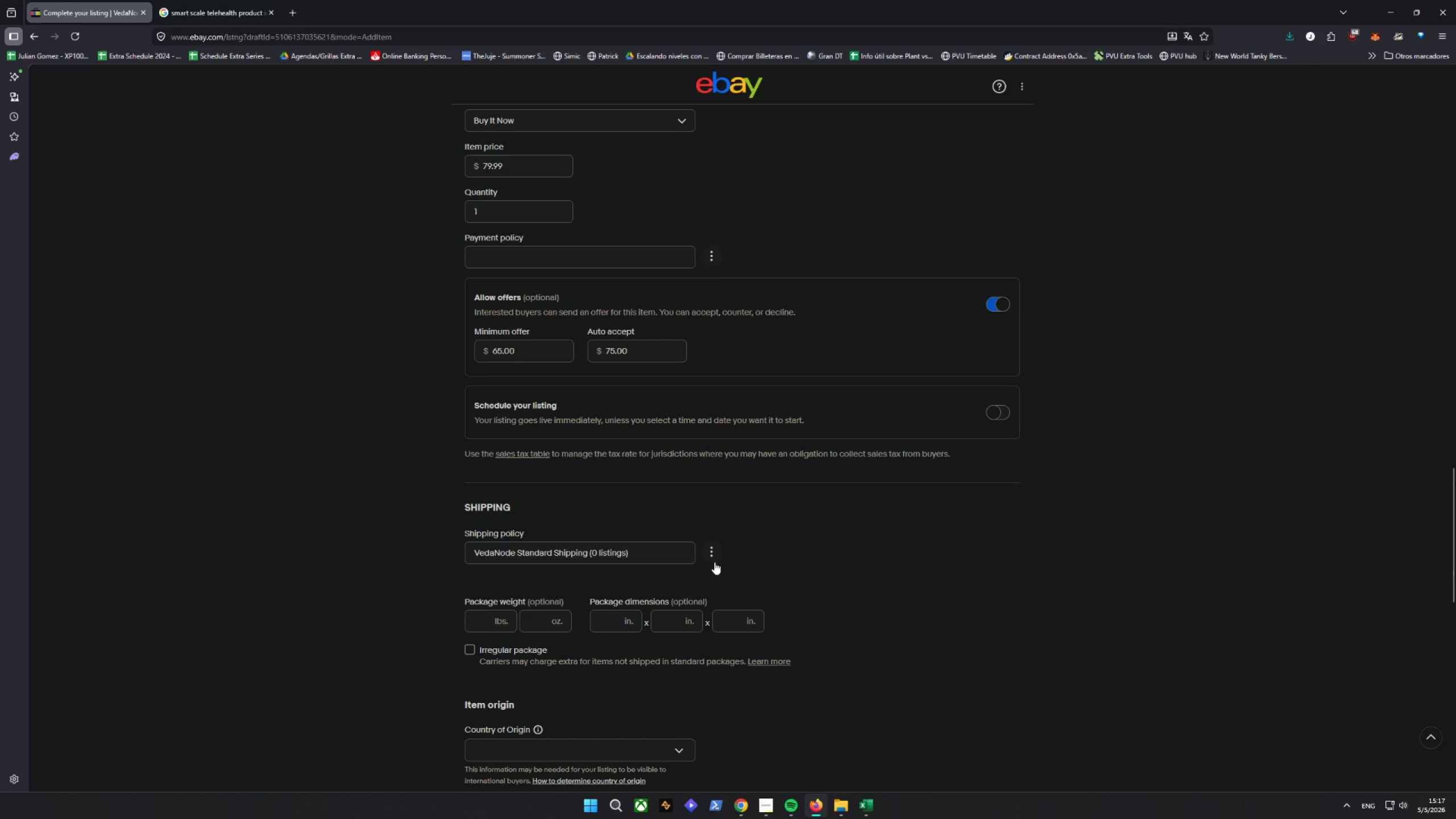 
scroll: coordinate [555, 574], scroll_direction: down, amount: 6.0
 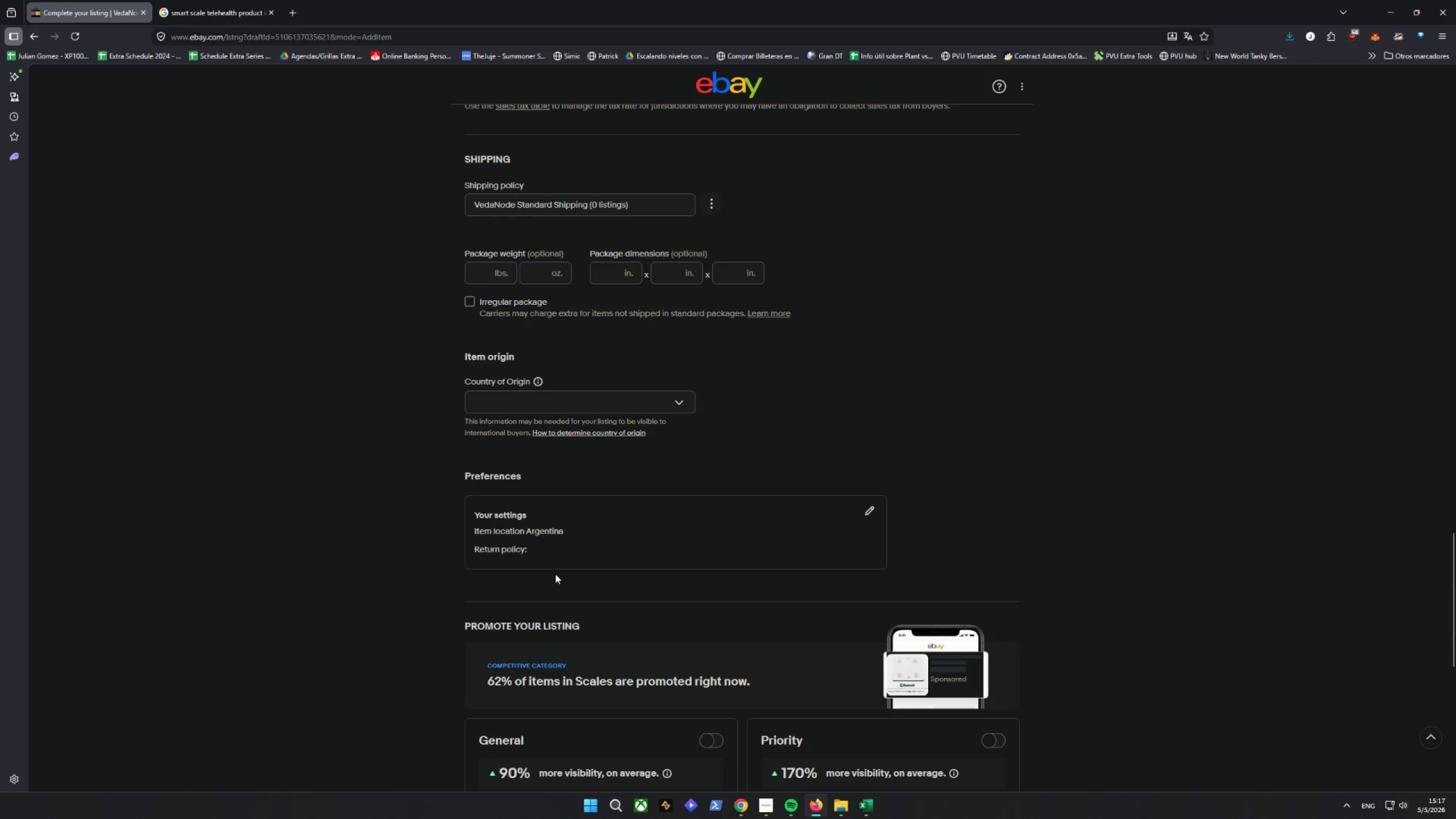 
scroll: coordinate [555, 574], scroll_direction: up, amount: 5.0
 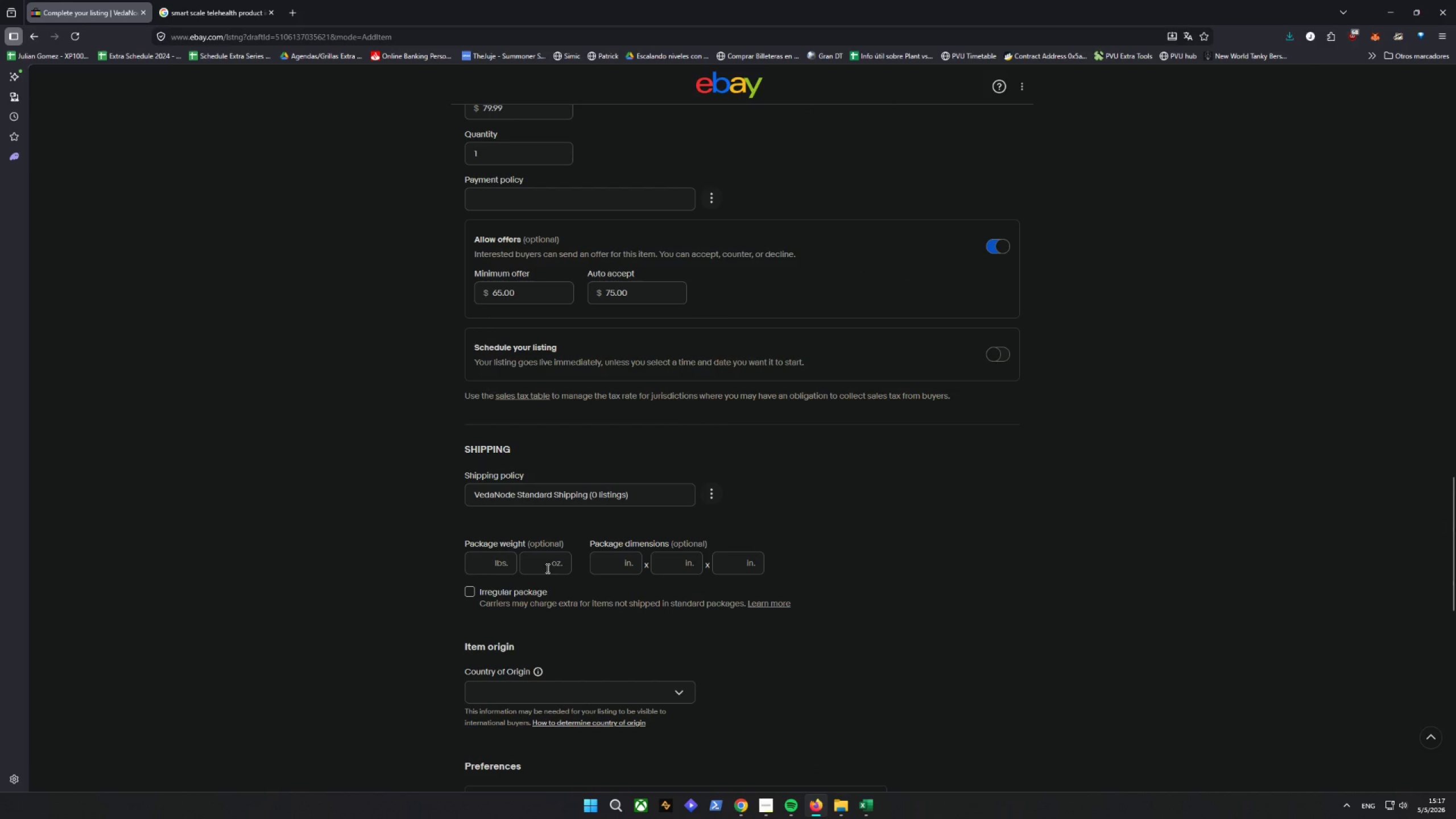 
scroll: coordinate [547, 568], scroll_direction: down, amount: 4.0
 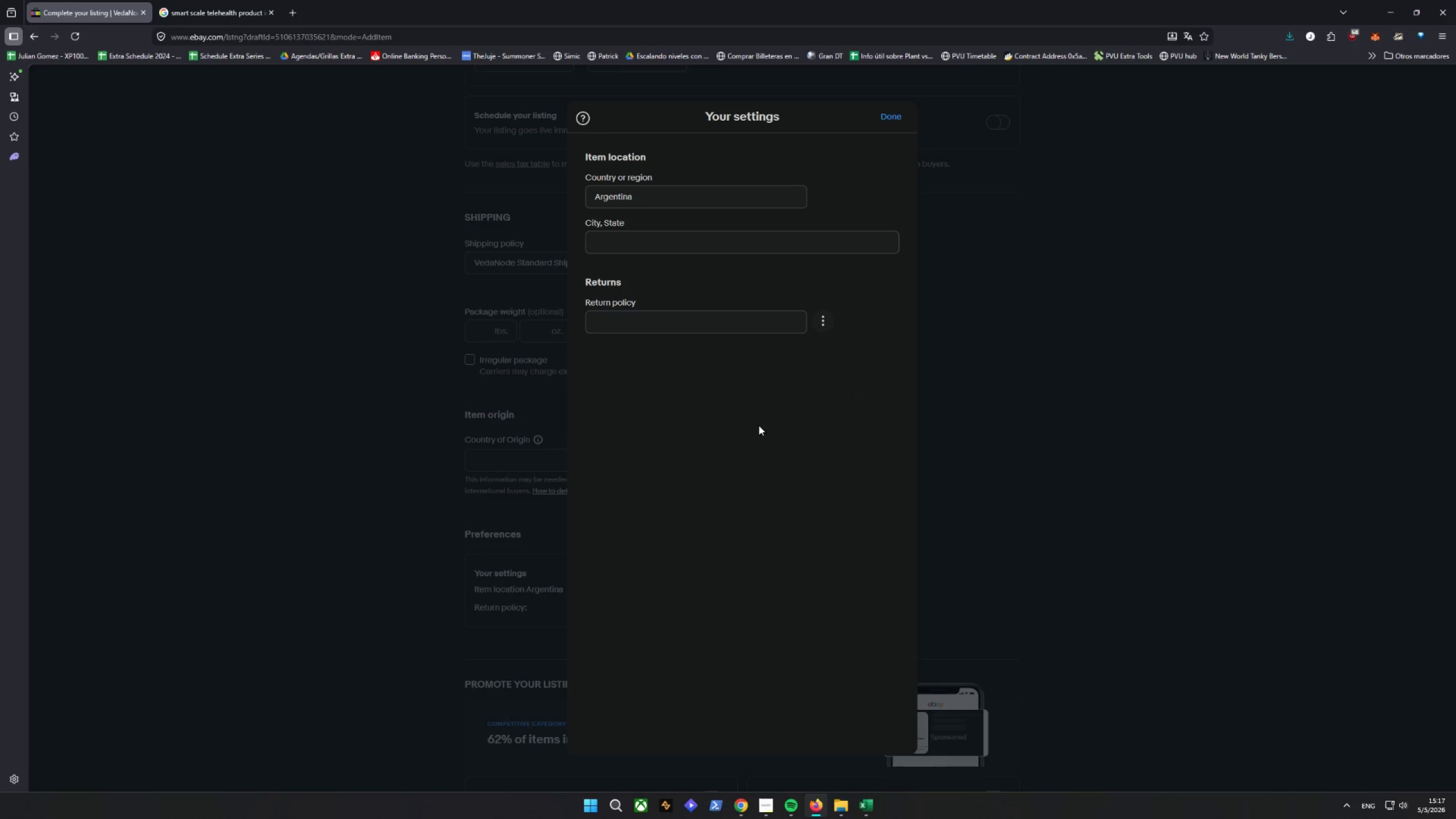 
left_click([676, 332])
 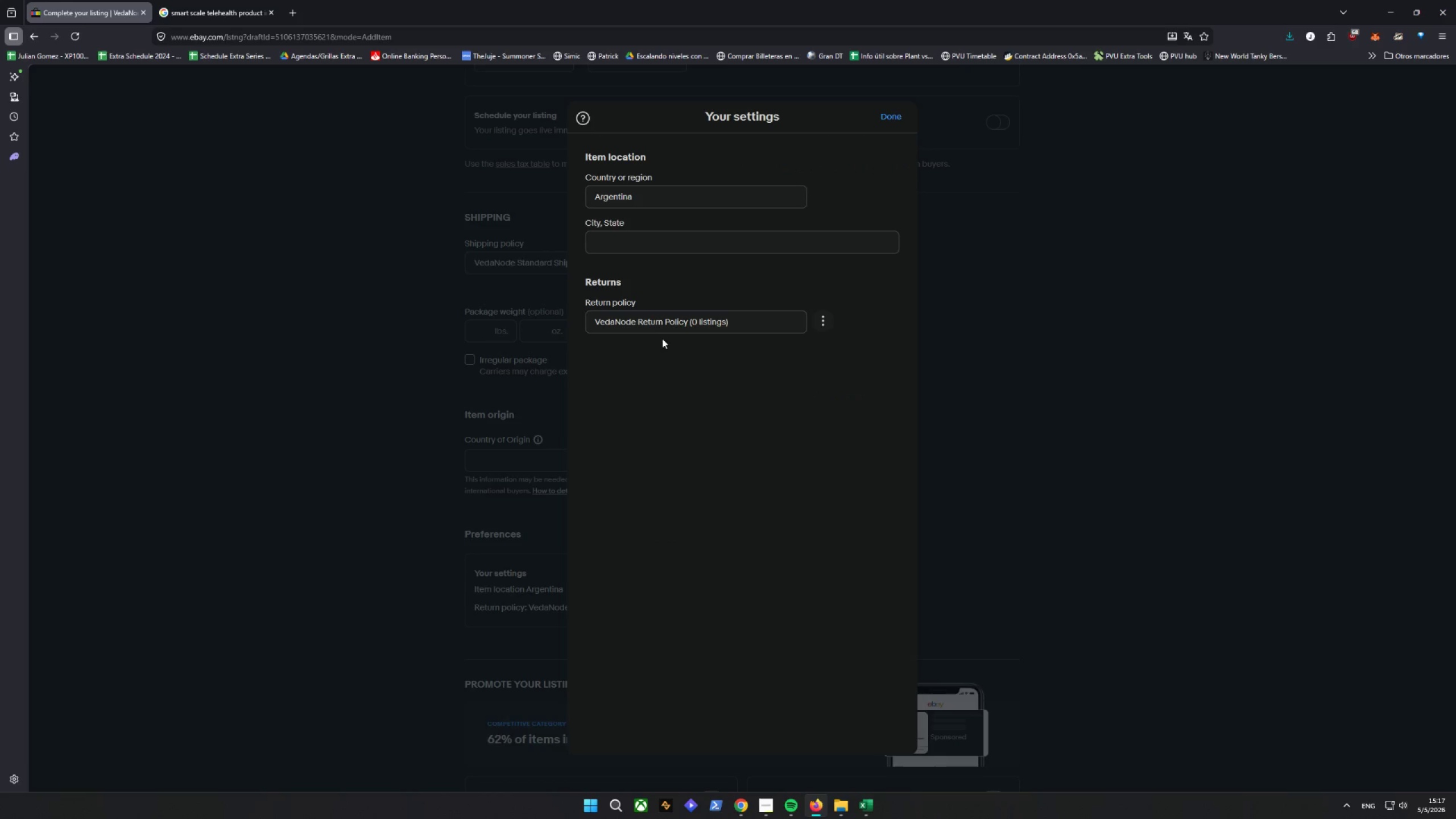 
left_click([640, 241])
 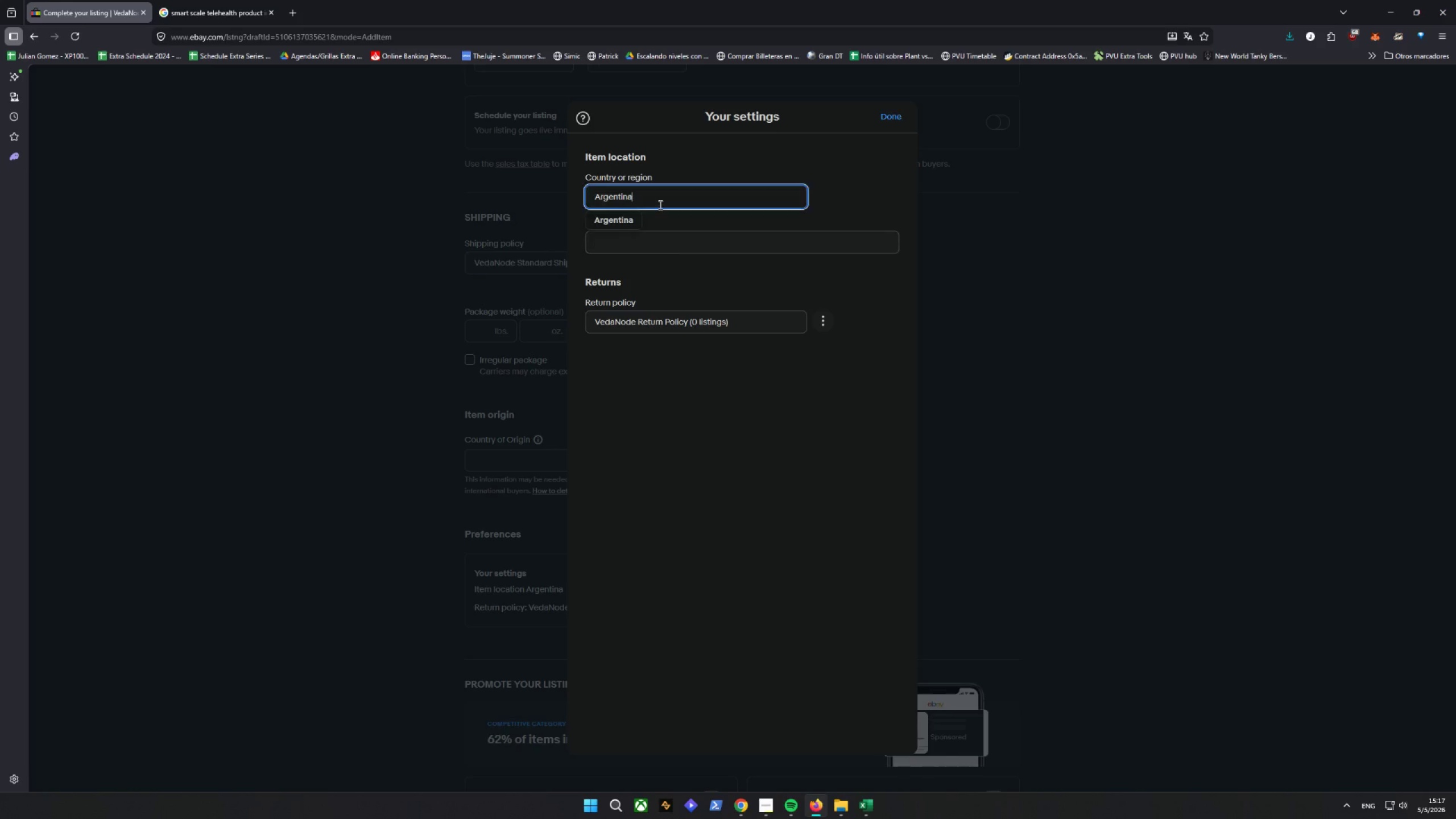 
double_click([660, 204])
 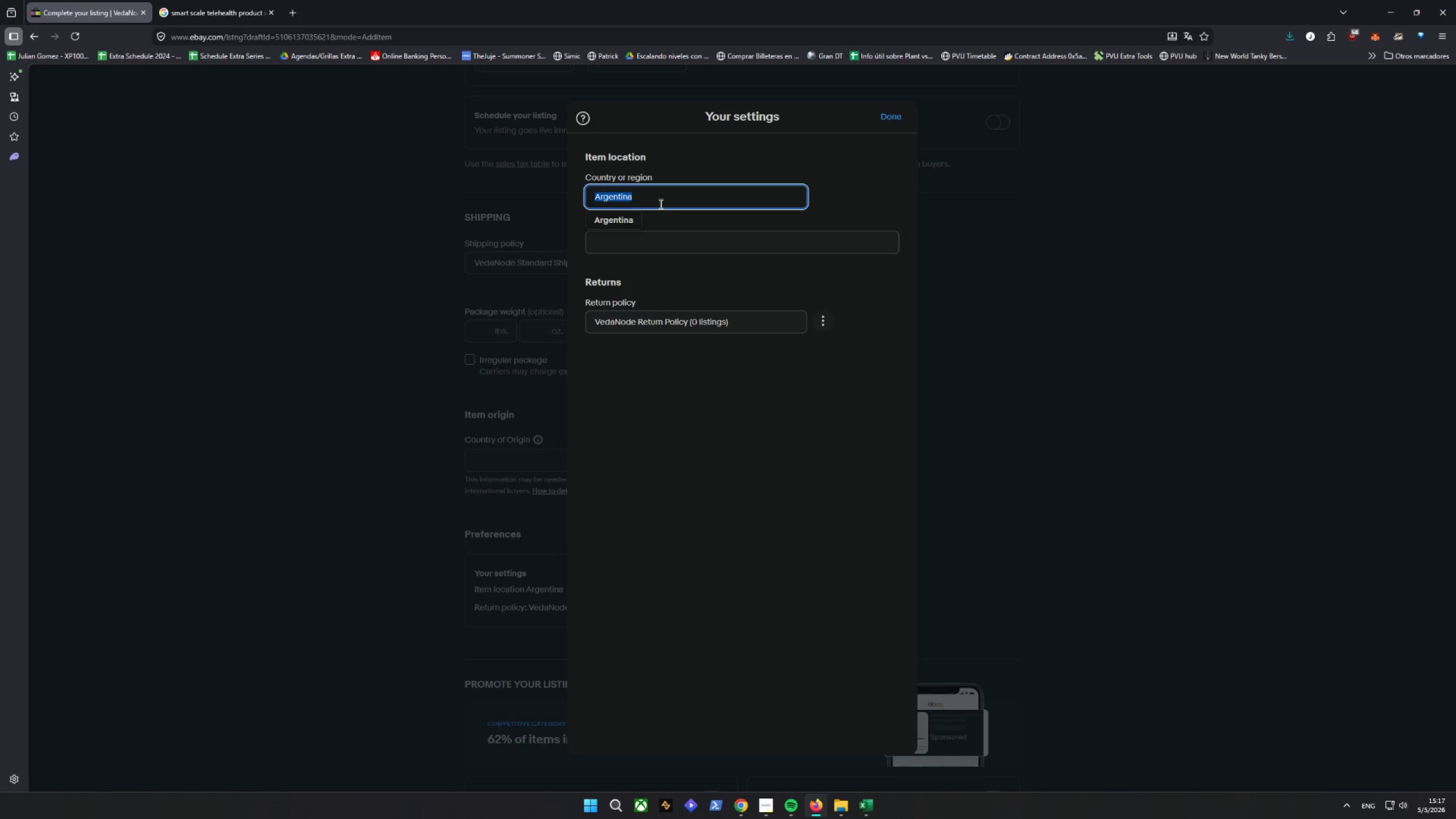 
type(E)
key(Backspace)
type(STA)
key(Backspace)
key(Backspace)
key(Backspace)
key(Backspace)
type(Unite)
 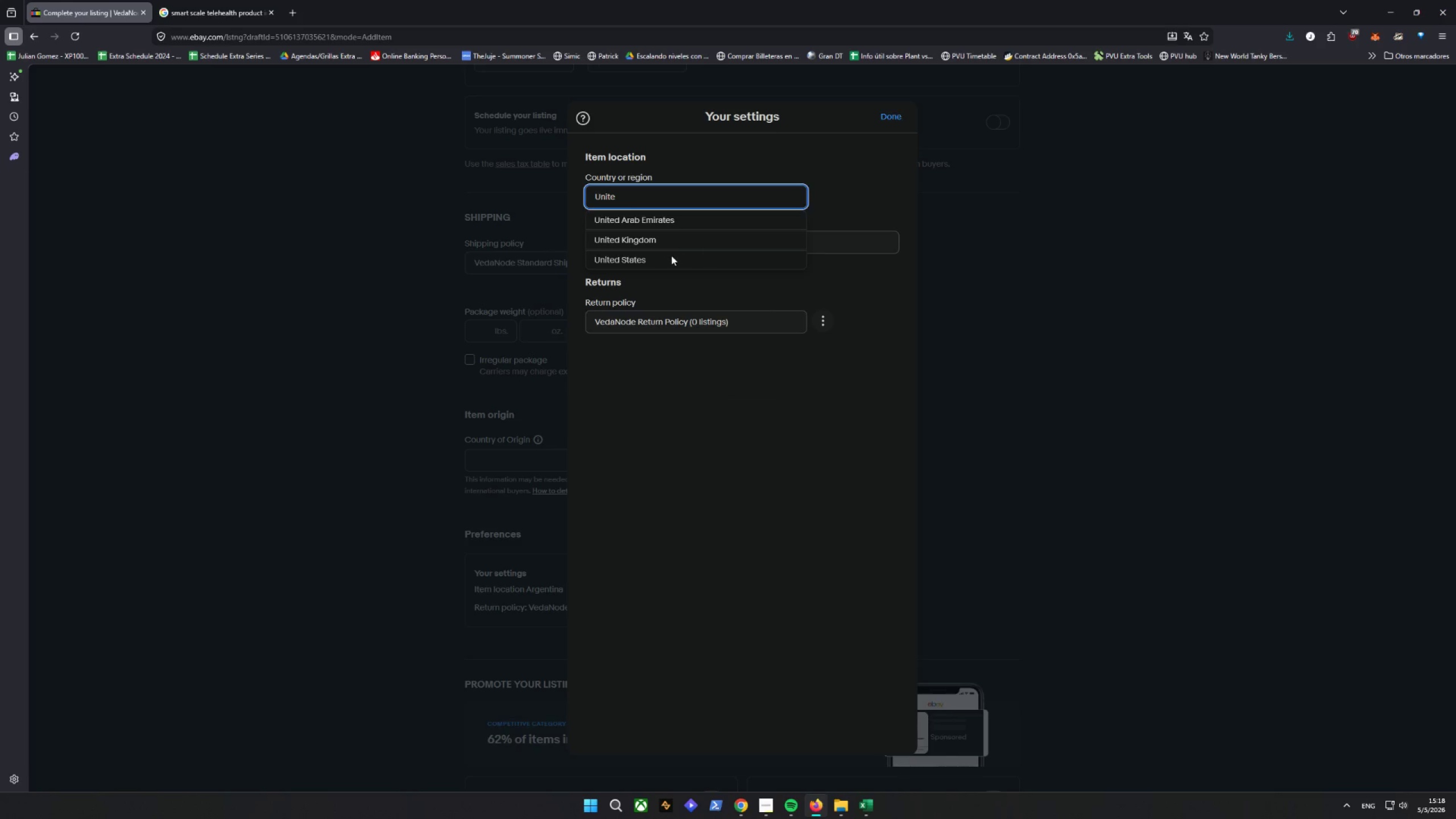 
double_click([668, 245])
 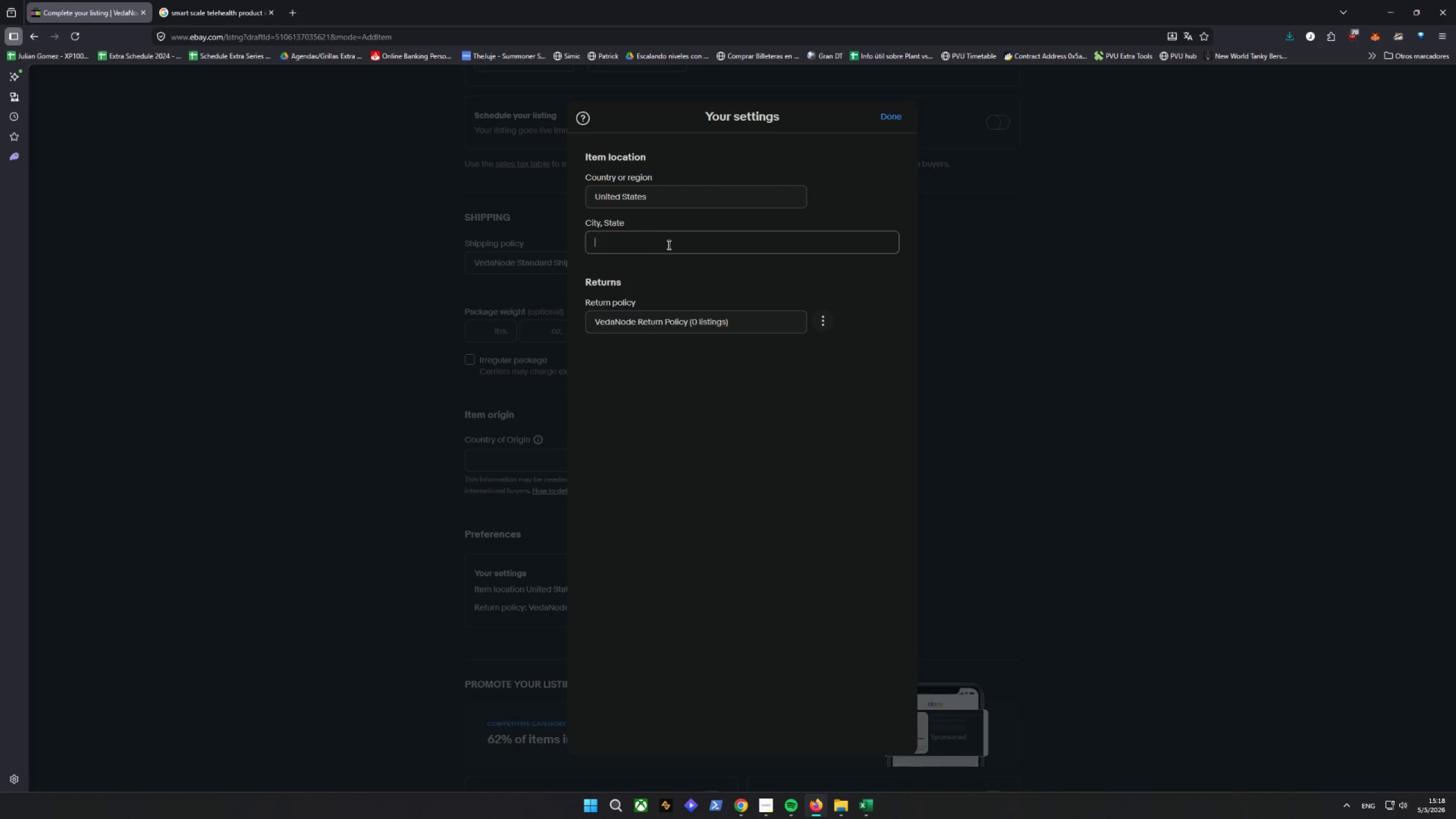 
type(Miami)
 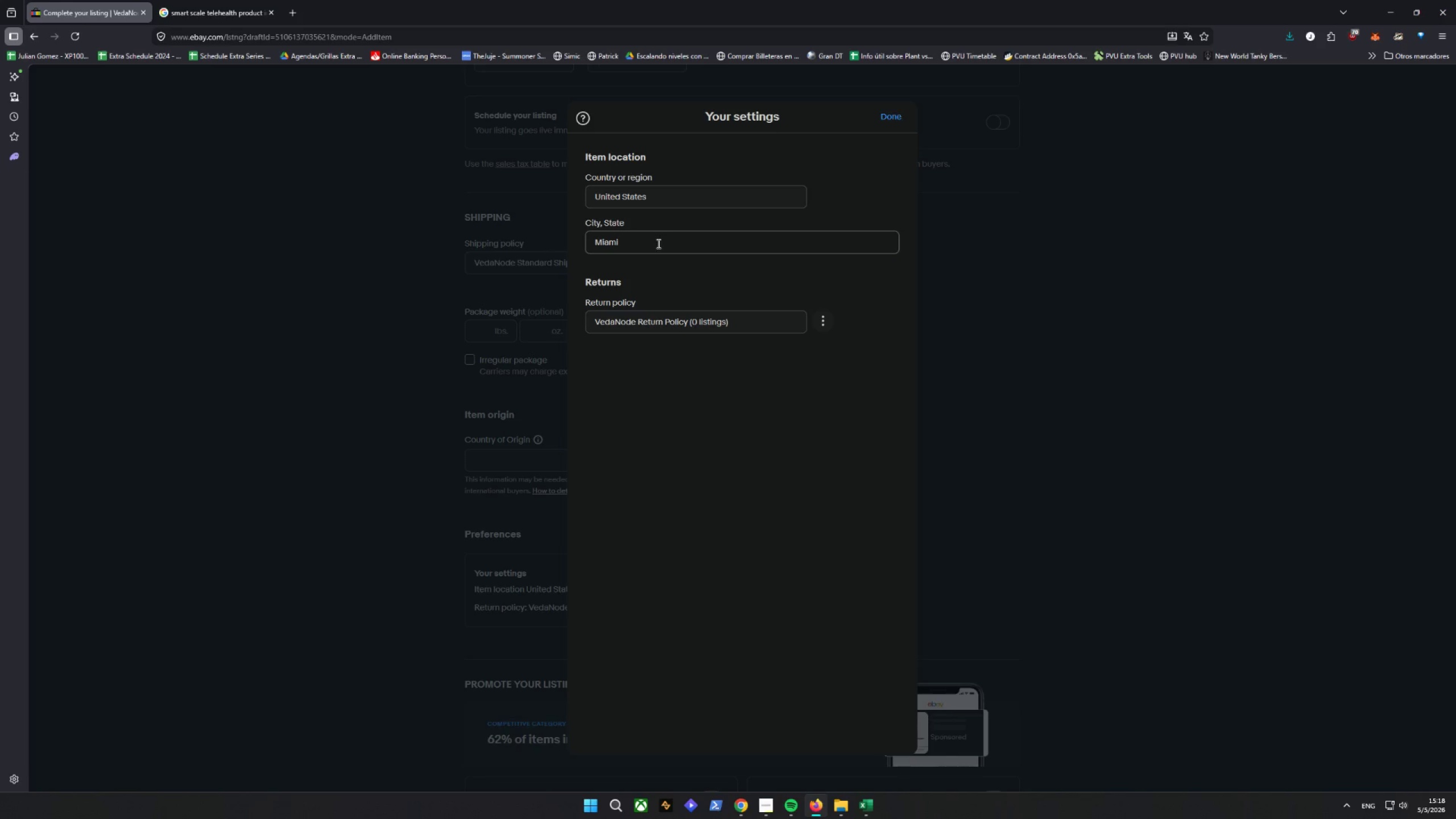 
left_click([666, 270])
 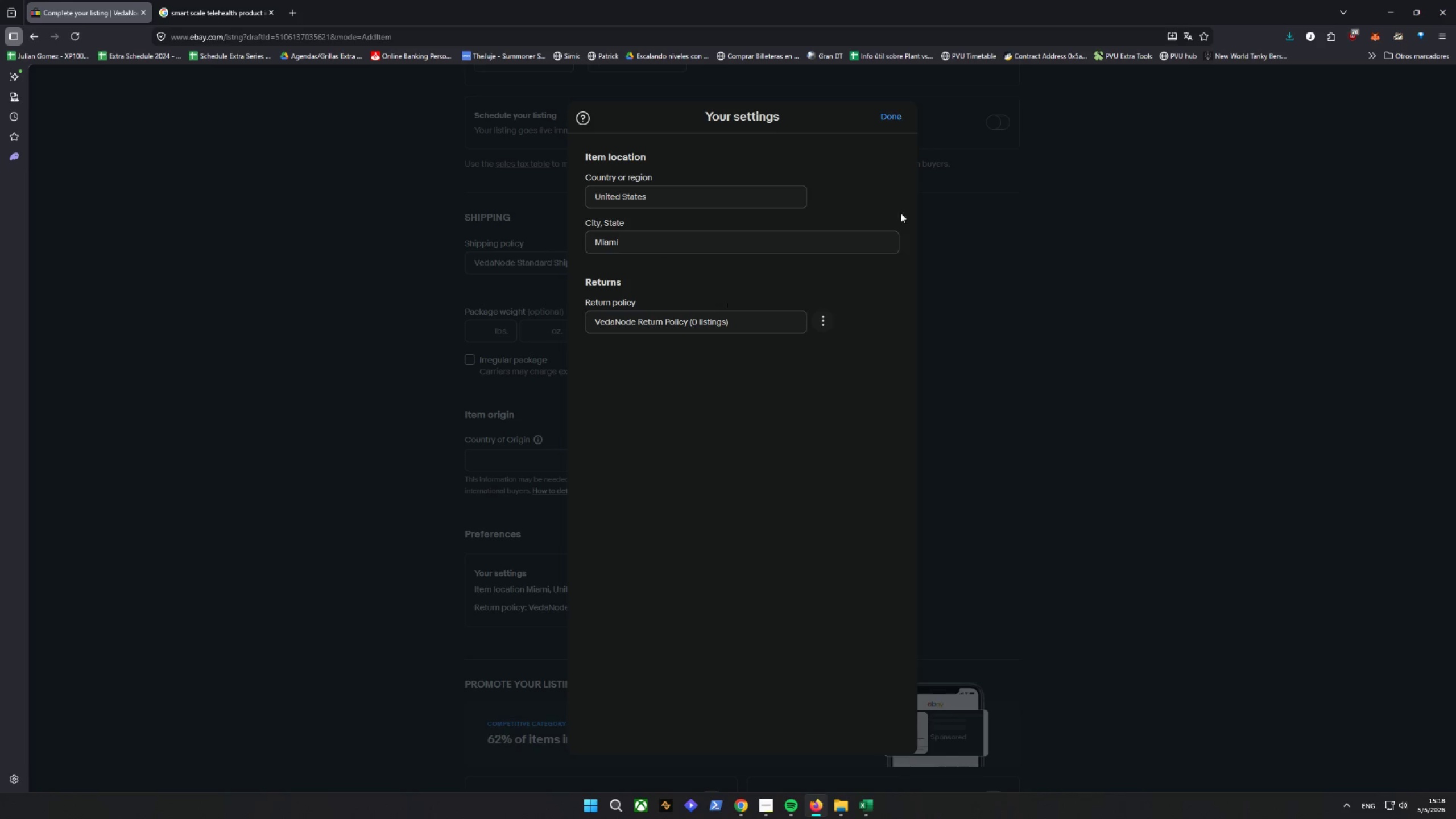 
left_click([896, 114])
 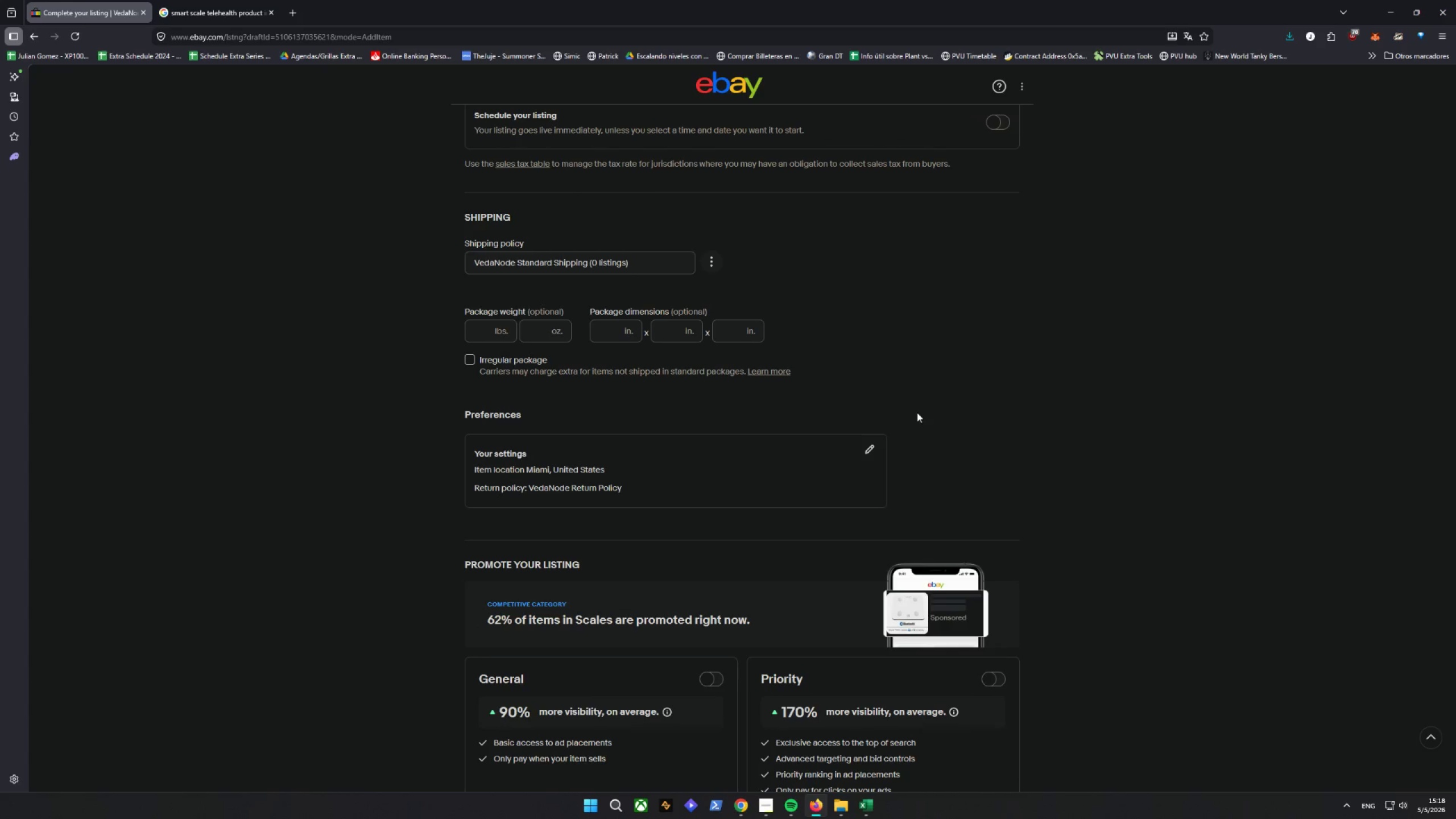 
wait(10.78)
 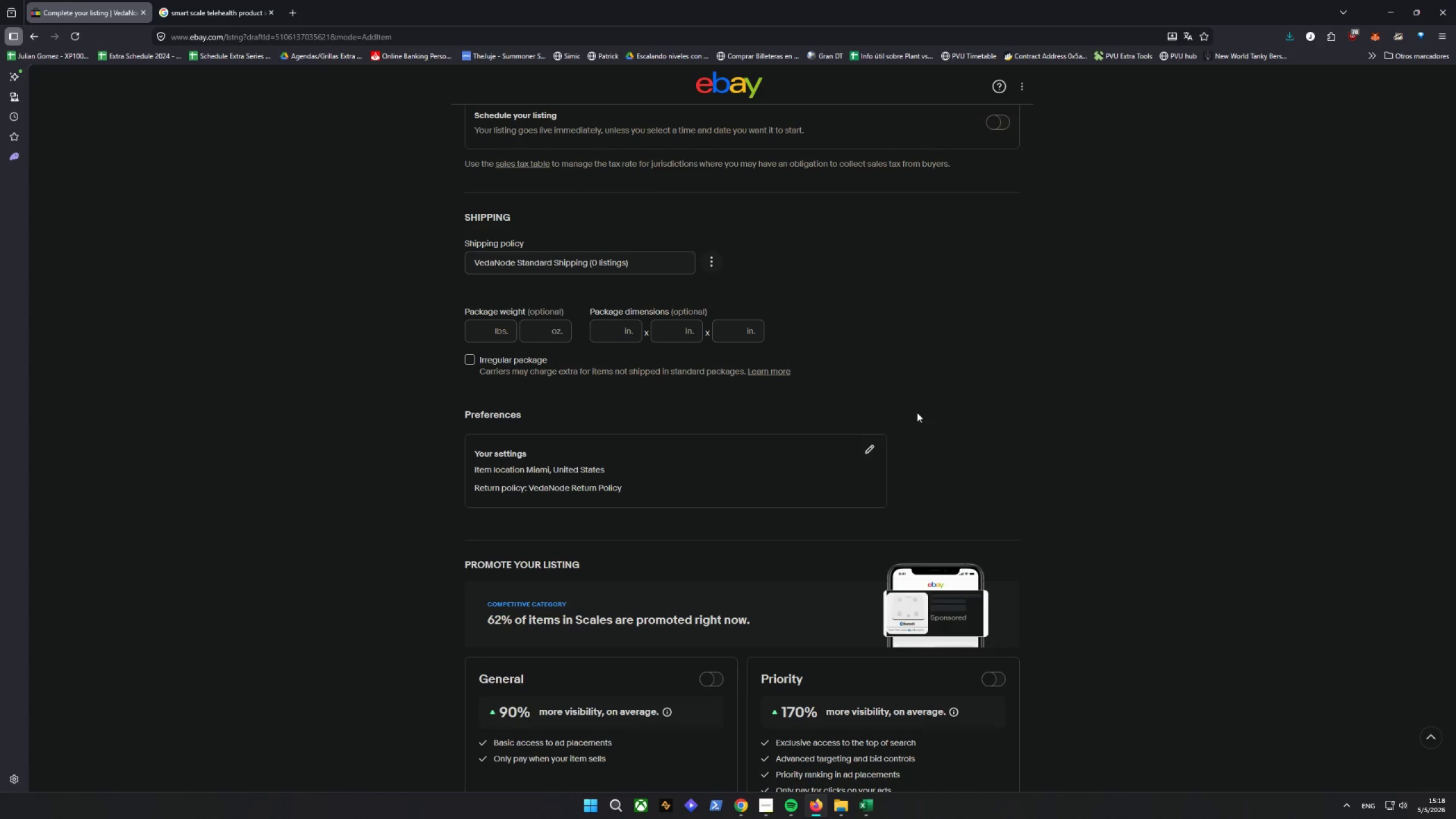 
scroll: coordinate [849, 389], scroll_direction: up, amount: 3.0
 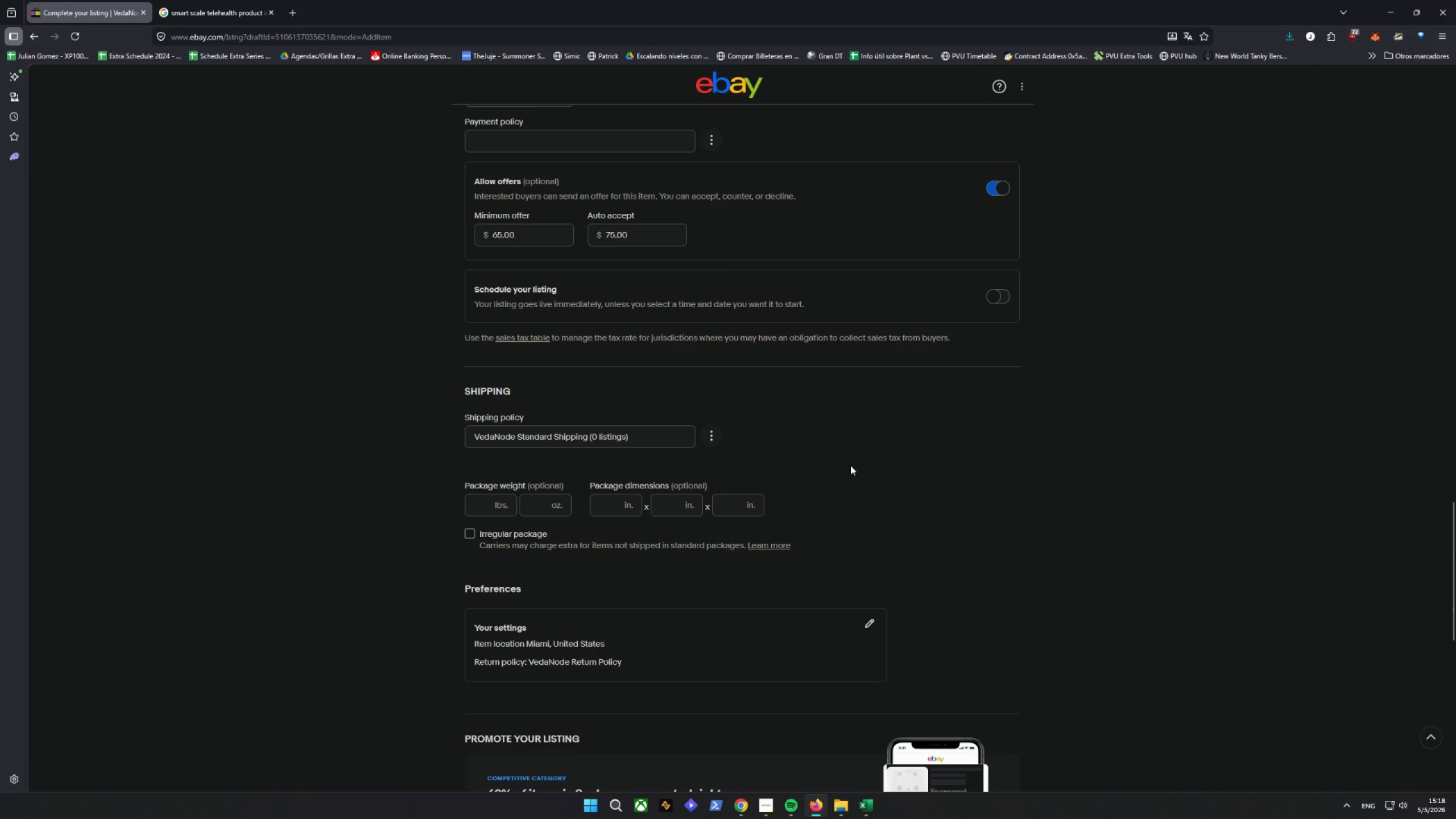 
scroll: coordinate [833, 494], scroll_direction: down, amount: 8.0
 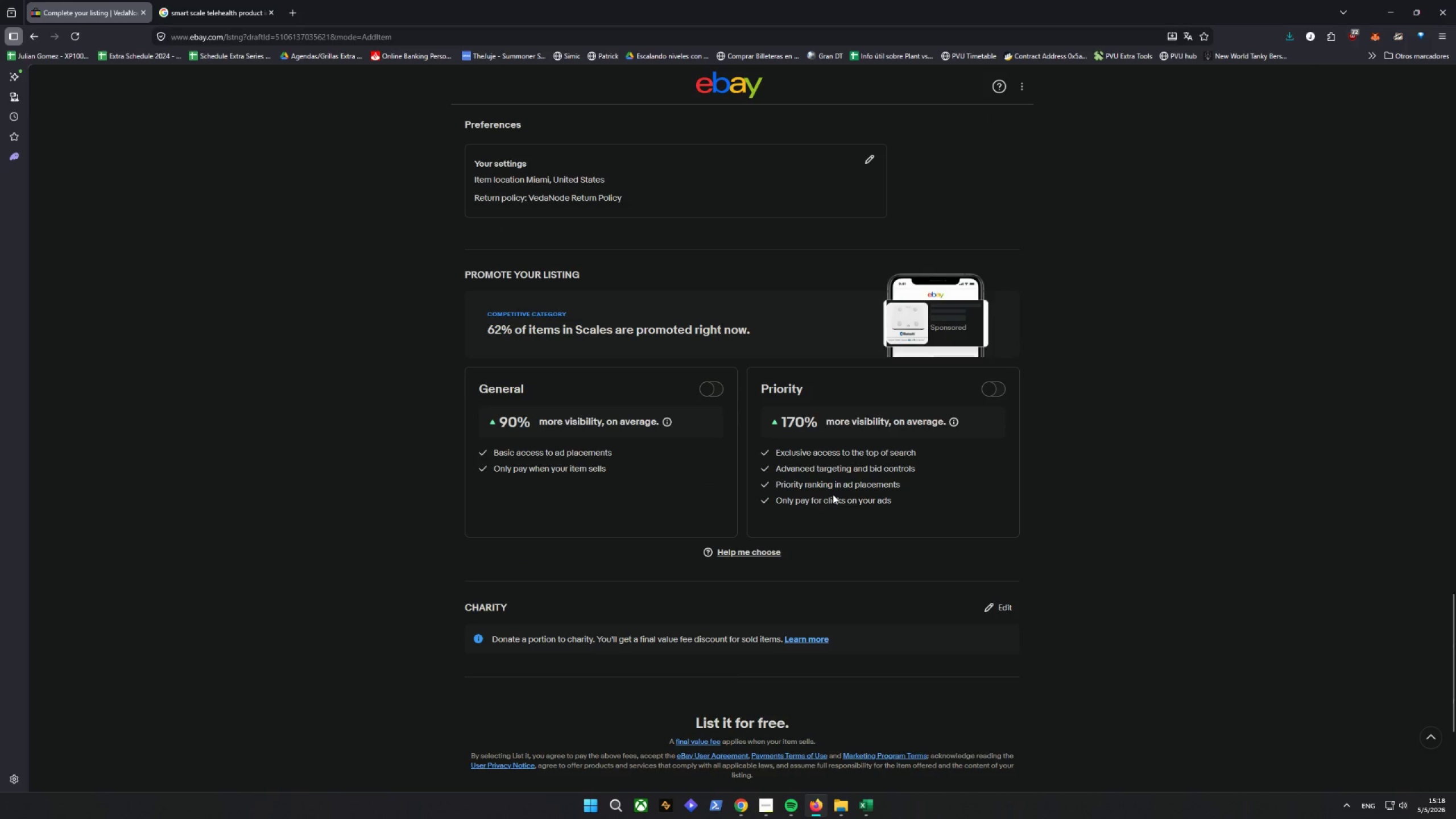 
scroll: coordinate [833, 494], scroll_direction: up, amount: 4.0
 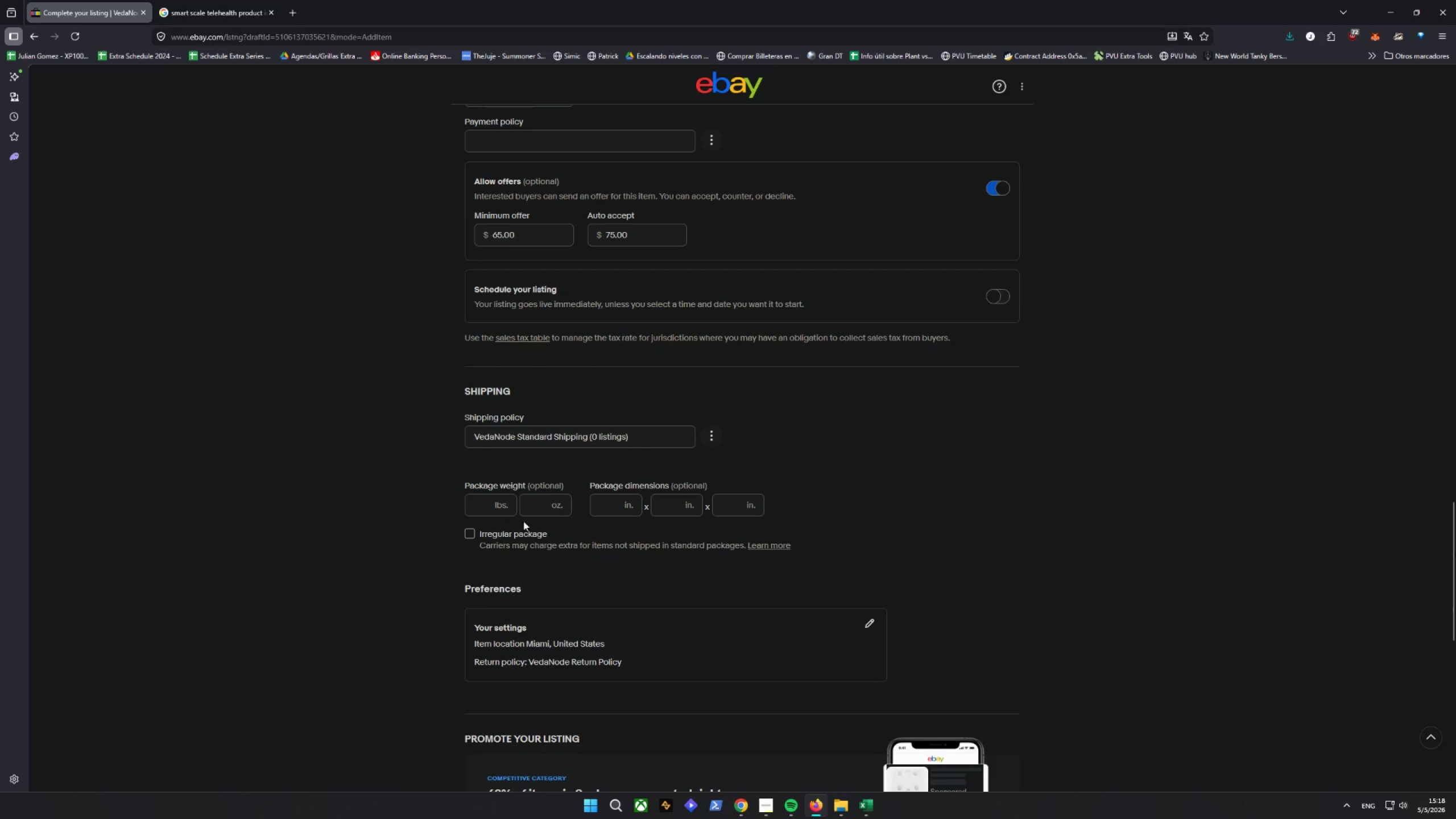 
left_click([715, 437])
 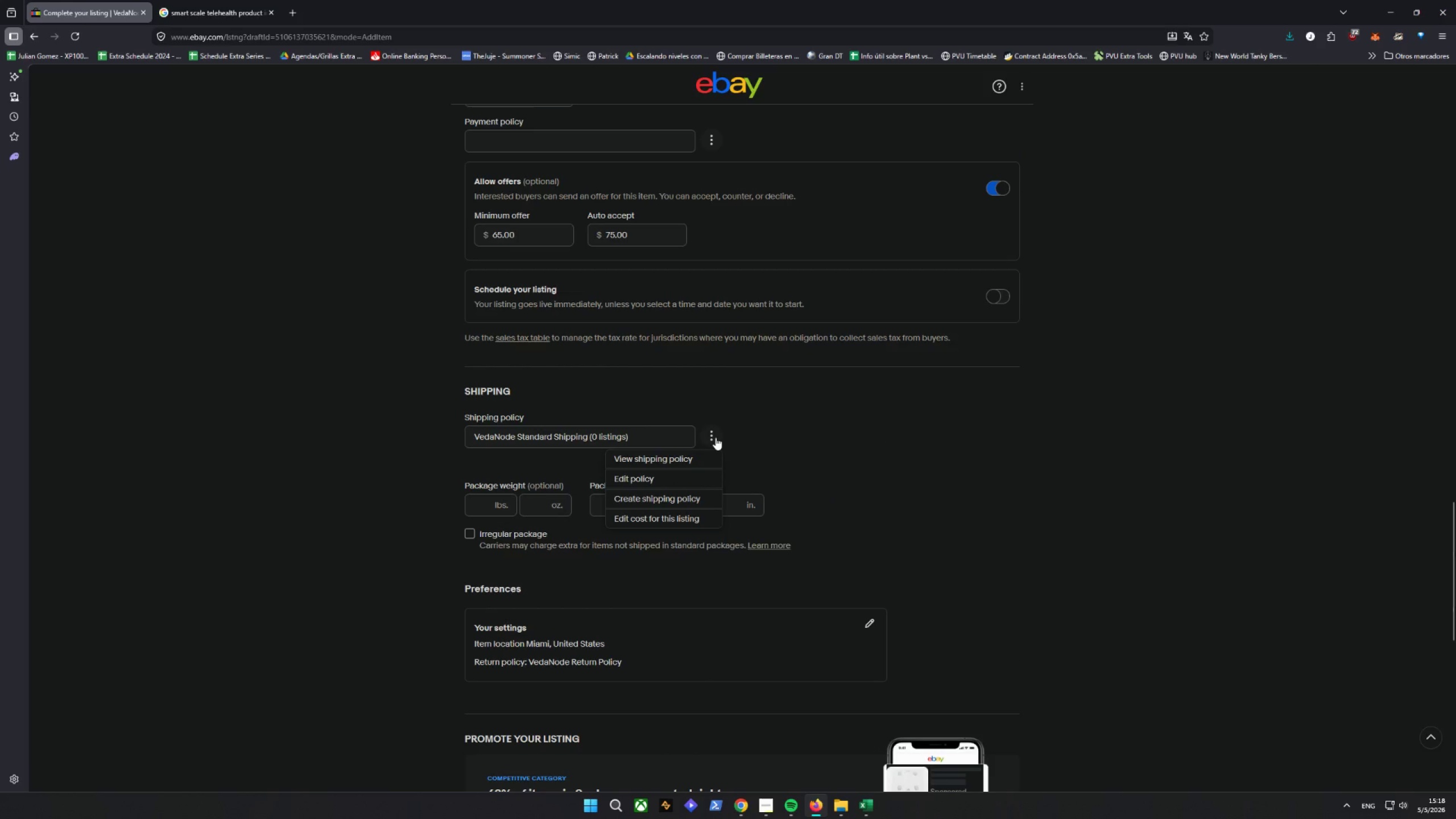 
left_click([715, 437])
 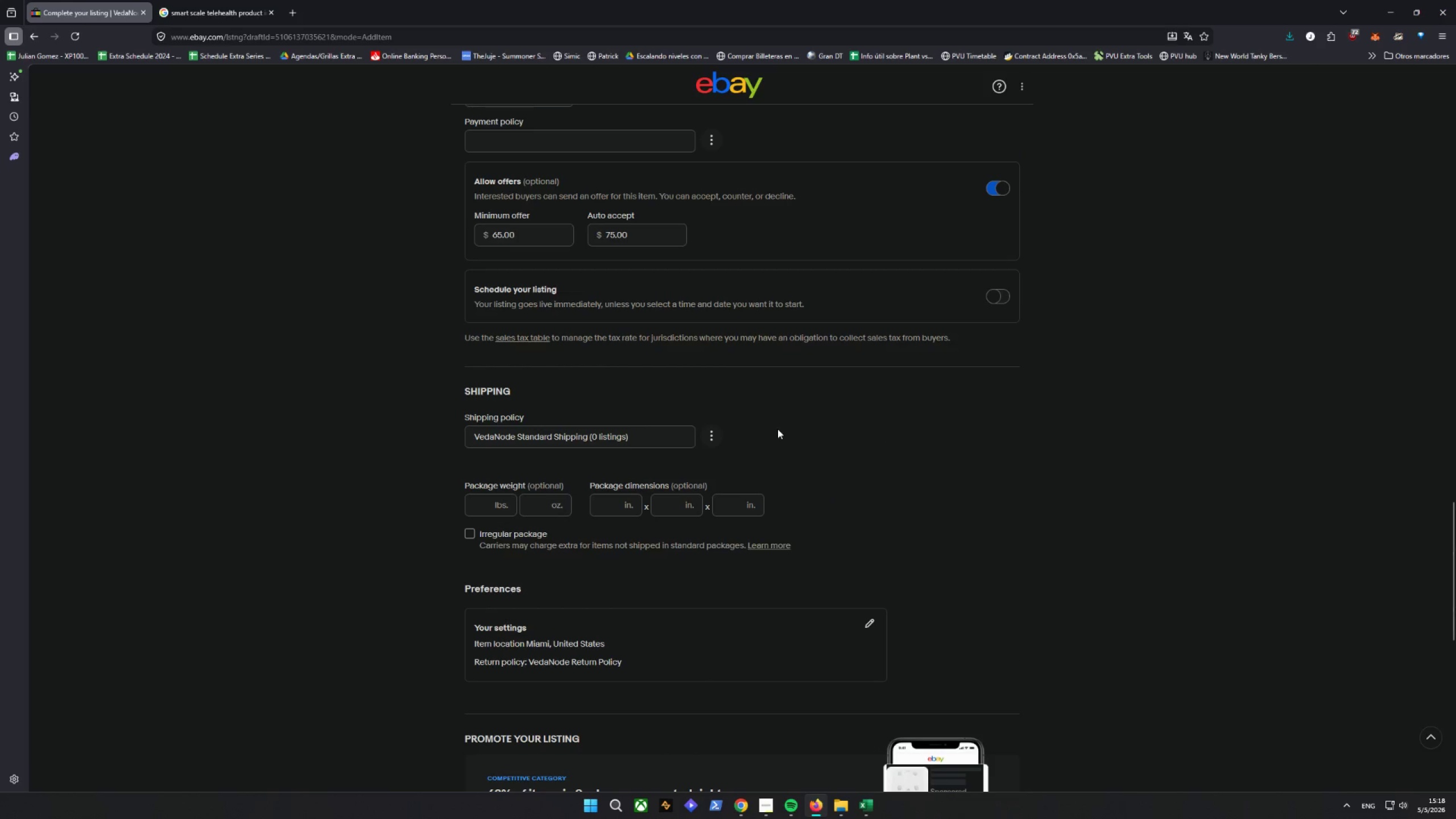 
scroll: coordinate [777, 429], scroll_direction: up, amount: 2.0
 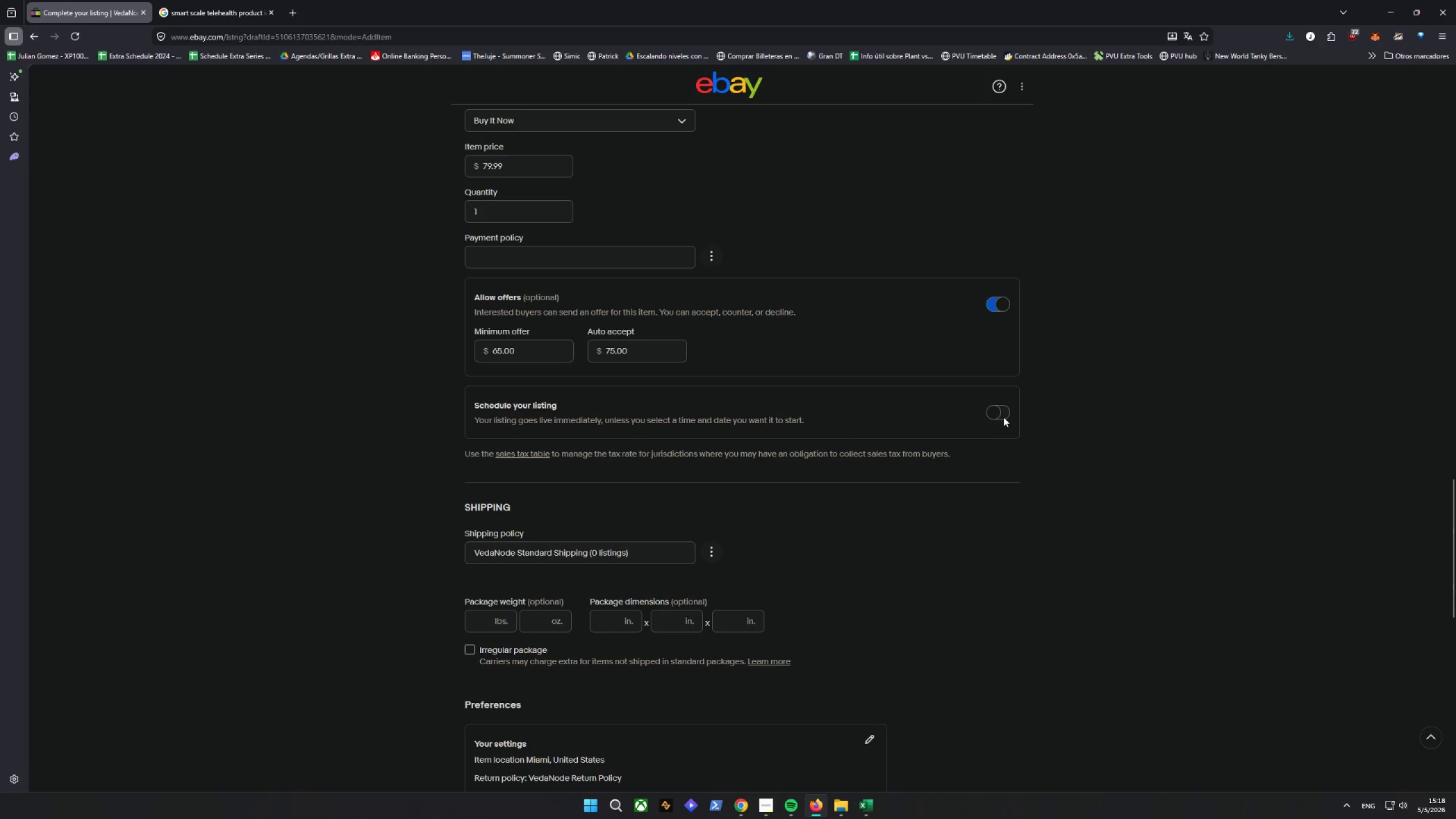 
left_click([1000, 411])
 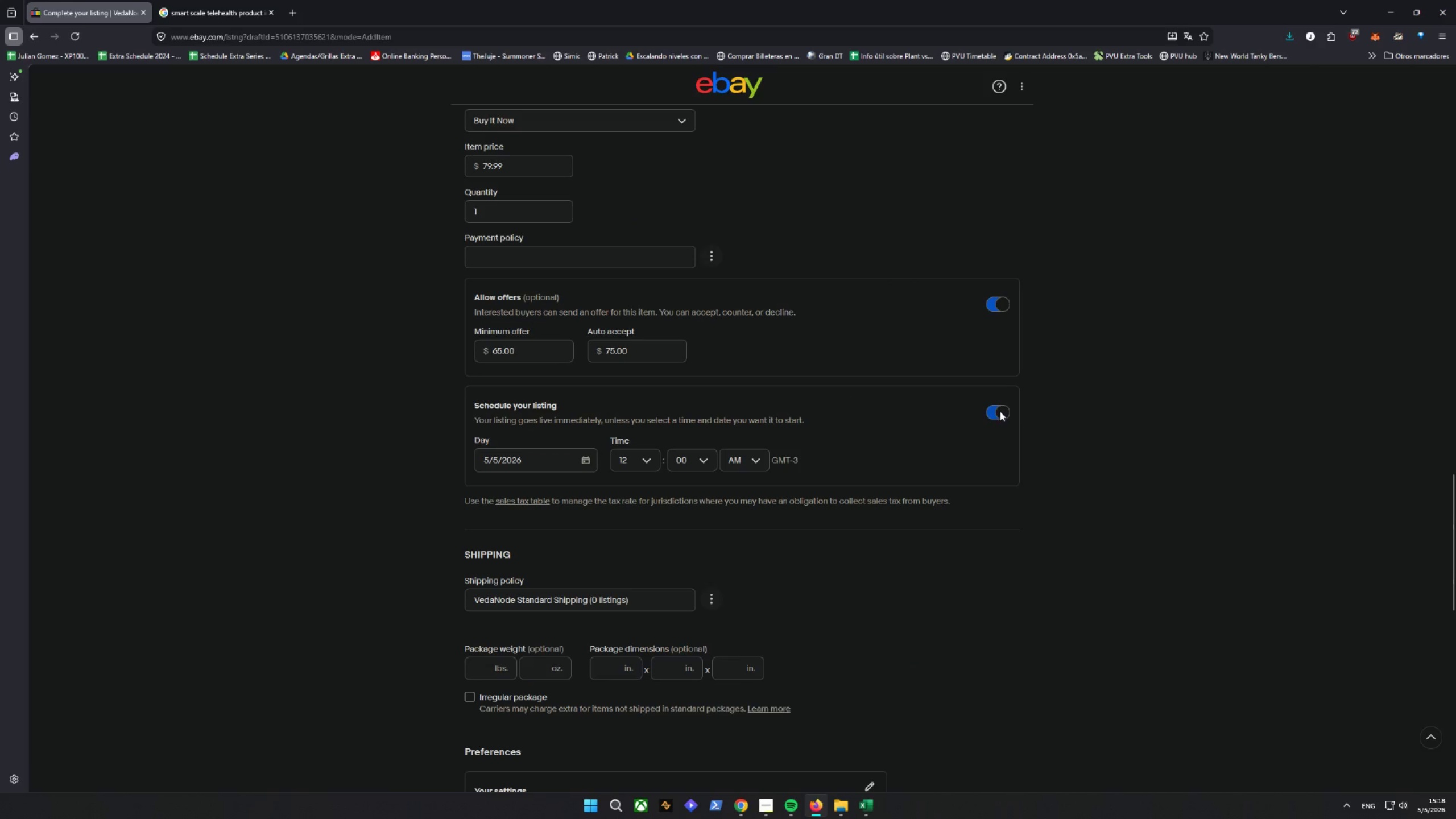 
left_click([1000, 411])
 